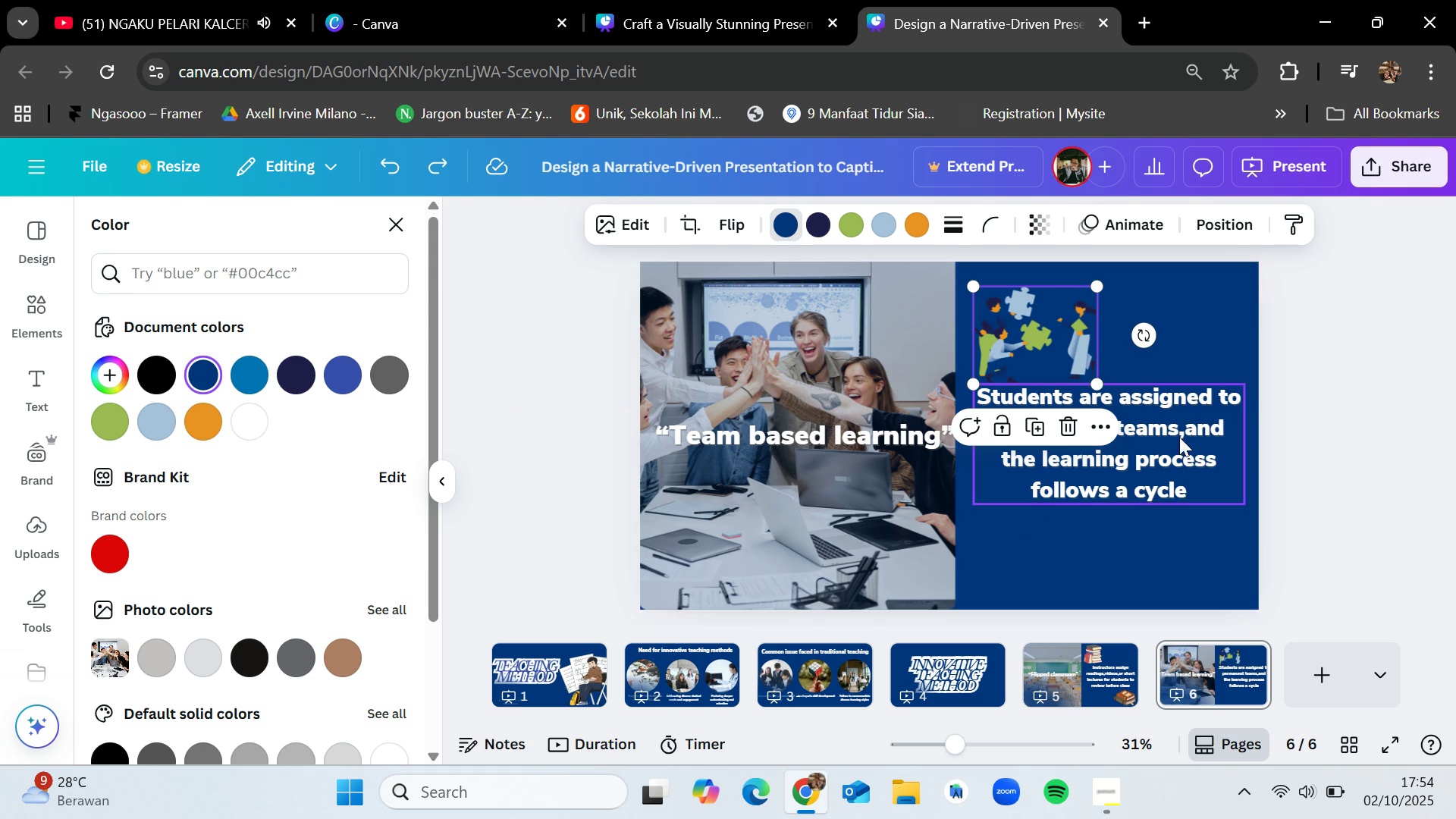 
left_click([1338, 385])
 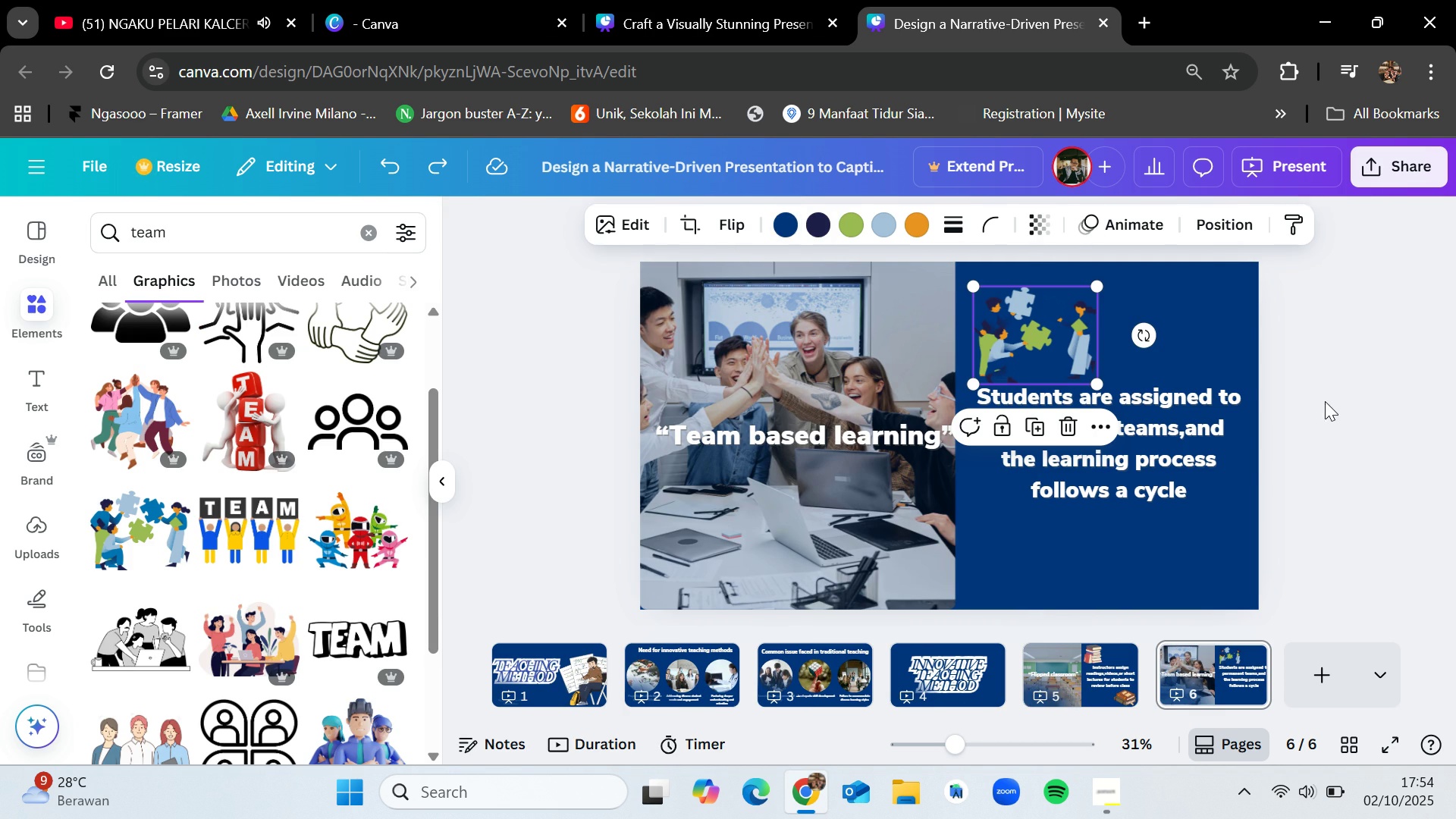 
left_click([1325, 401])
 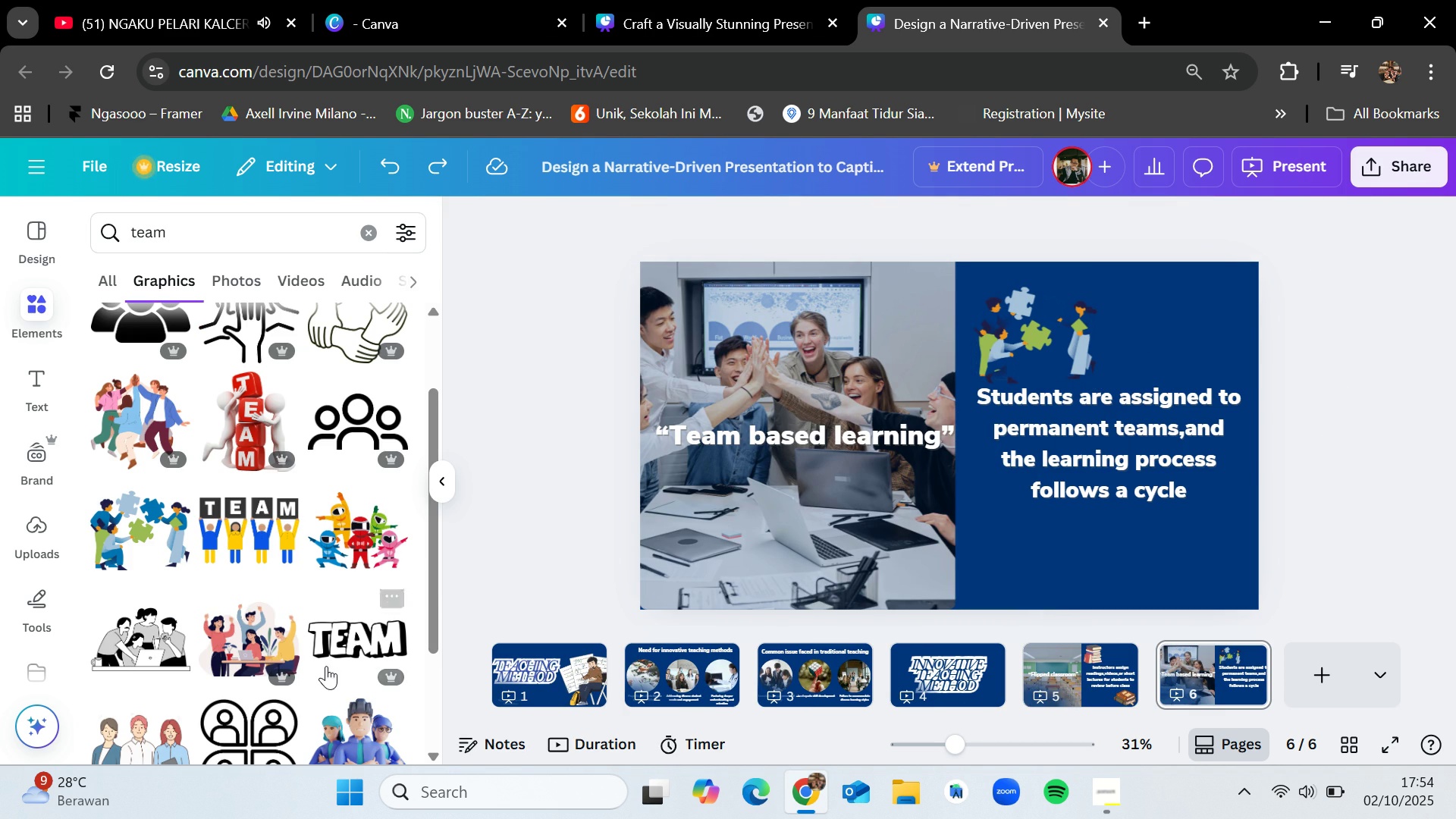 
scroll: coordinate [326, 666], scroll_direction: down, amount: 1.0
 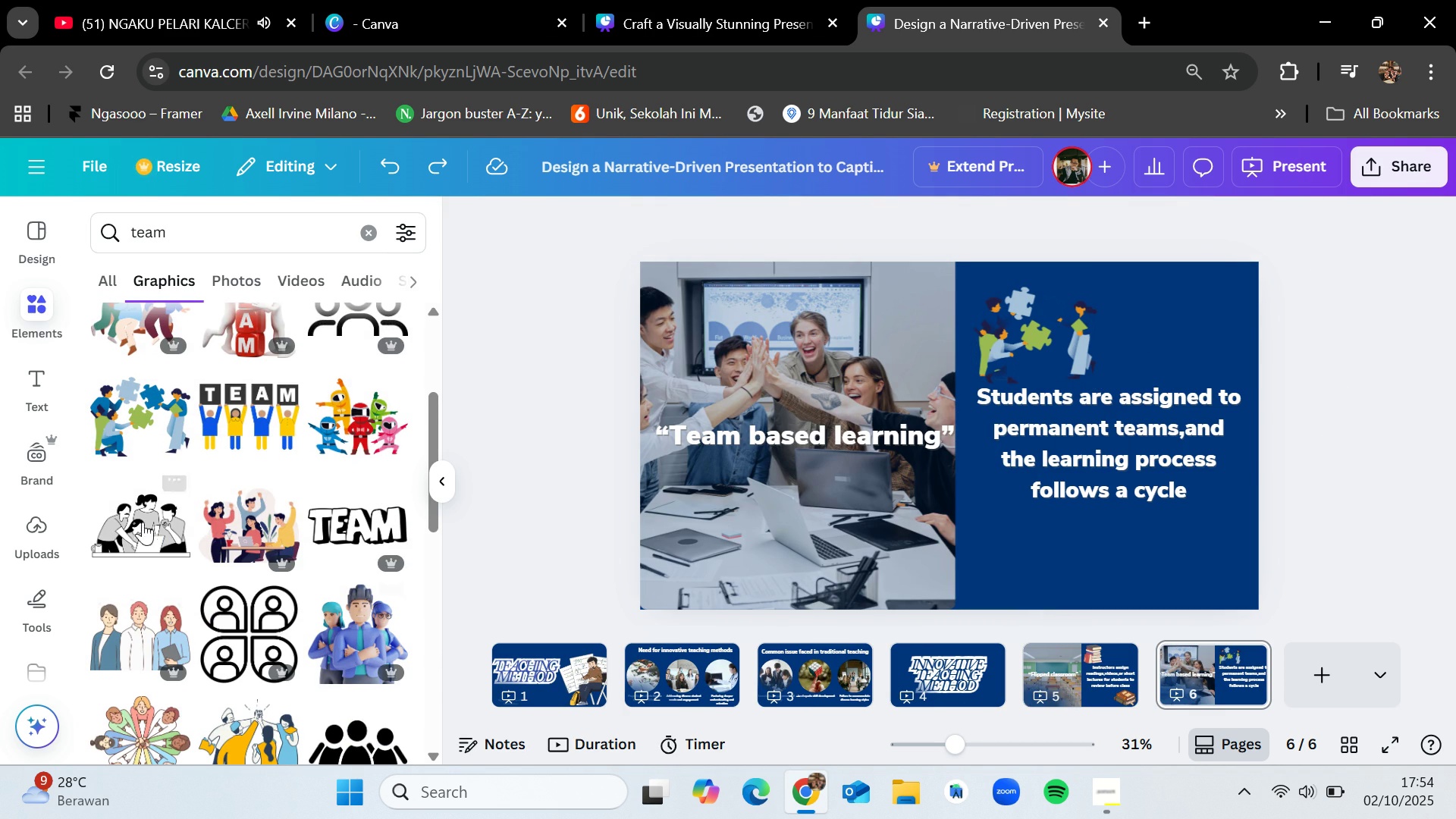 
left_click_drag(start_coordinate=[140, 519], to_coordinate=[1046, 504])
 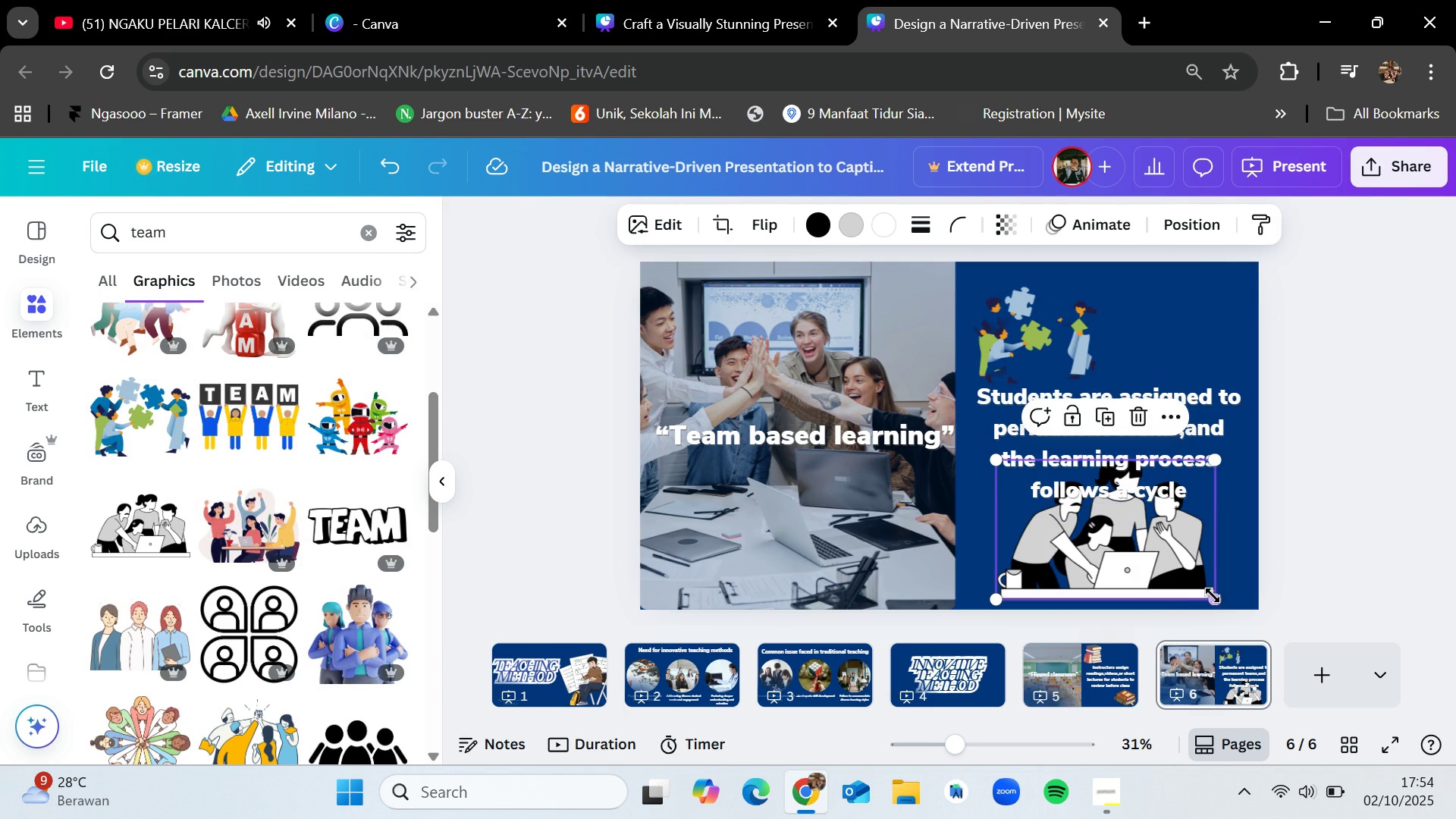 
left_click_drag(start_coordinate=[1213, 593], to_coordinate=[1125, 550])
 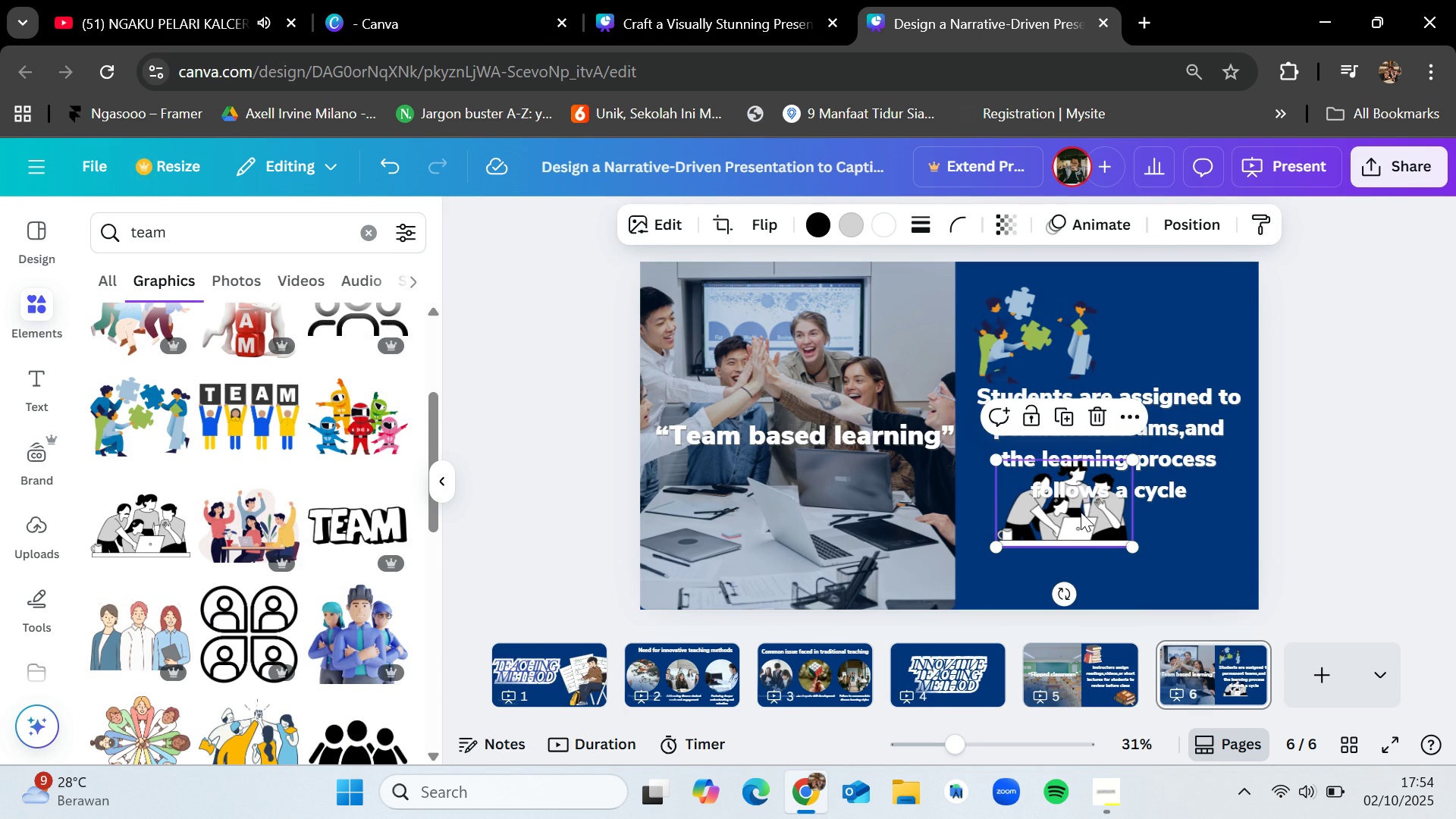 
left_click_drag(start_coordinate=[1081, 510], to_coordinate=[1189, 560])
 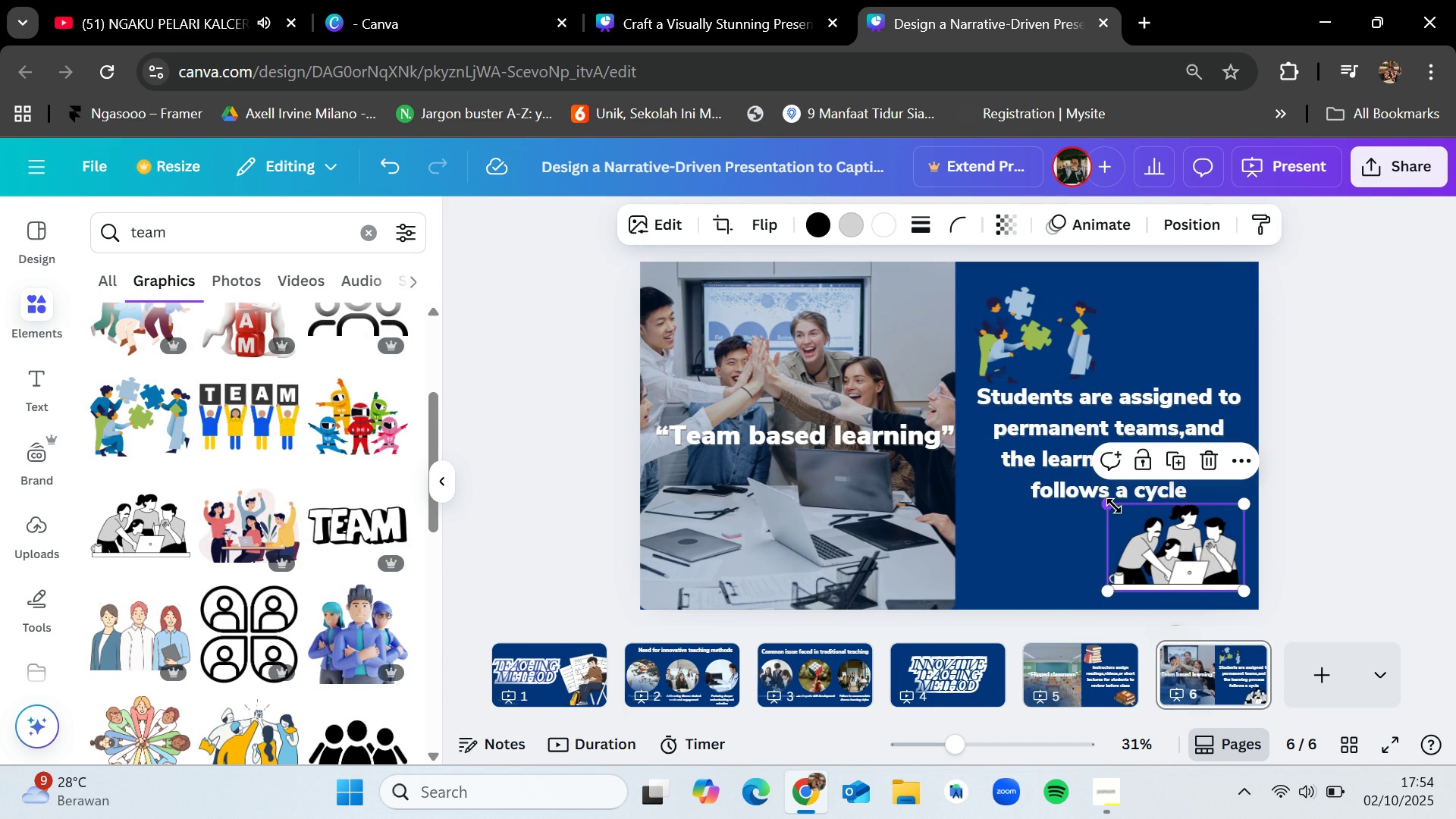 
left_click_drag(start_coordinate=[1114, 504], to_coordinate=[1125, 516])
 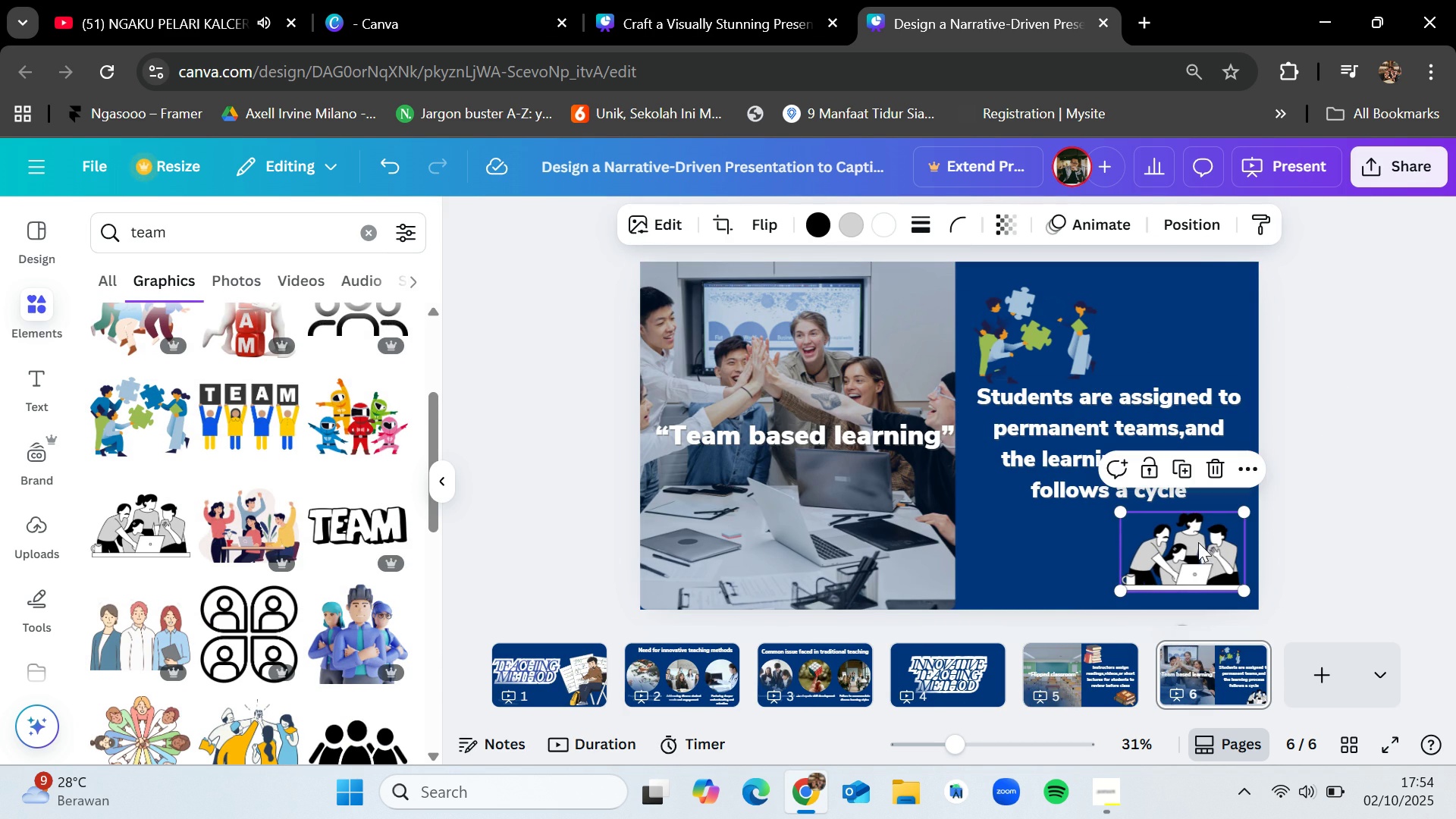 
left_click_drag(start_coordinate=[1198, 542], to_coordinate=[1203, 548])
 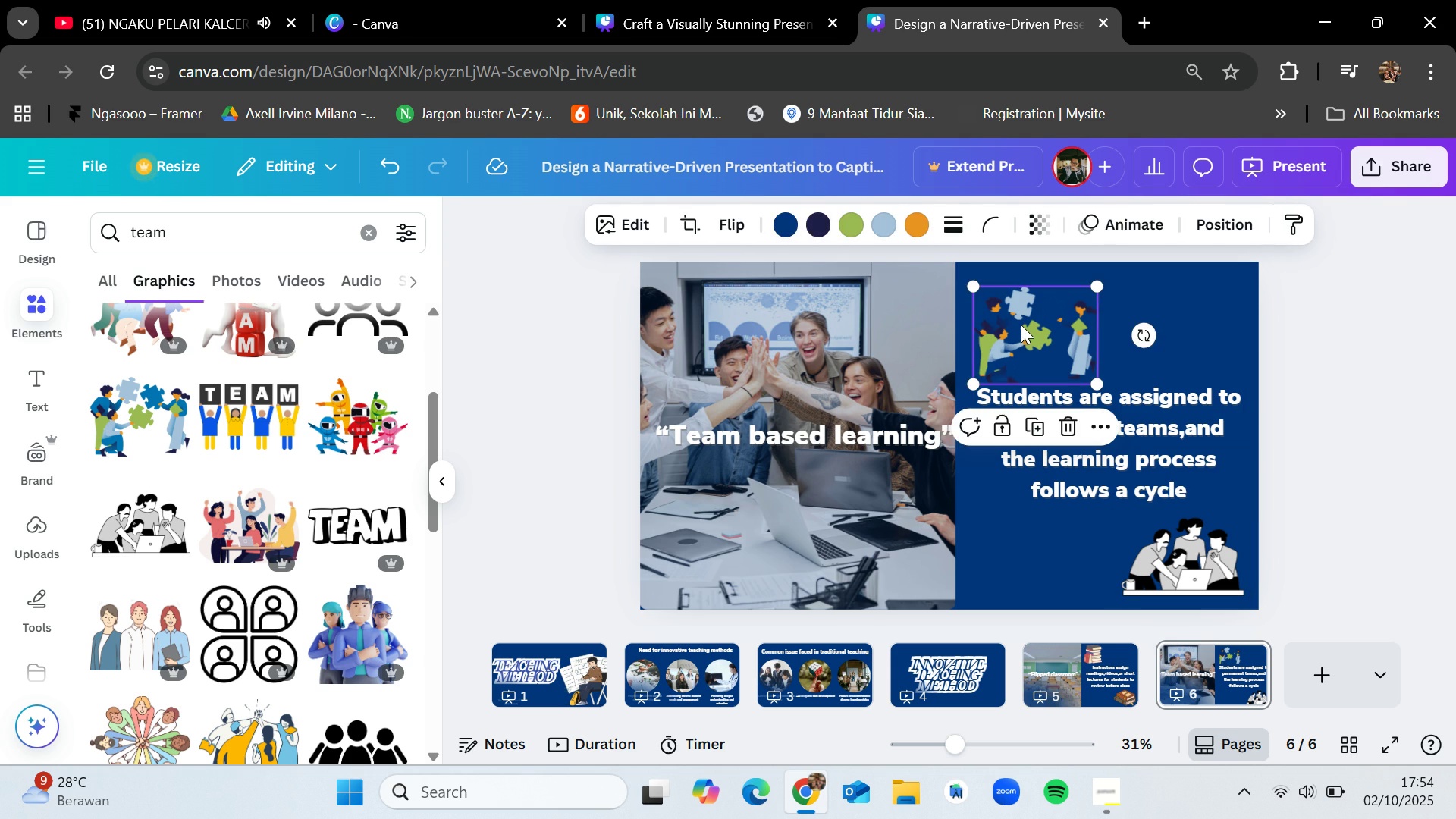 
key(Backspace)
 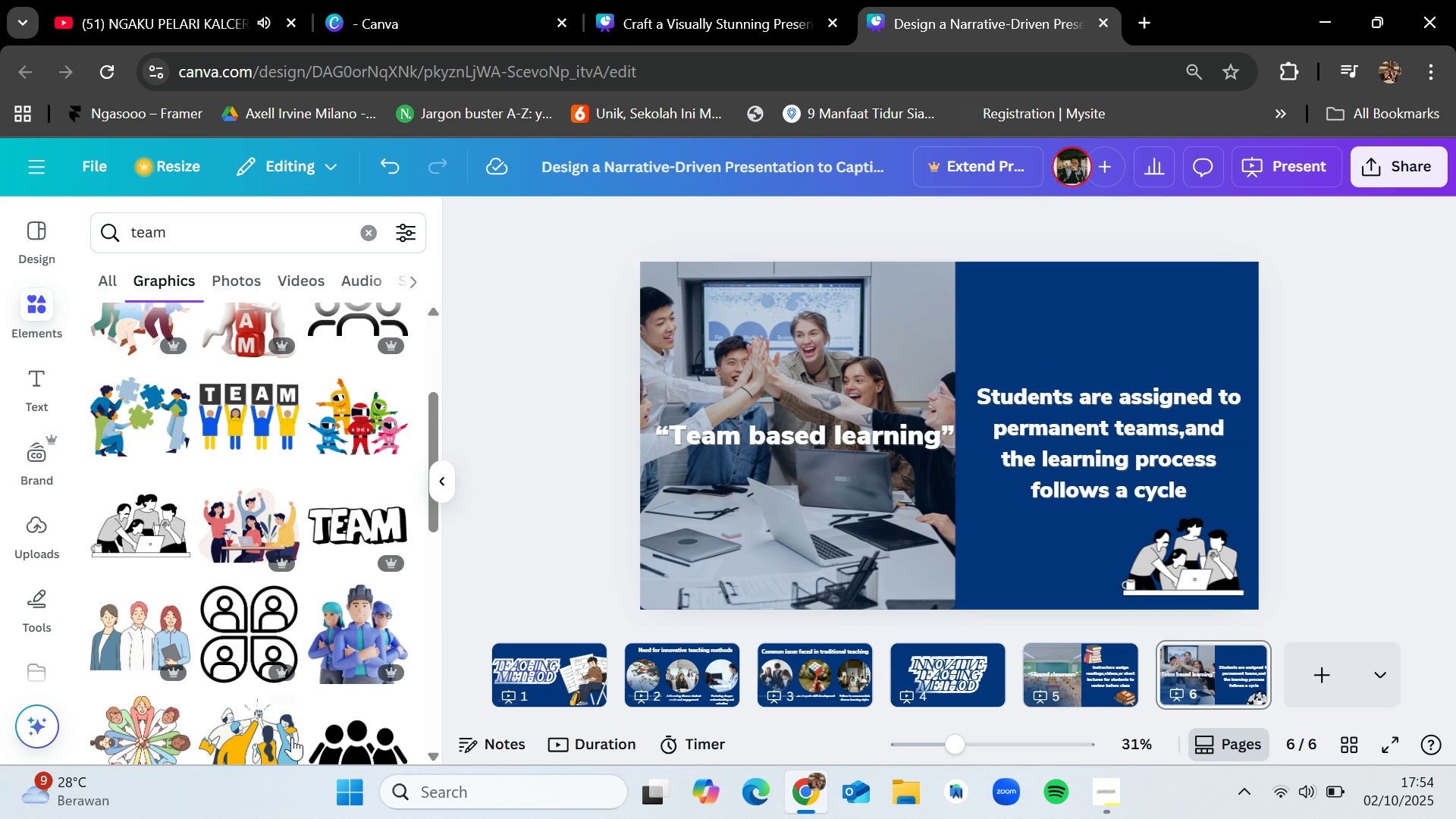 
scroll: coordinate [282, 648], scroll_direction: down, amount: 2.0
 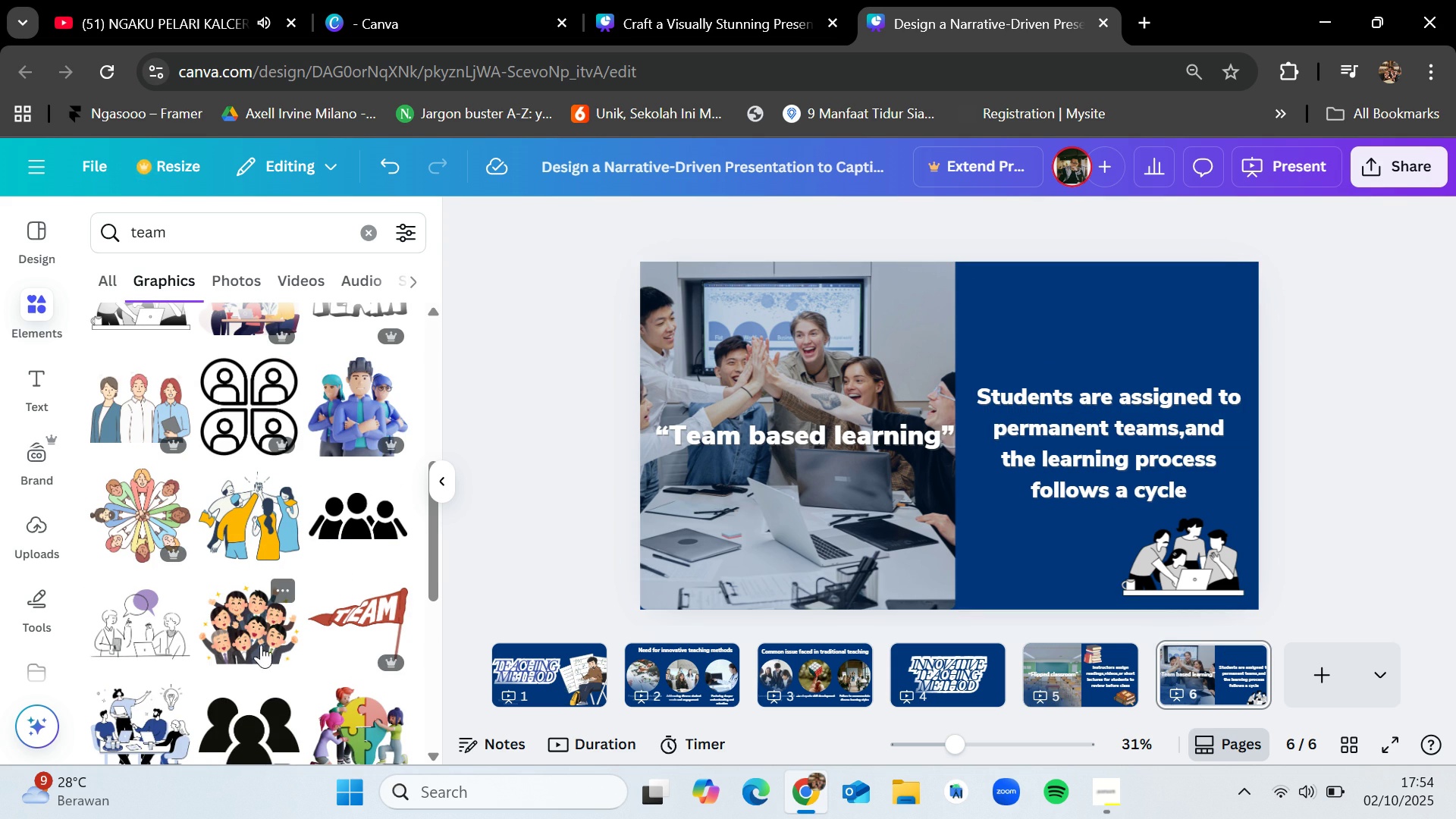 
mouse_move([256, 538])
 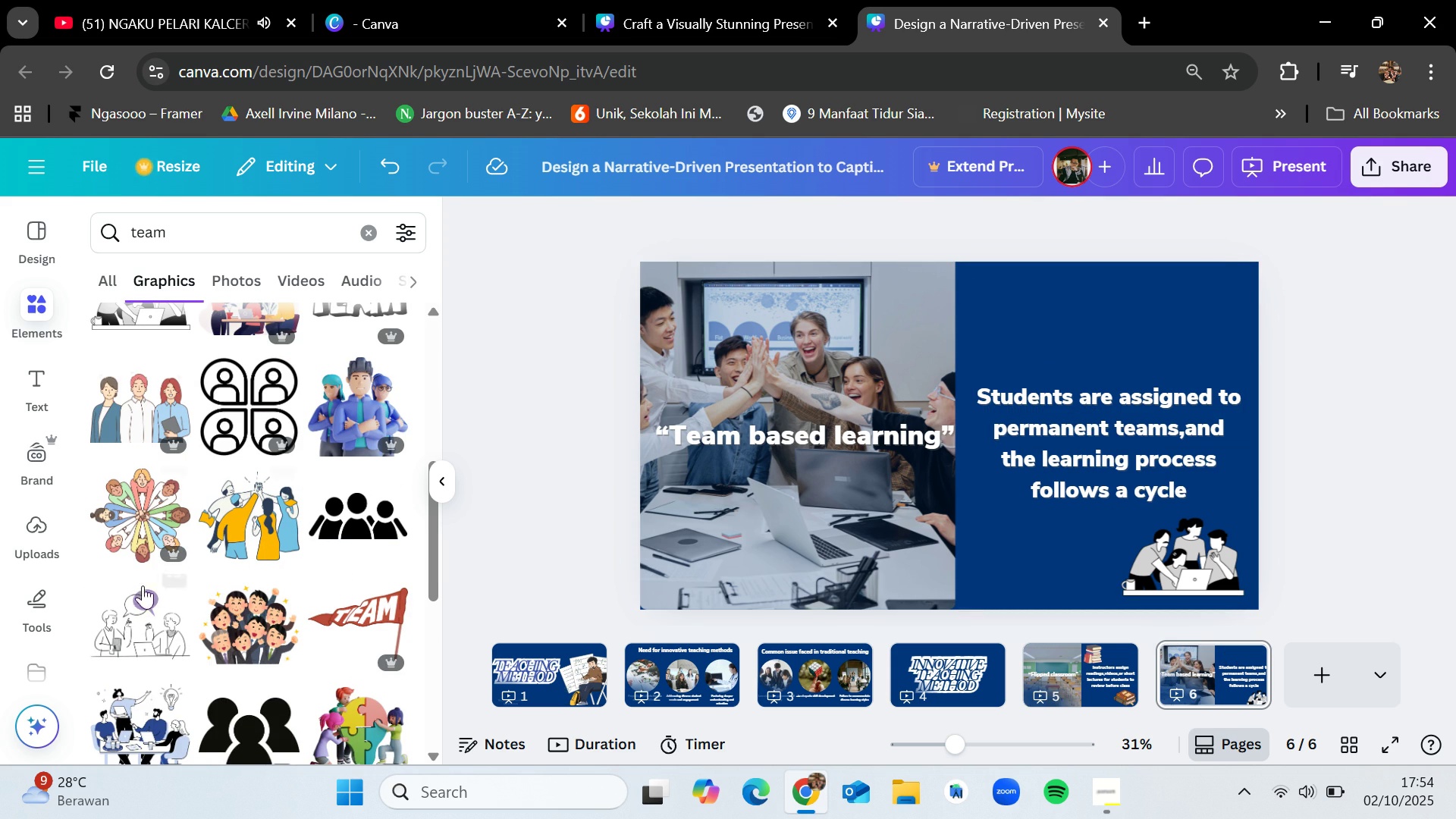 
left_click_drag(start_coordinate=[136, 627], to_coordinate=[984, 329])
 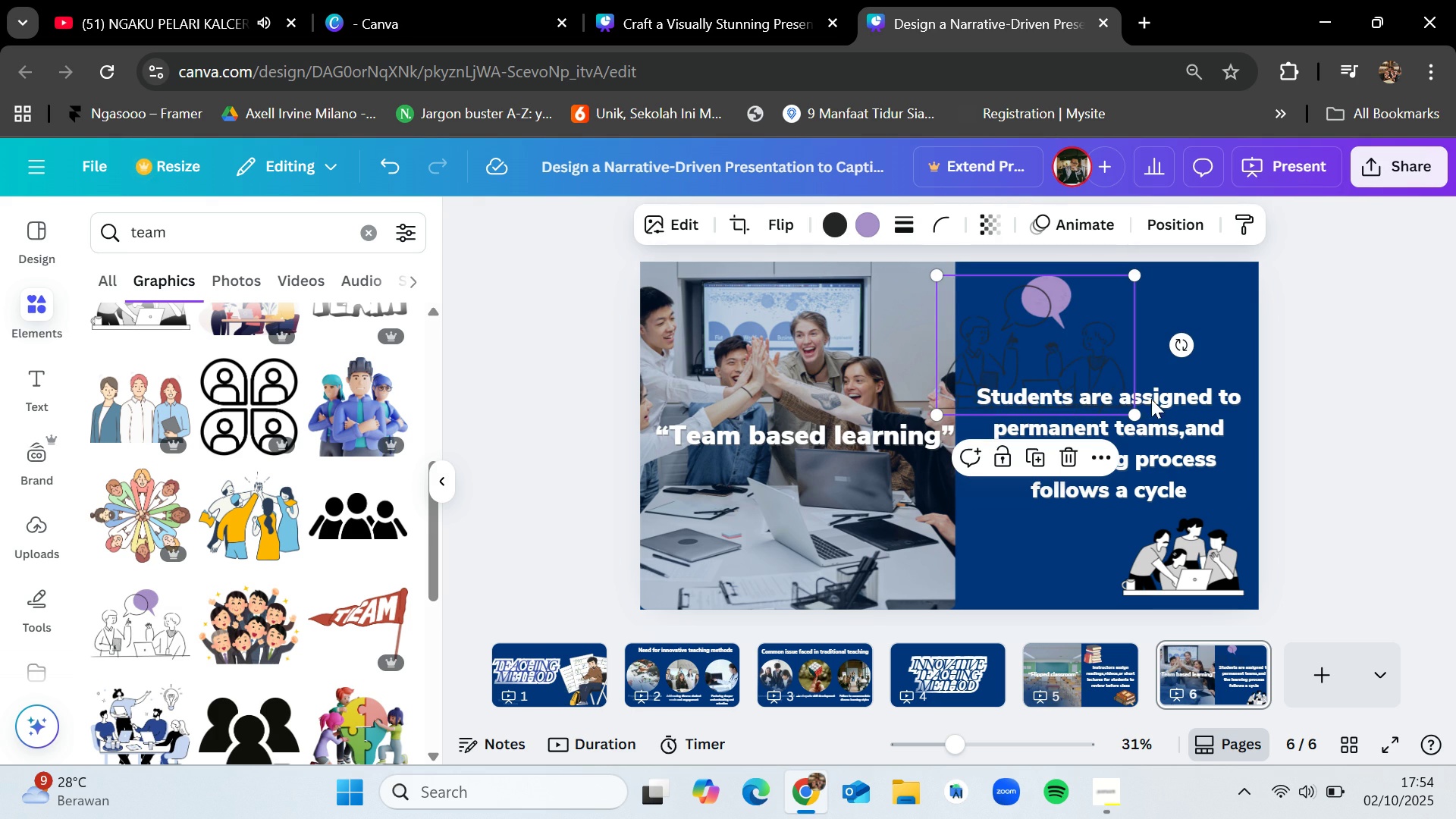 
left_click_drag(start_coordinate=[1131, 410], to_coordinate=[1067, 359])
 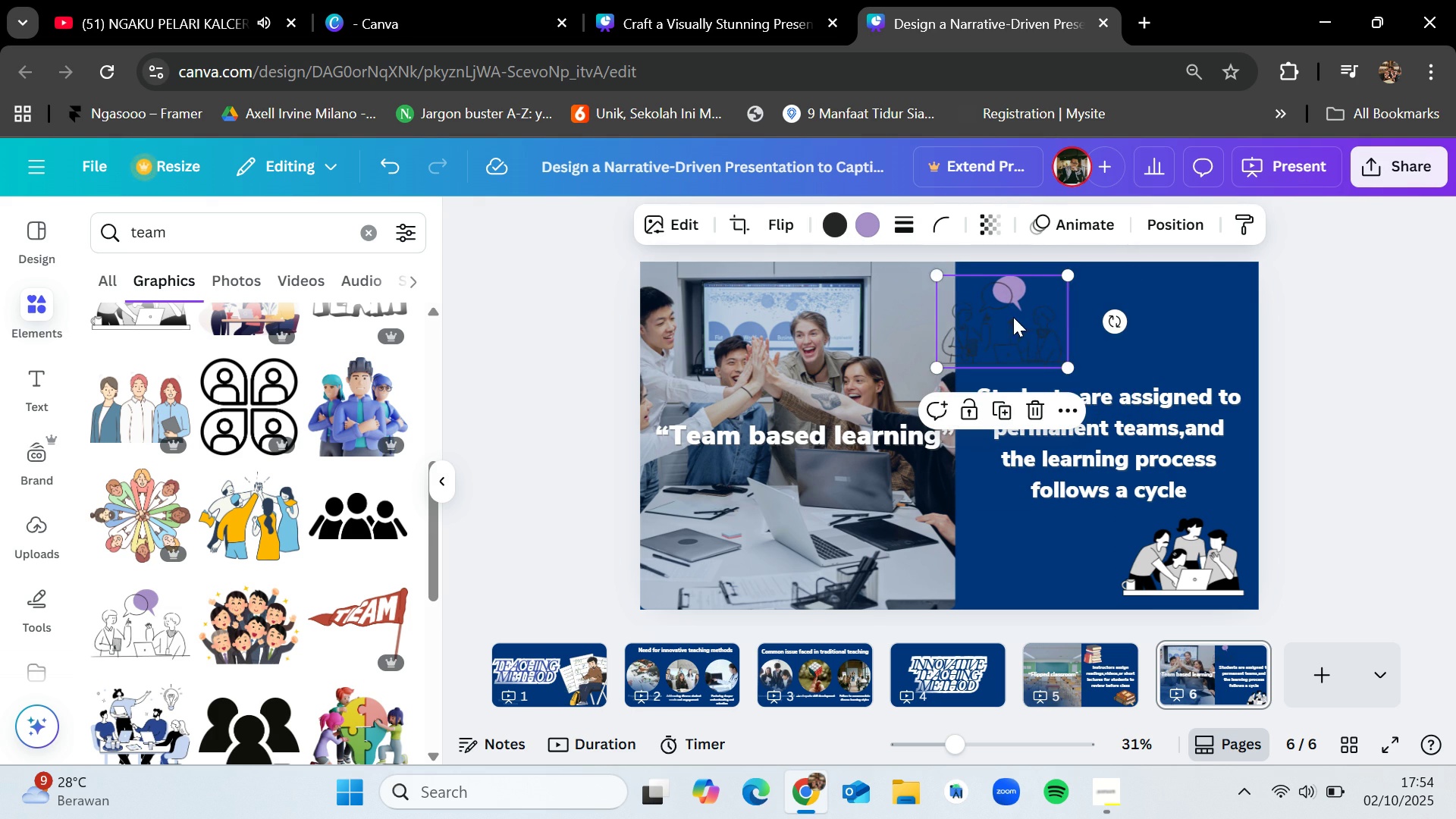 
left_click_drag(start_coordinate=[1012, 317], to_coordinate=[1042, 319])
 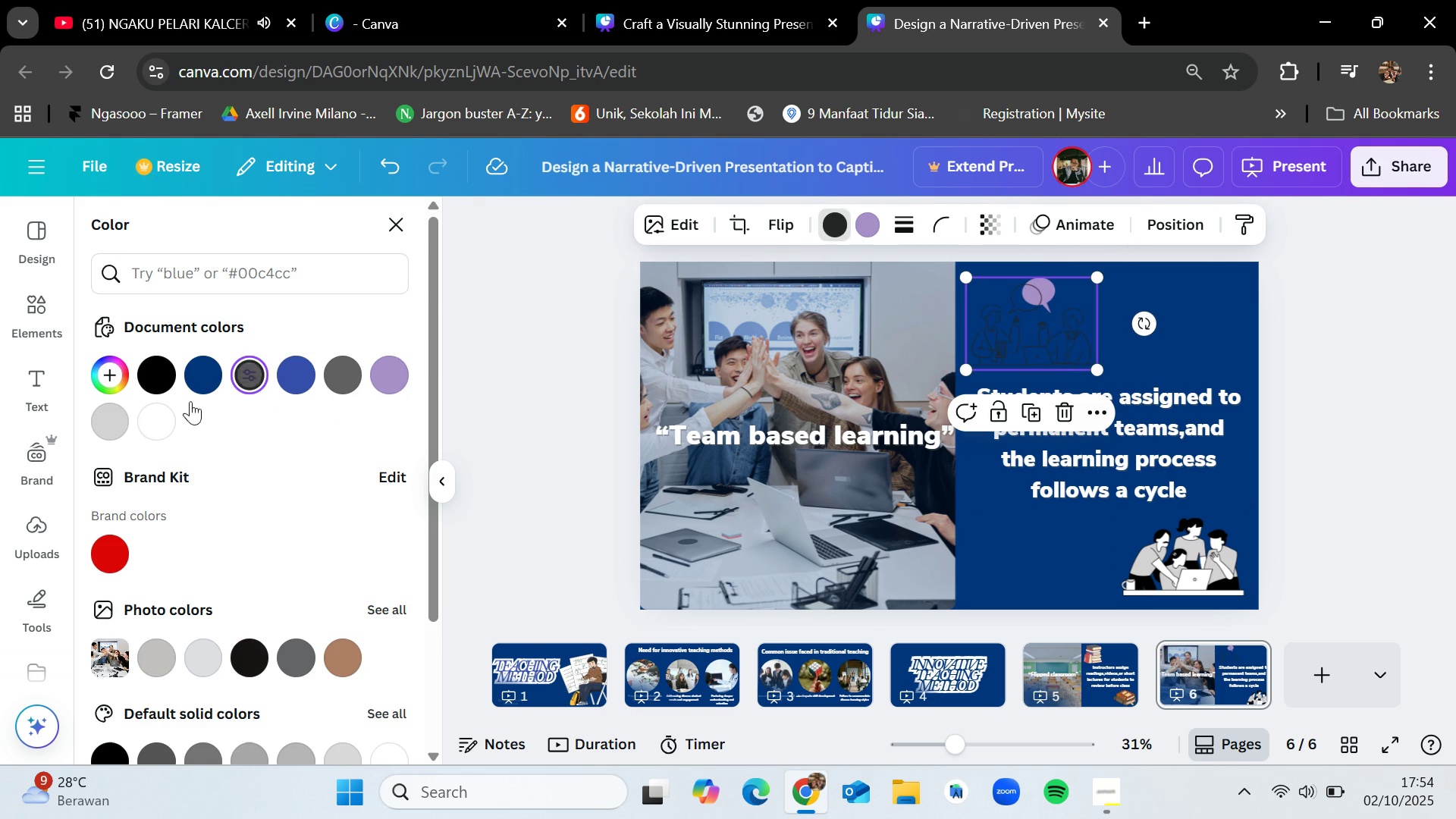 
left_click([171, 419])
 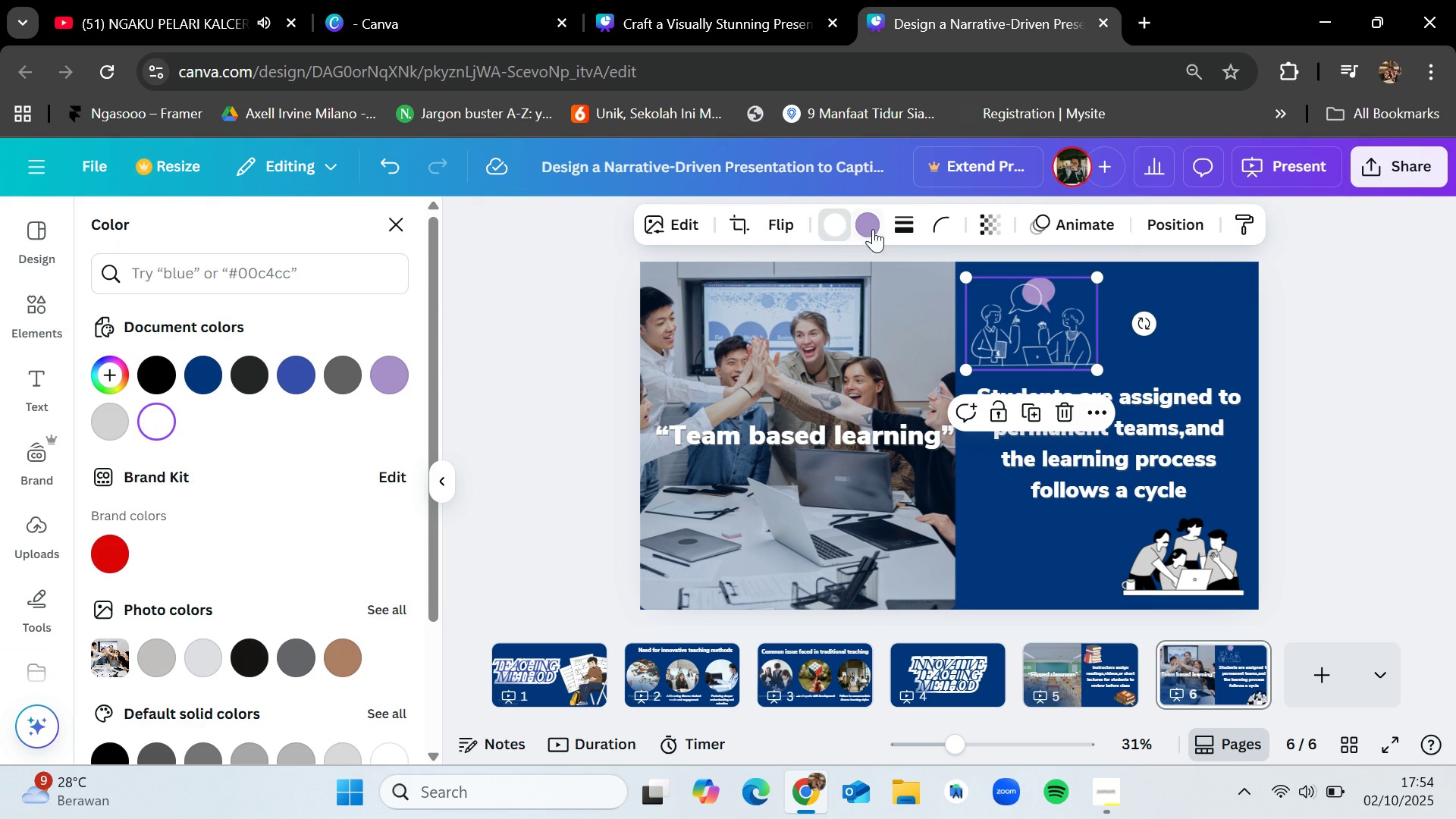 
left_click([867, 223])
 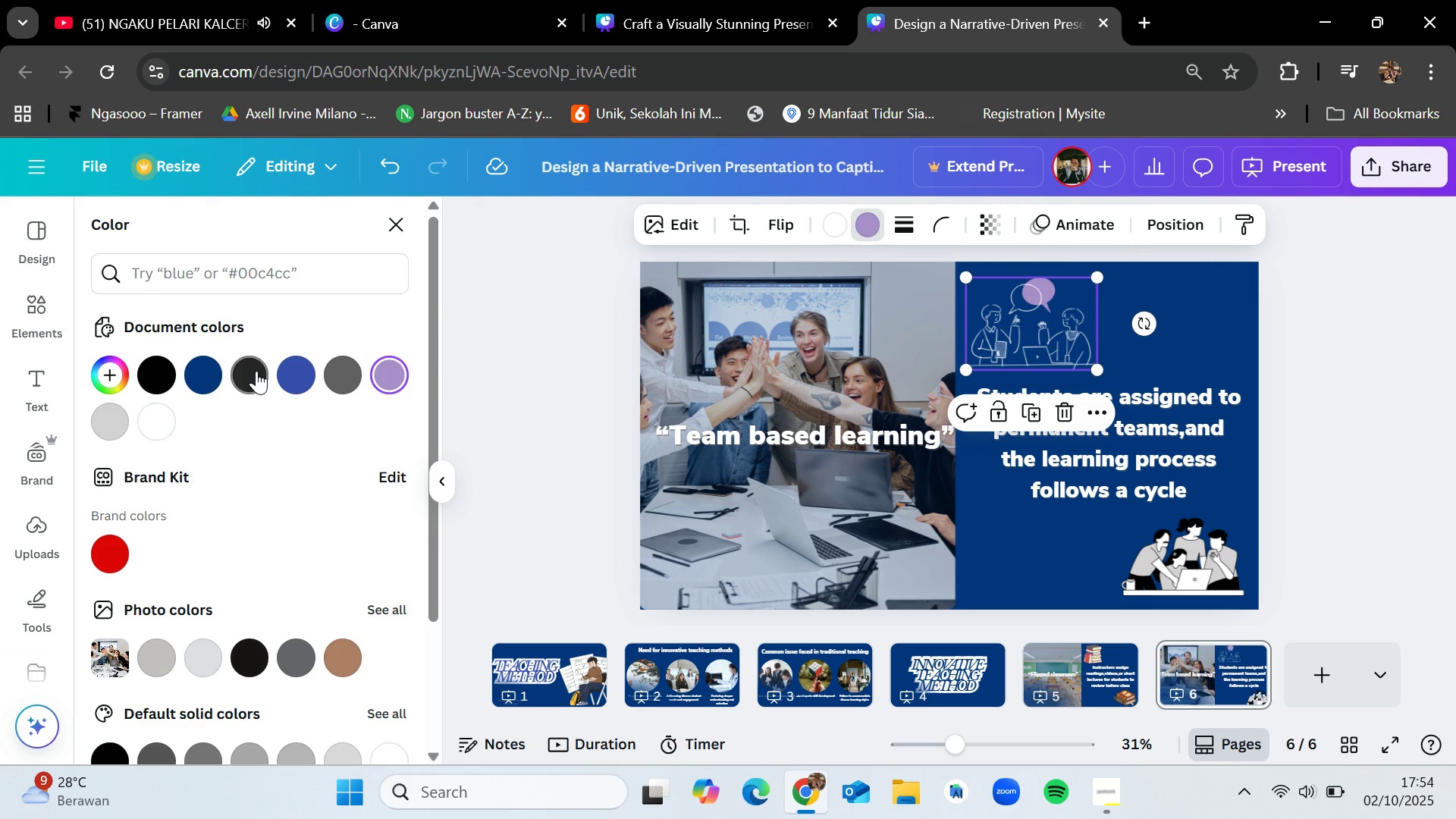 
left_click([256, 371])
 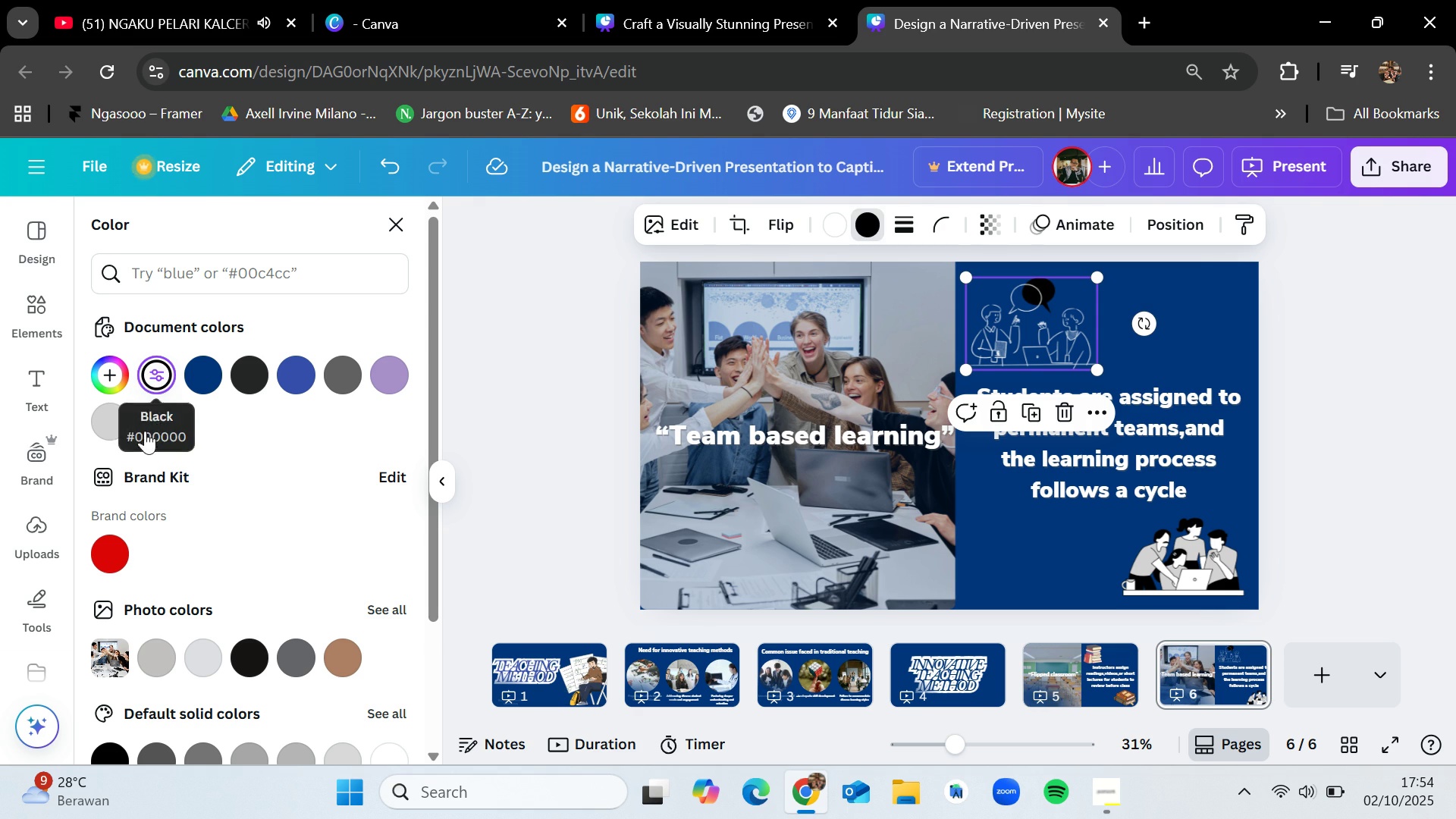 
mouse_move([179, 413])
 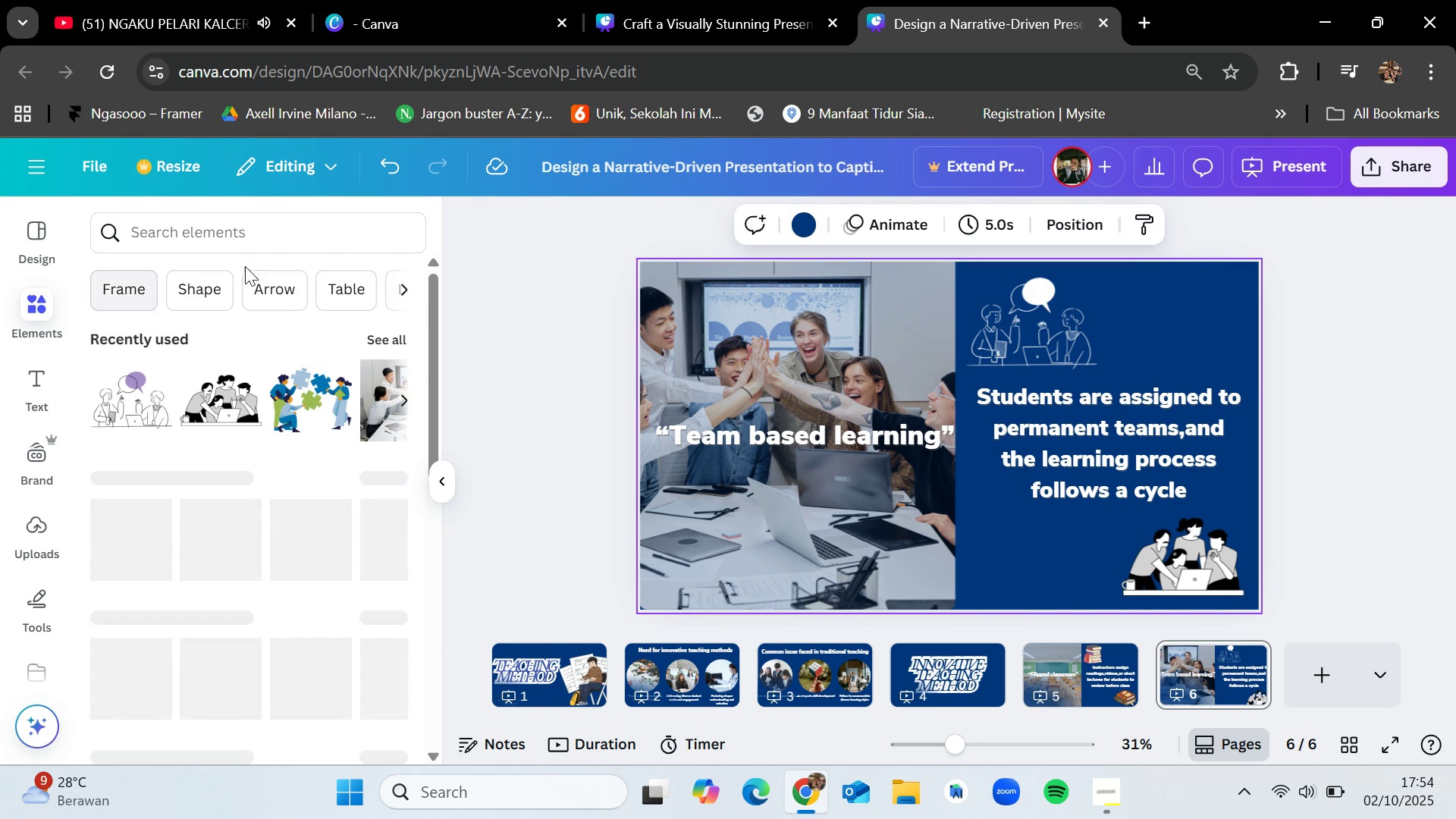 
left_click([146, 312])
 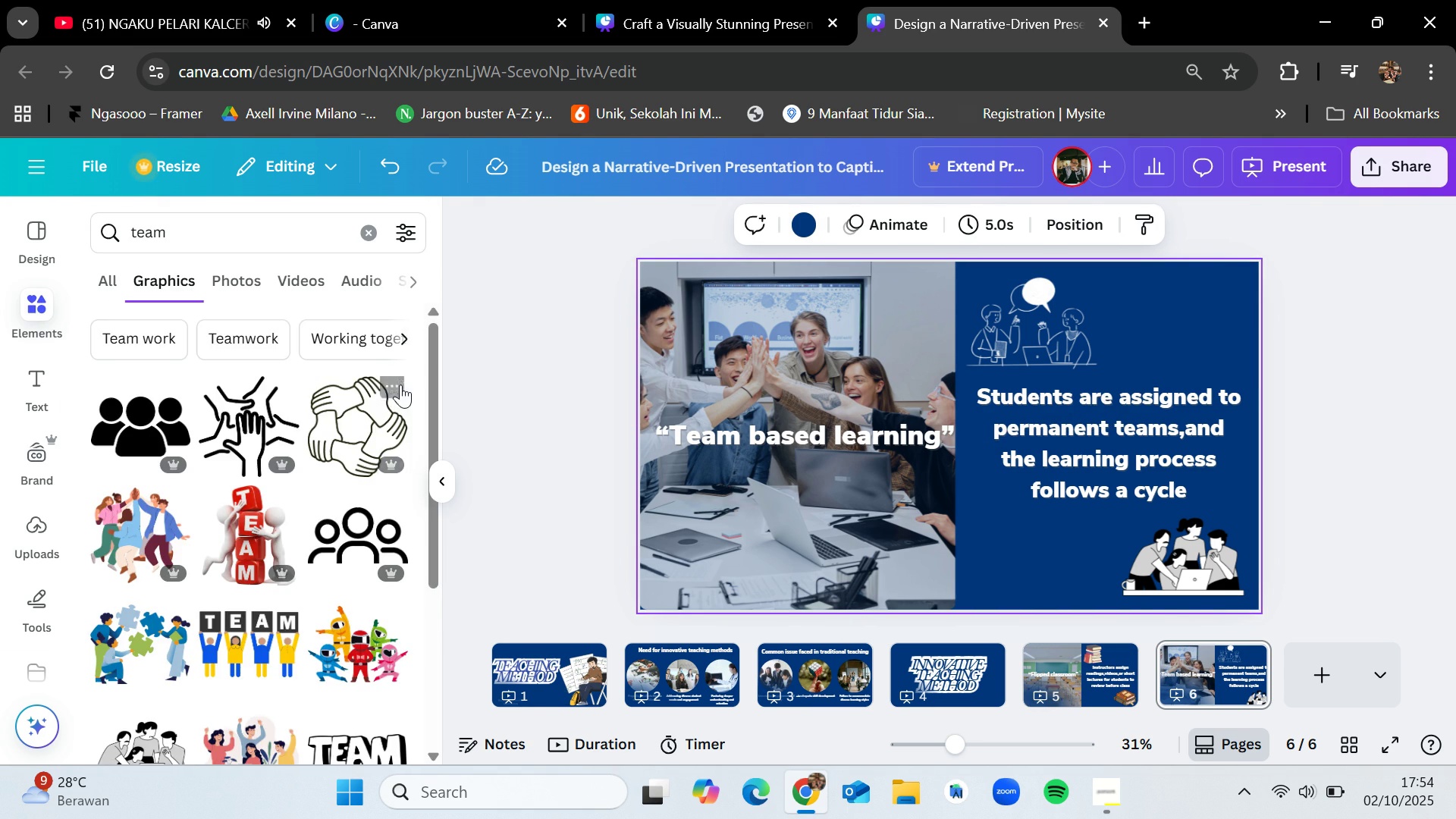 
scroll: coordinate [351, 507], scroll_direction: down, amount: 7.0
 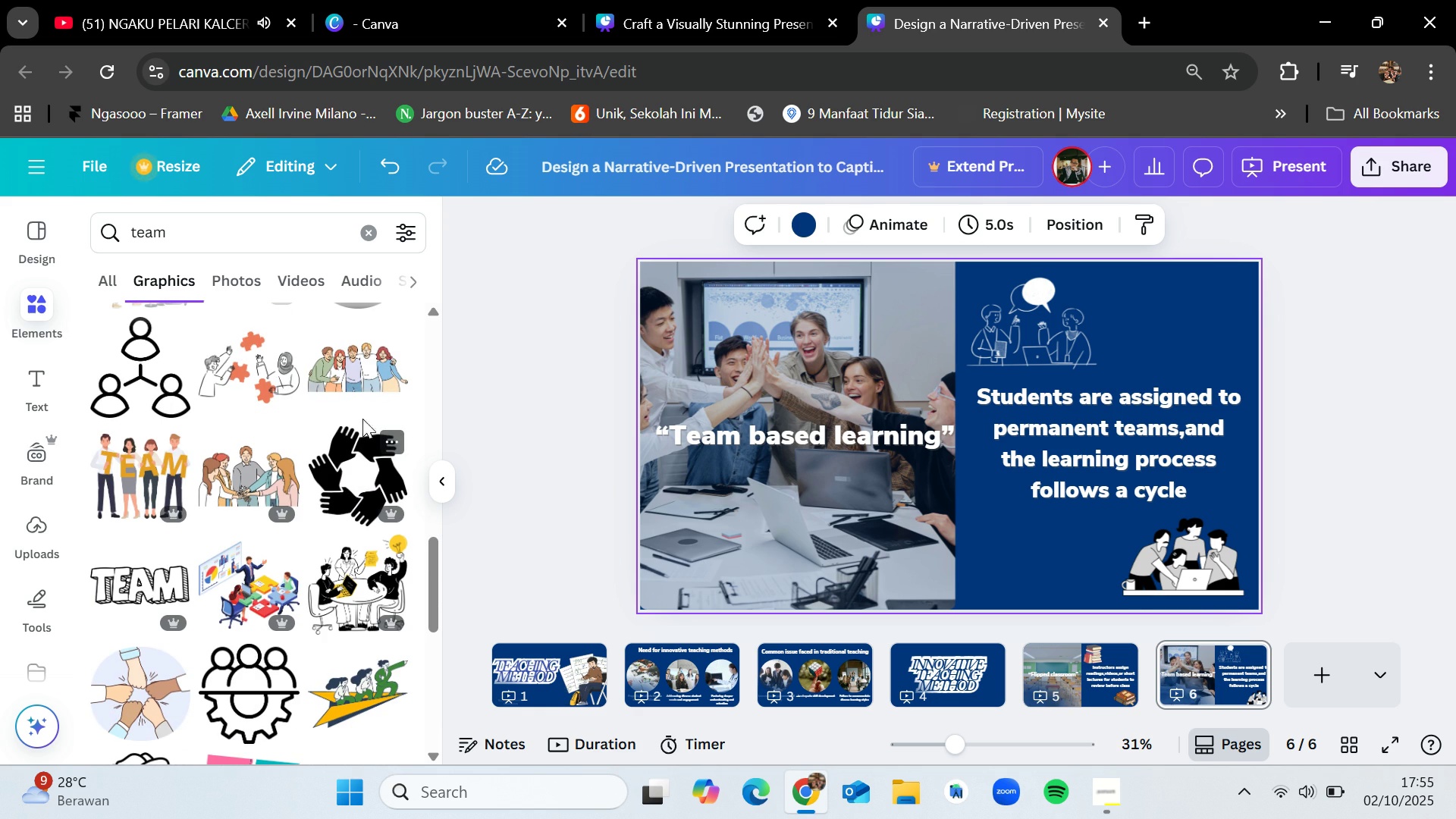 
left_click_drag(start_coordinate=[366, 370], to_coordinate=[1002, 379])
 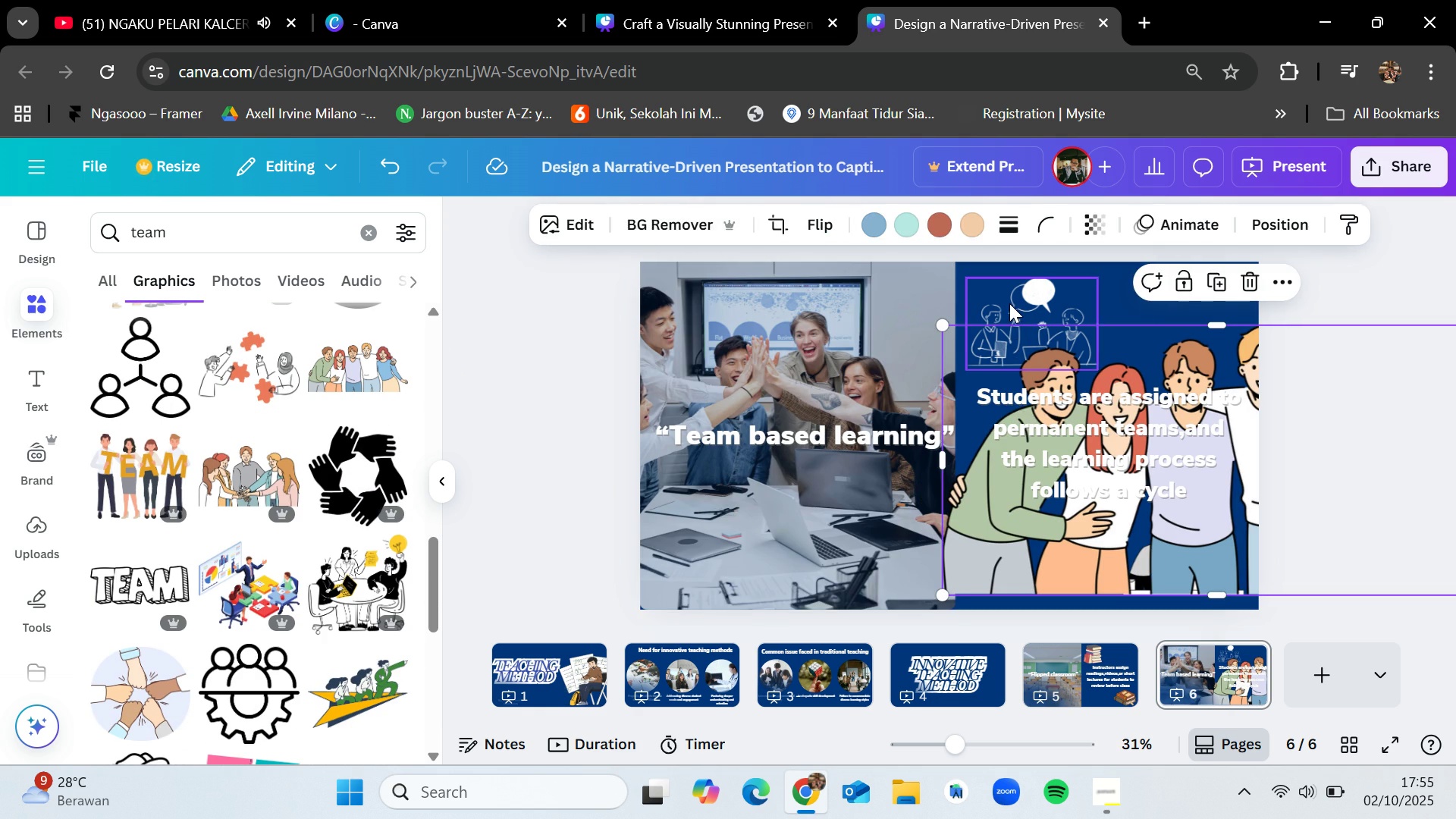 
left_click([1010, 303])
 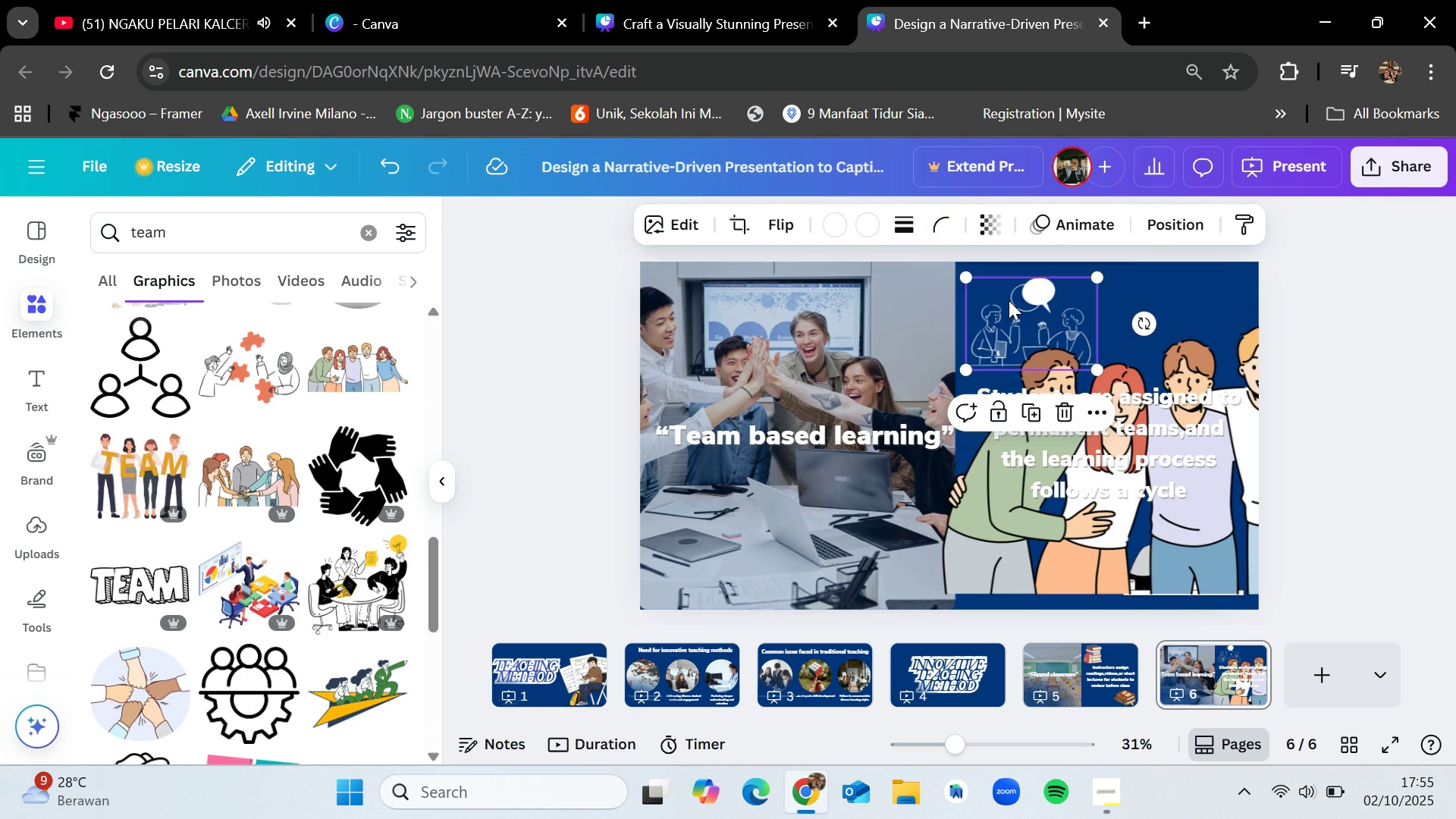 
key(Backspace)
 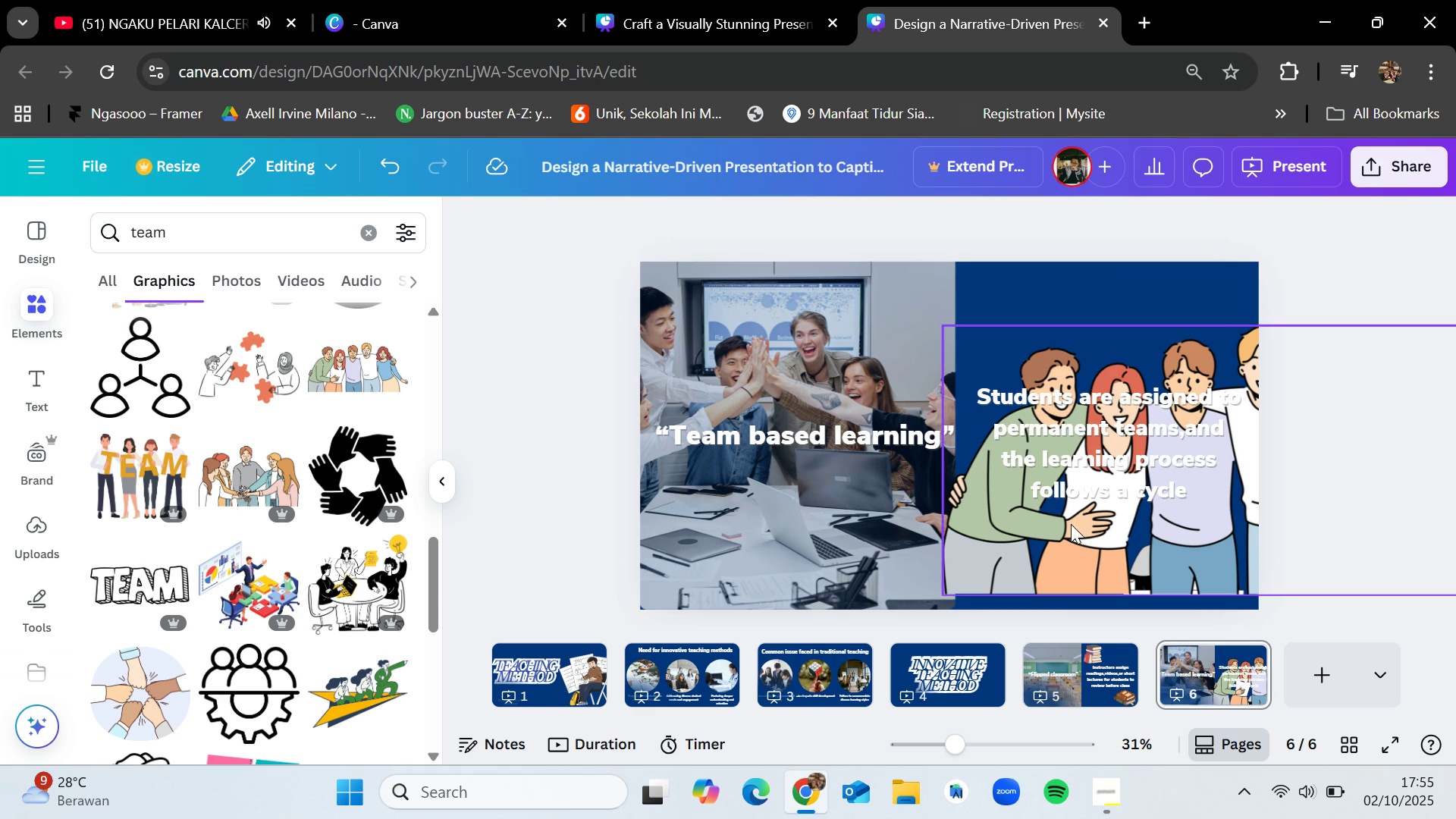 
left_click_drag(start_coordinate=[1071, 539], to_coordinate=[964, 516])
 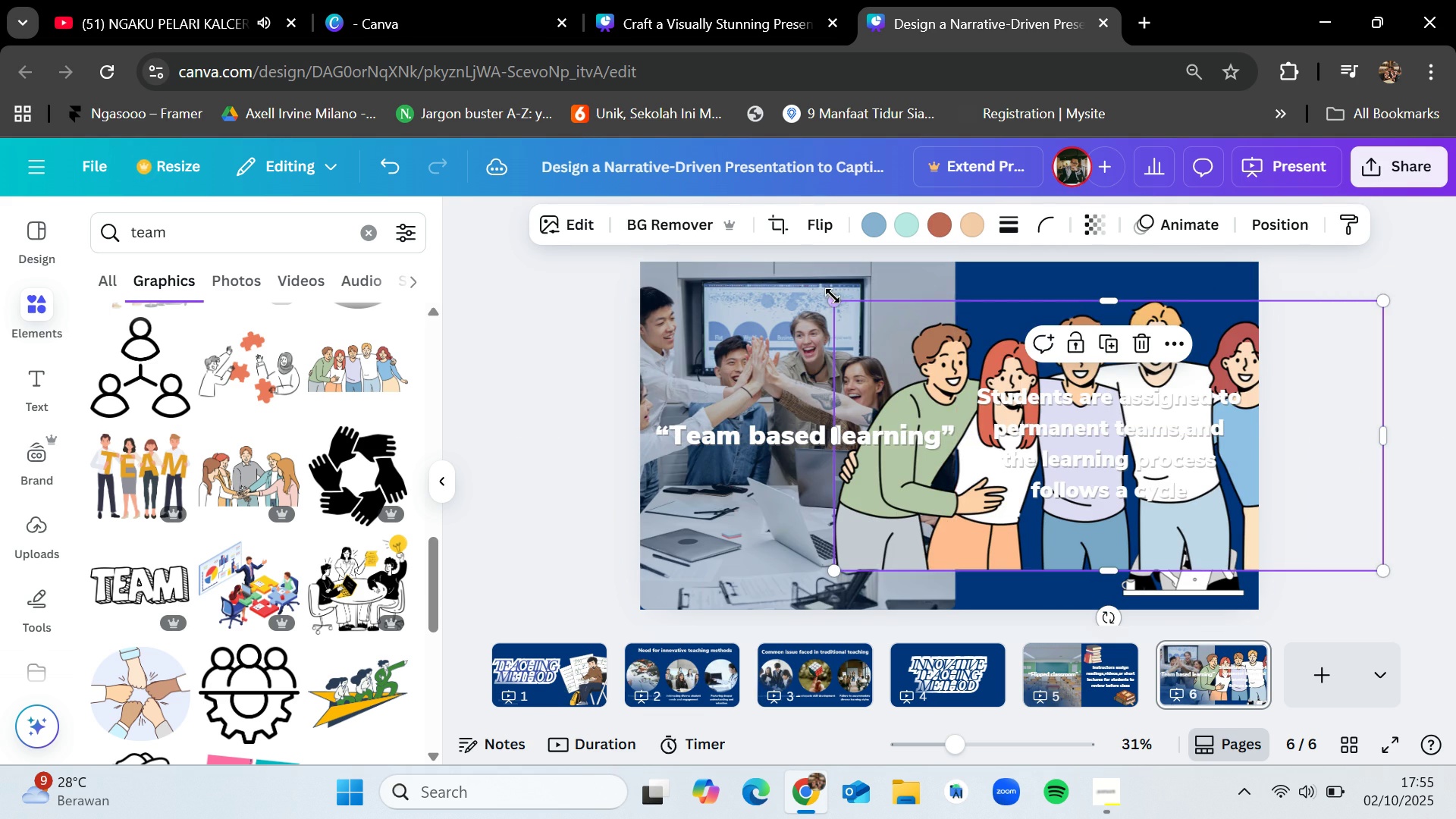 
left_click_drag(start_coordinate=[833, 293], to_coordinate=[1152, 454])
 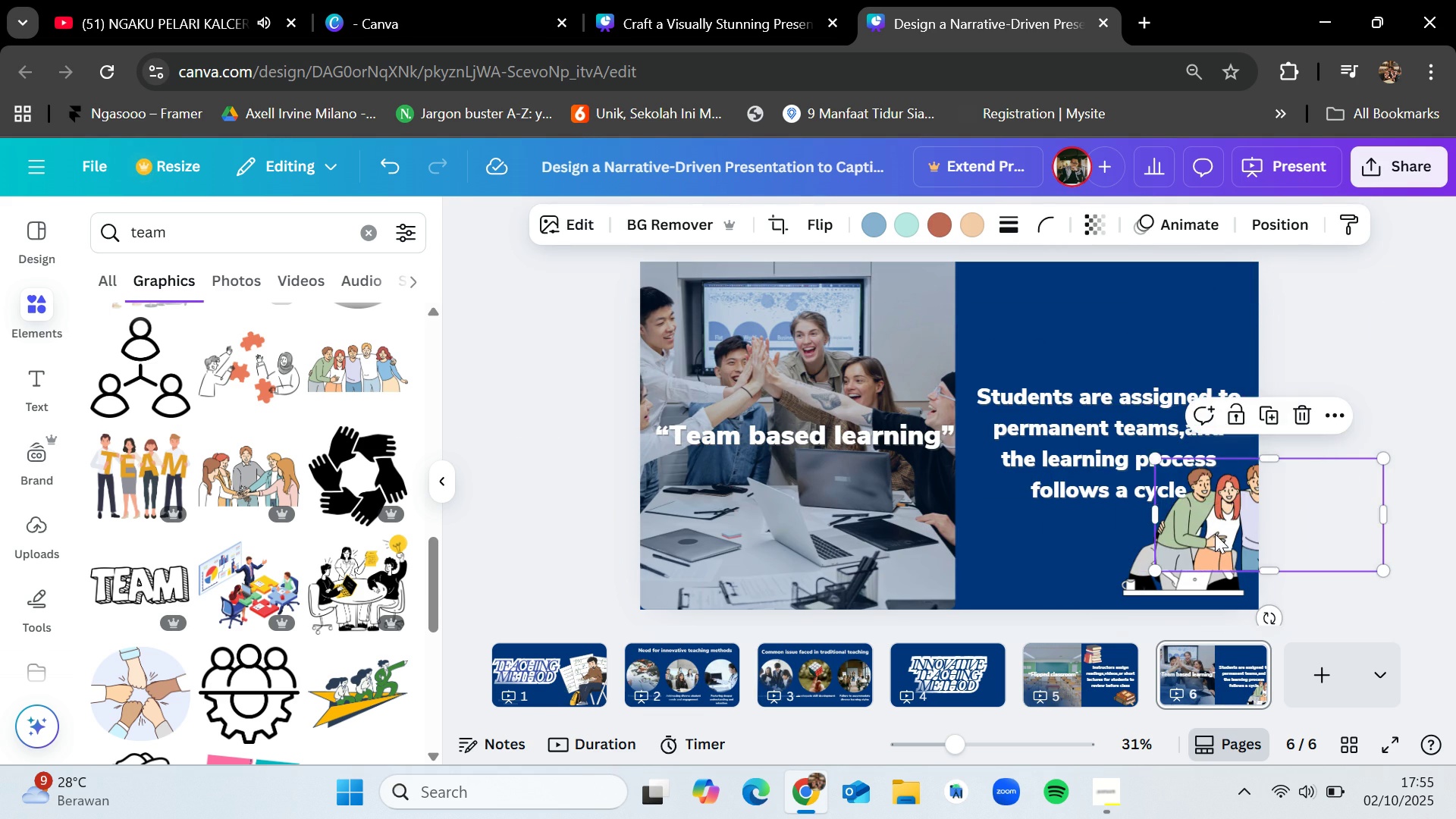 
left_click_drag(start_coordinate=[1216, 534], to_coordinate=[1040, 347])
 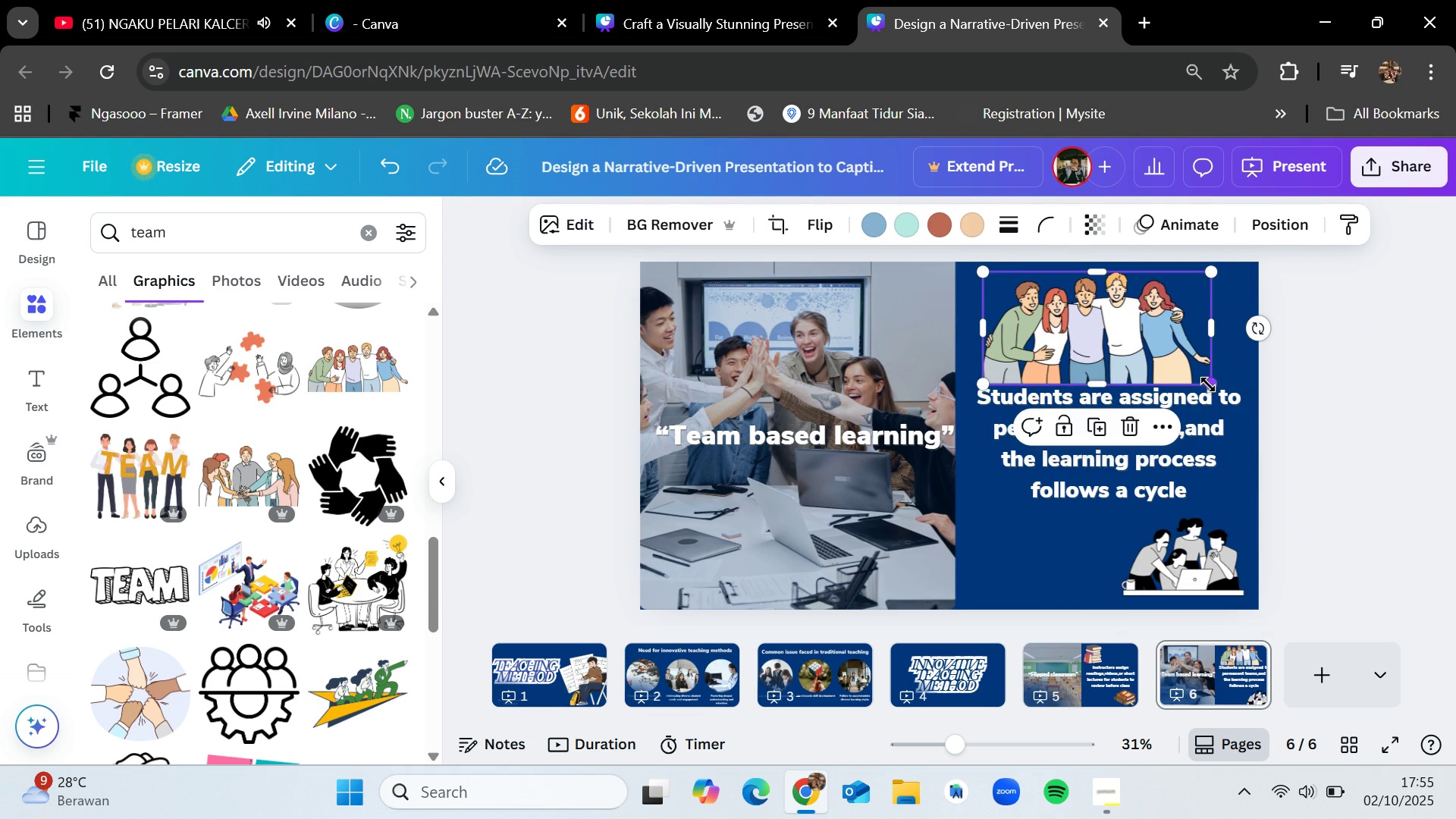 
left_click_drag(start_coordinate=[1213, 385], to_coordinate=[1103, 372])
 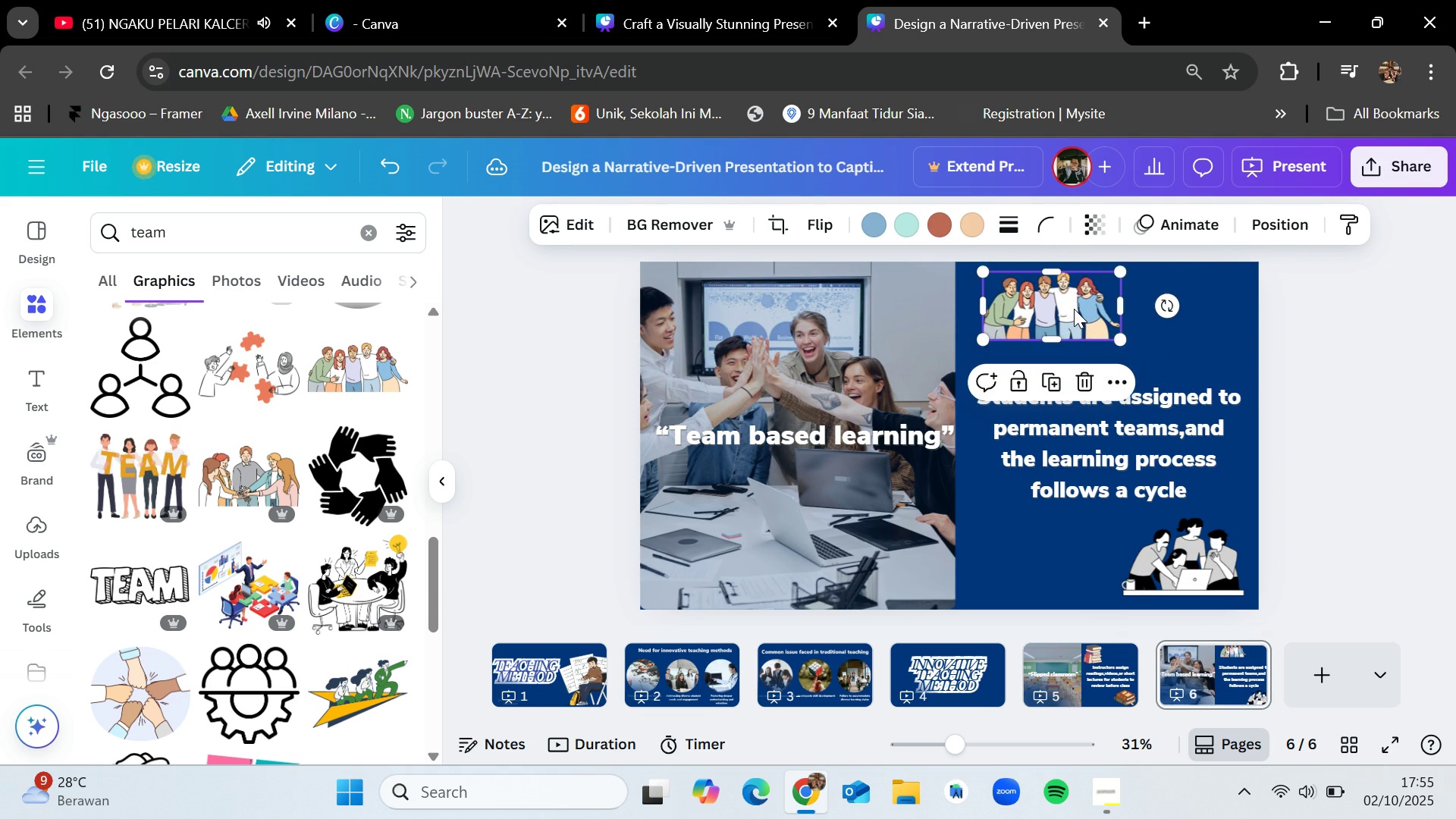 
left_click_drag(start_coordinate=[1074, 305], to_coordinate=[1068, 319])
 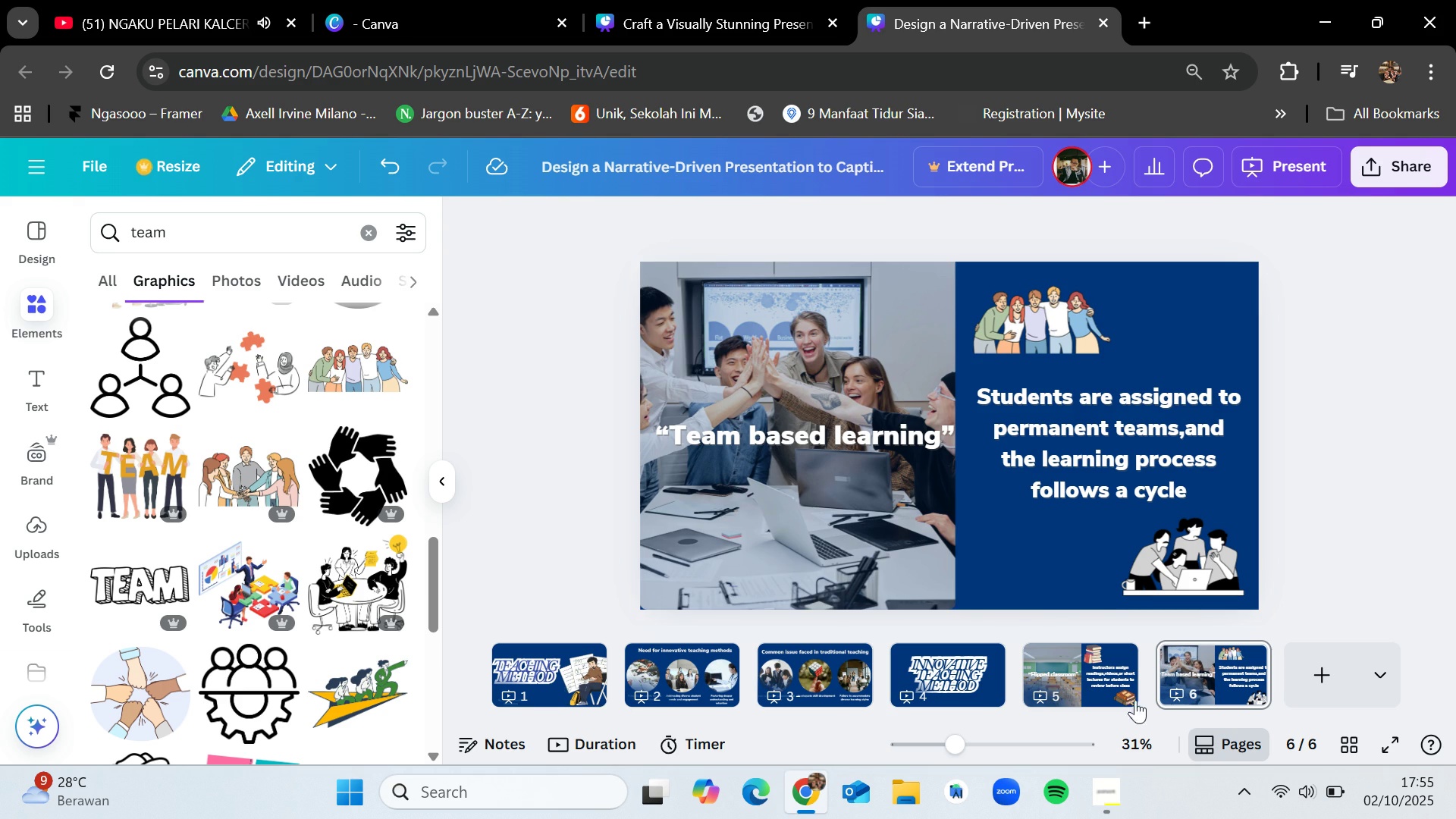 
left_click([1116, 792])
 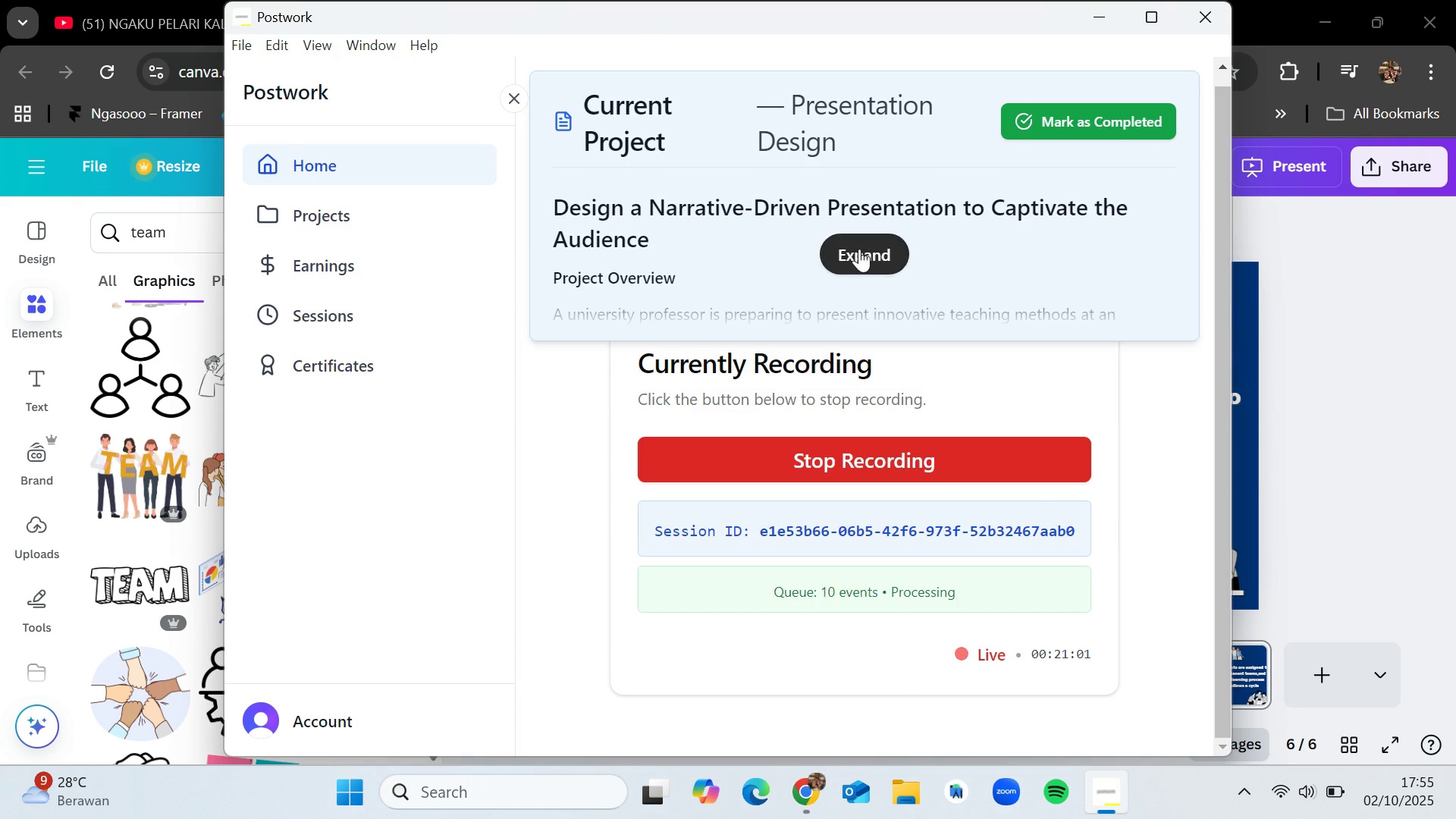 
scroll: coordinate [803, 475], scroll_direction: down, amount: 7.0
 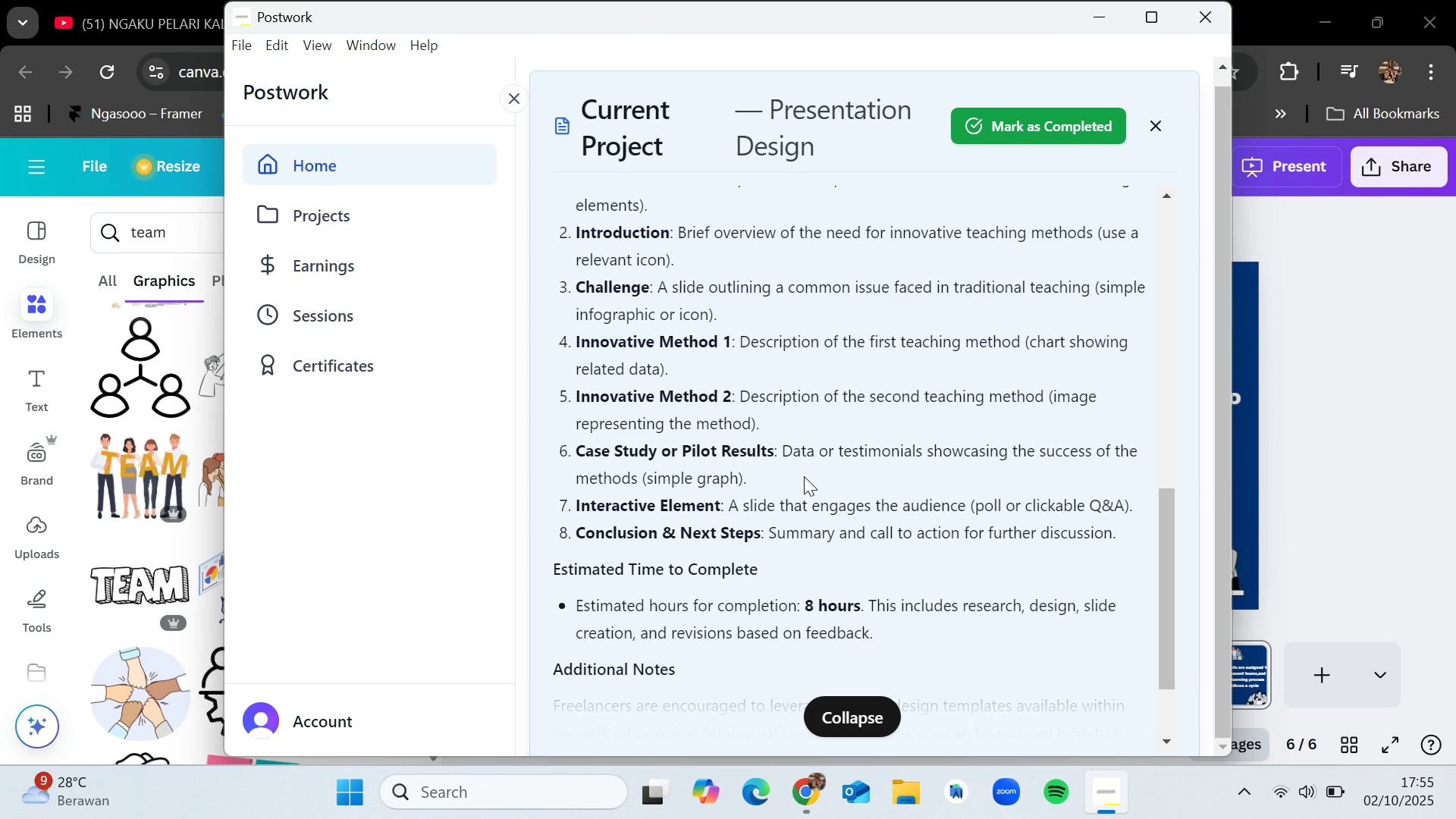 
wait(15.35)
 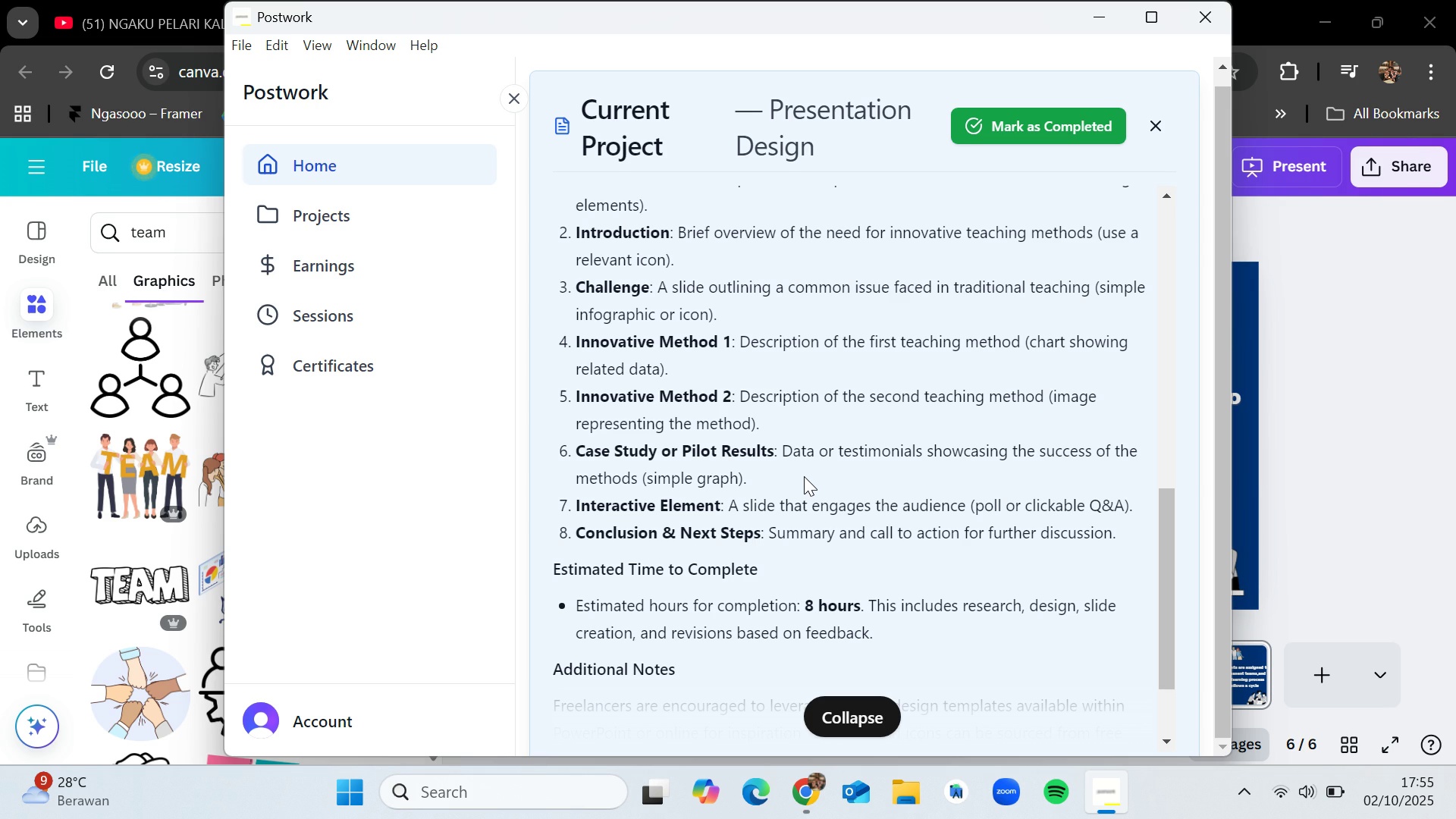 
left_click([1384, 439])
 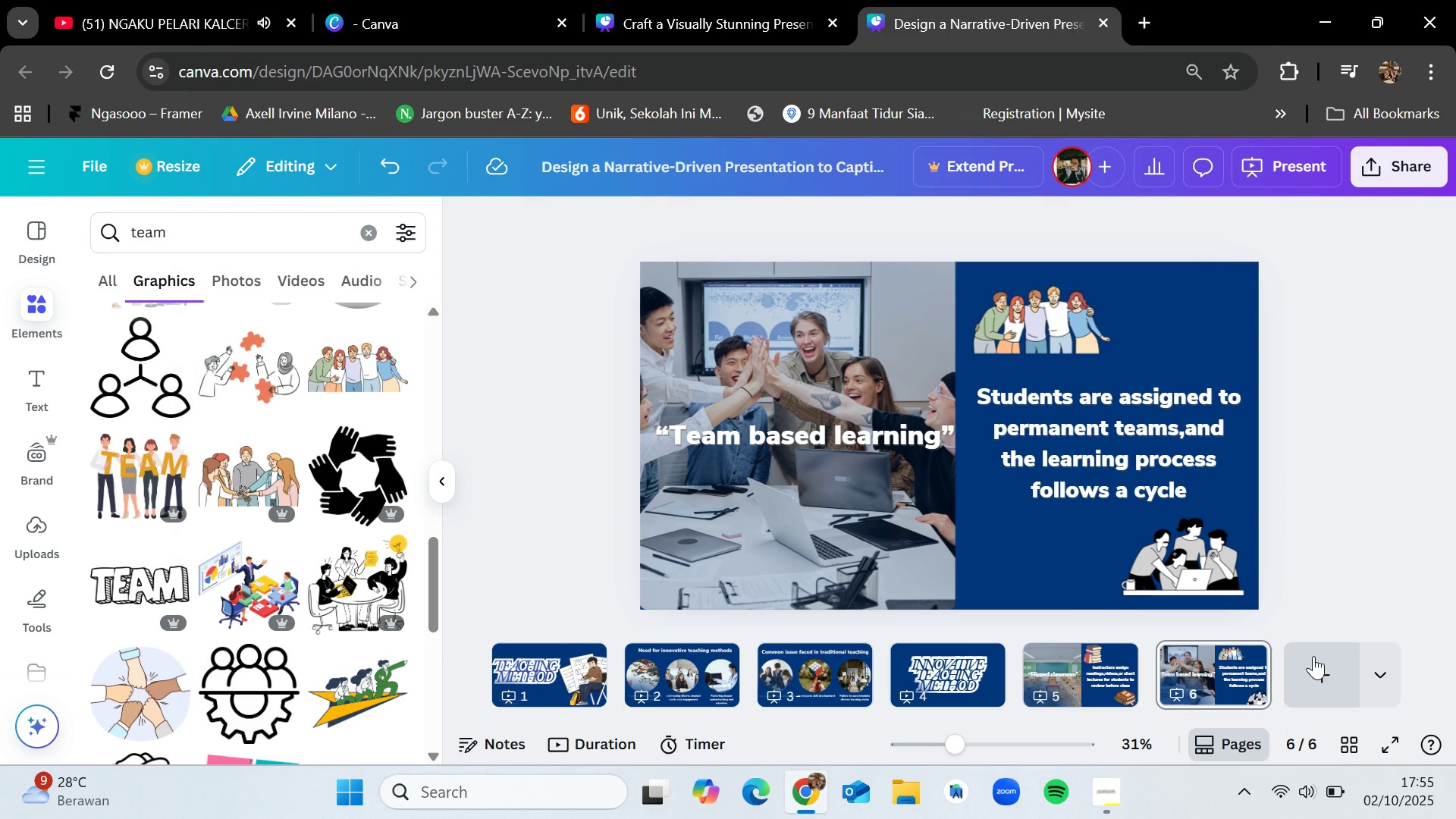 
left_click([1327, 657])
 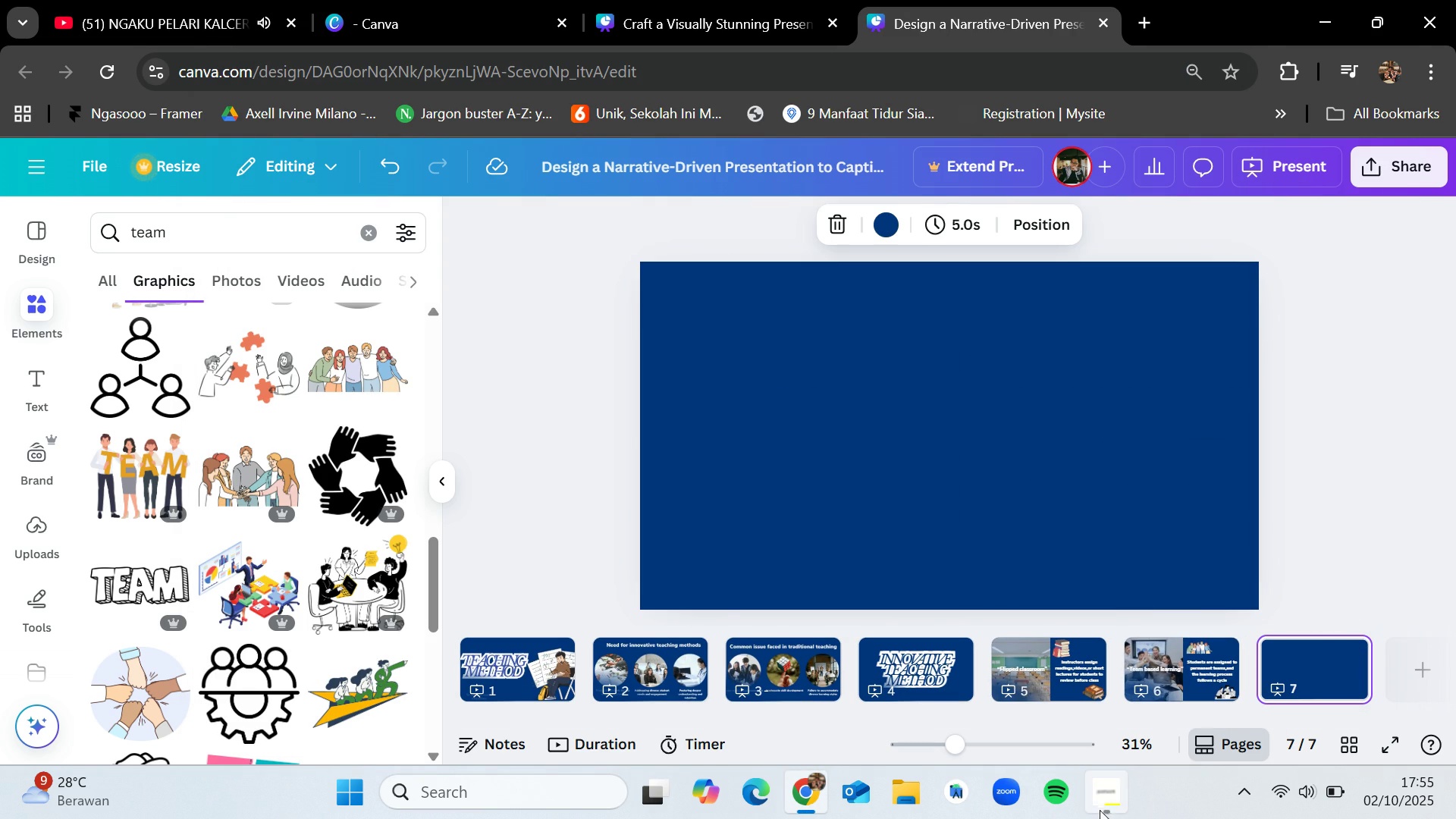 
left_click([1100, 804])
 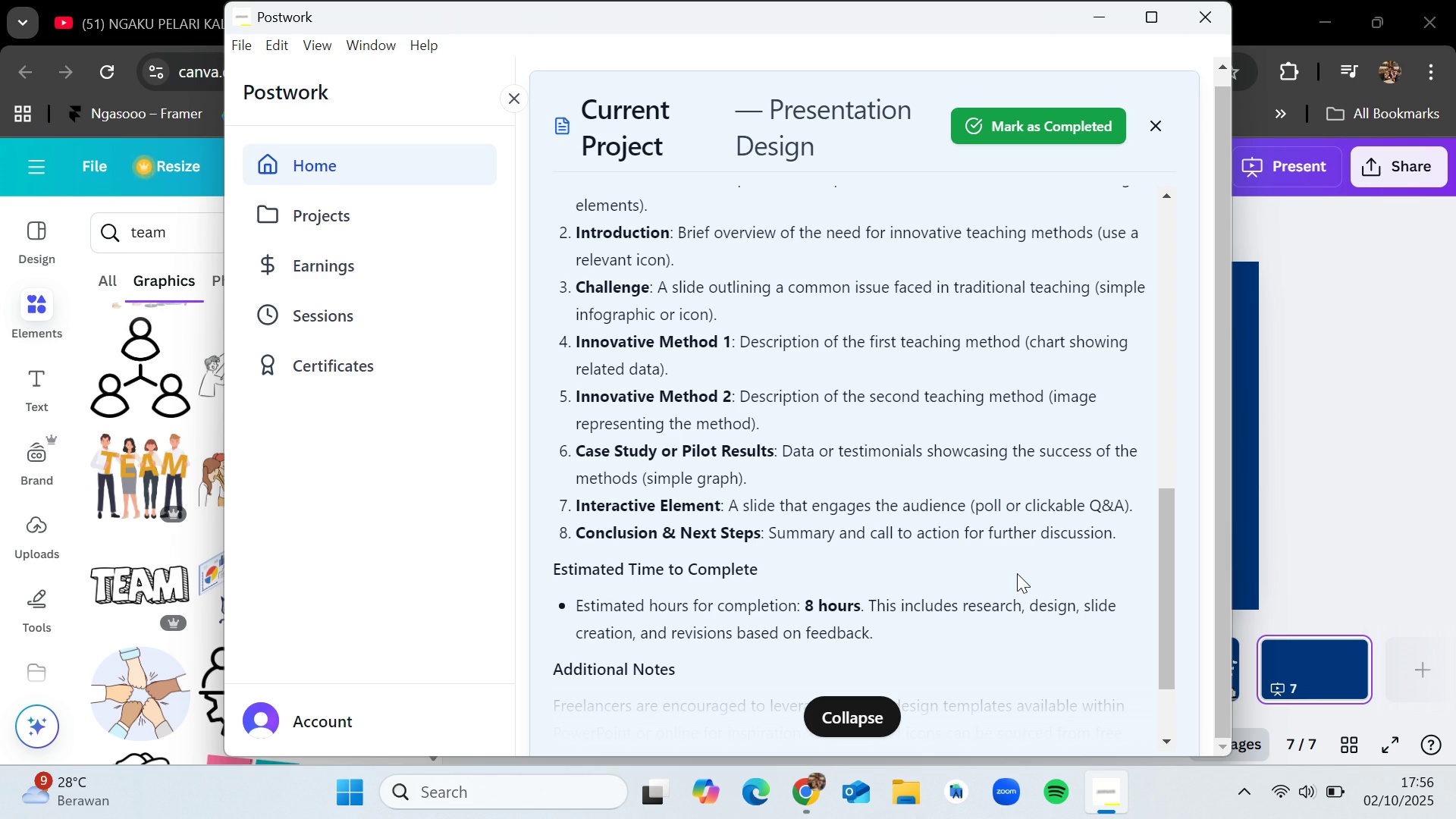 
wait(54.33)
 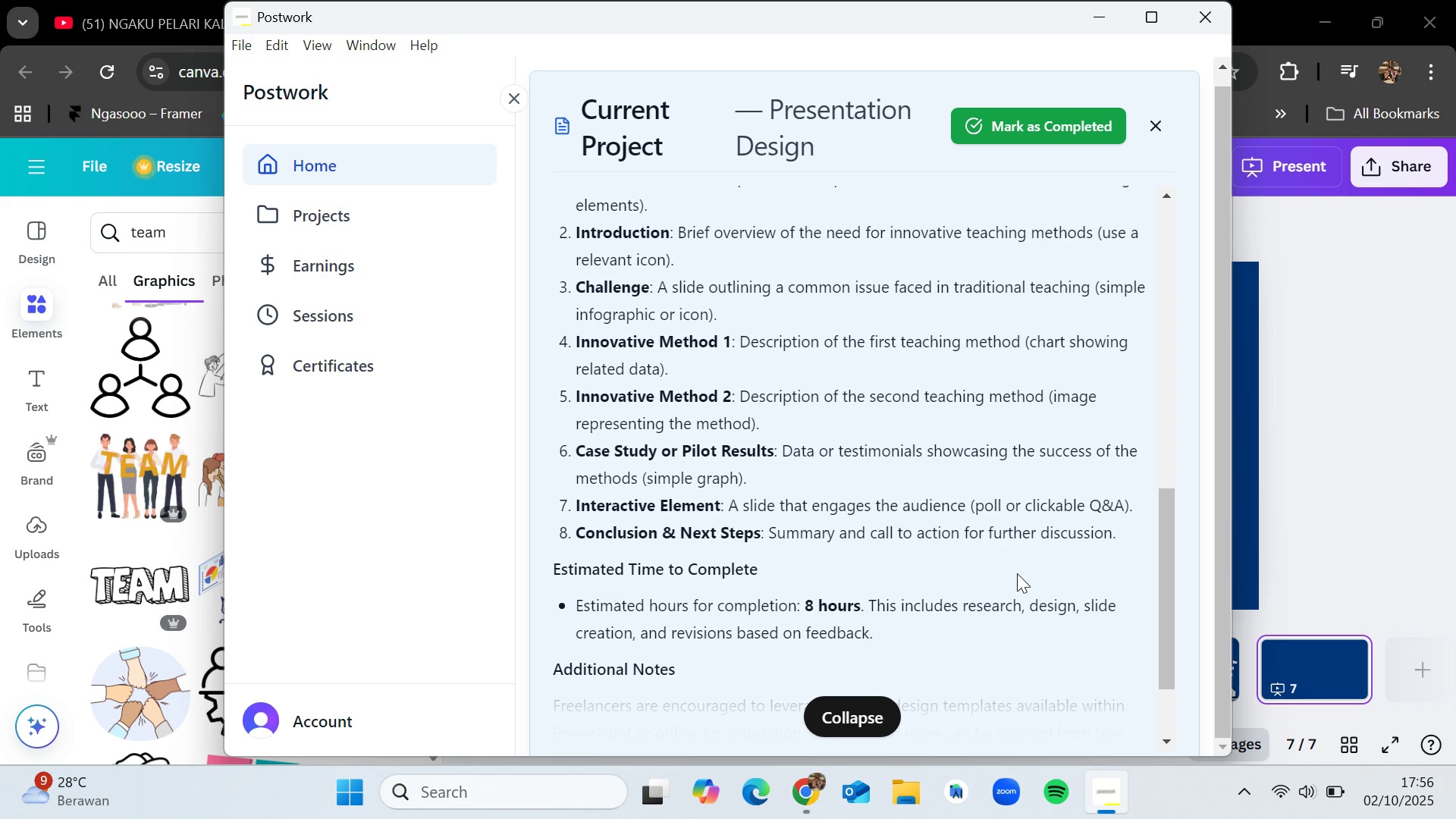 
left_click([746, 0])
 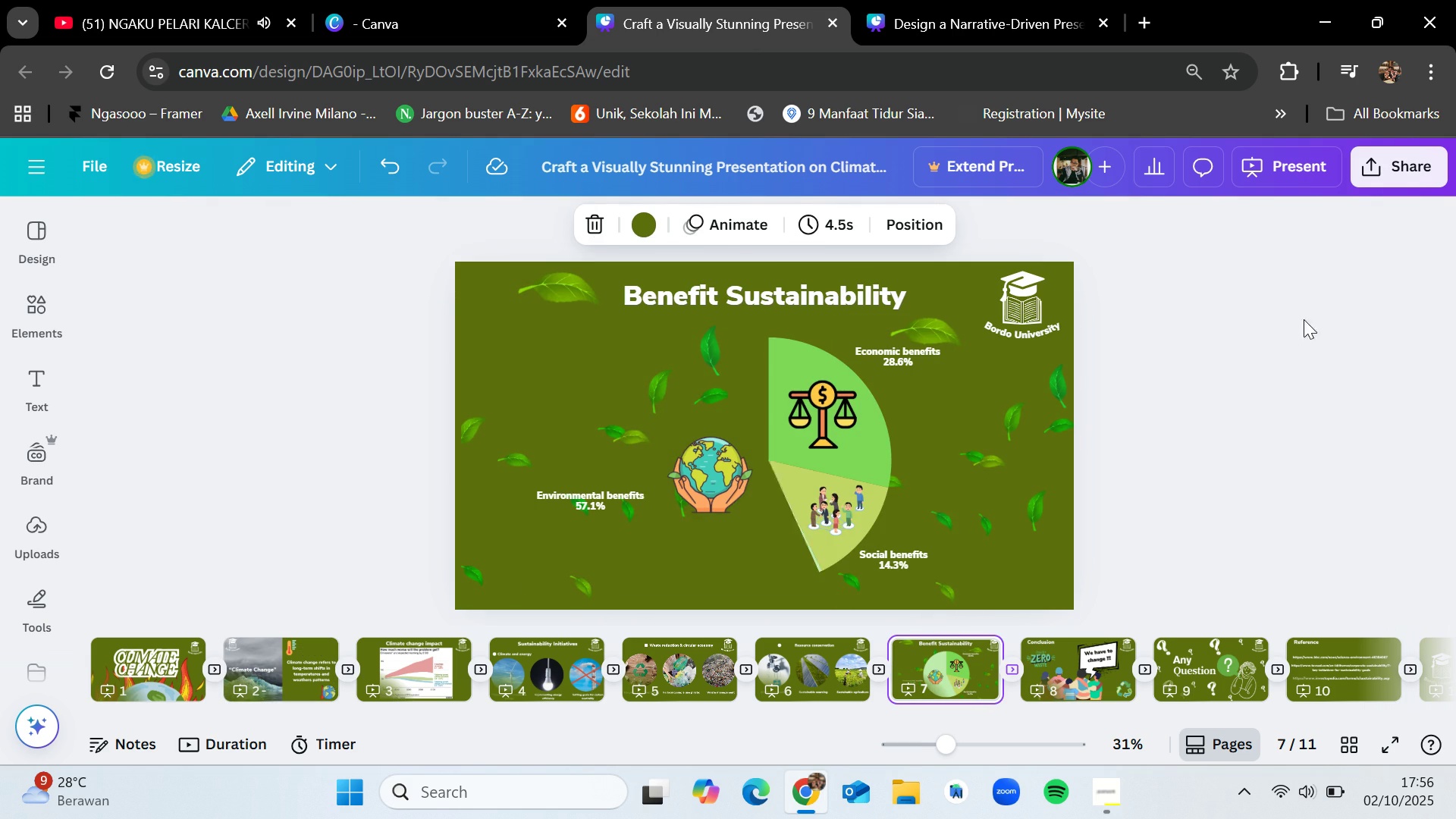 
left_click([771, 359])
 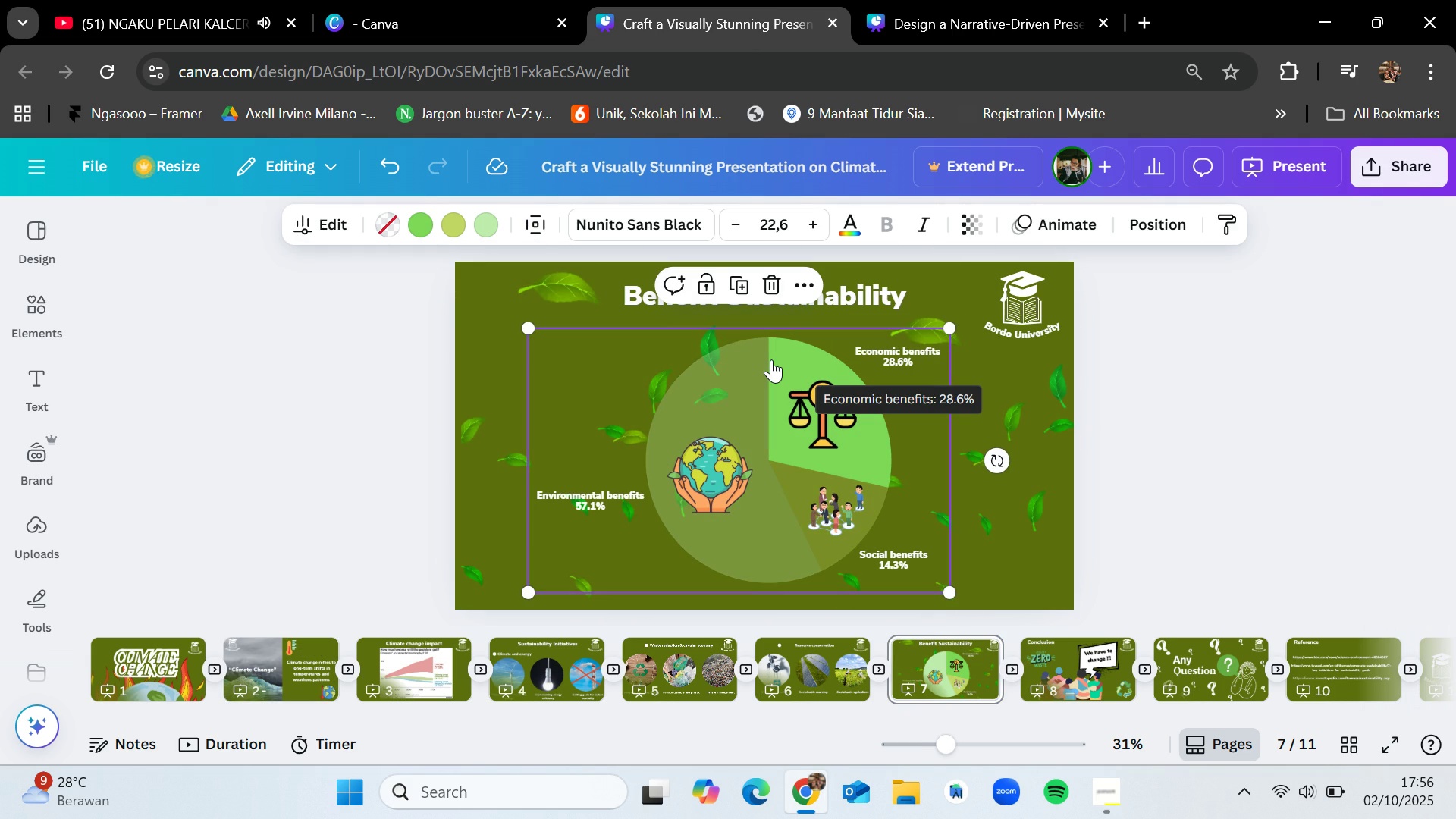 
key(Control+C)
 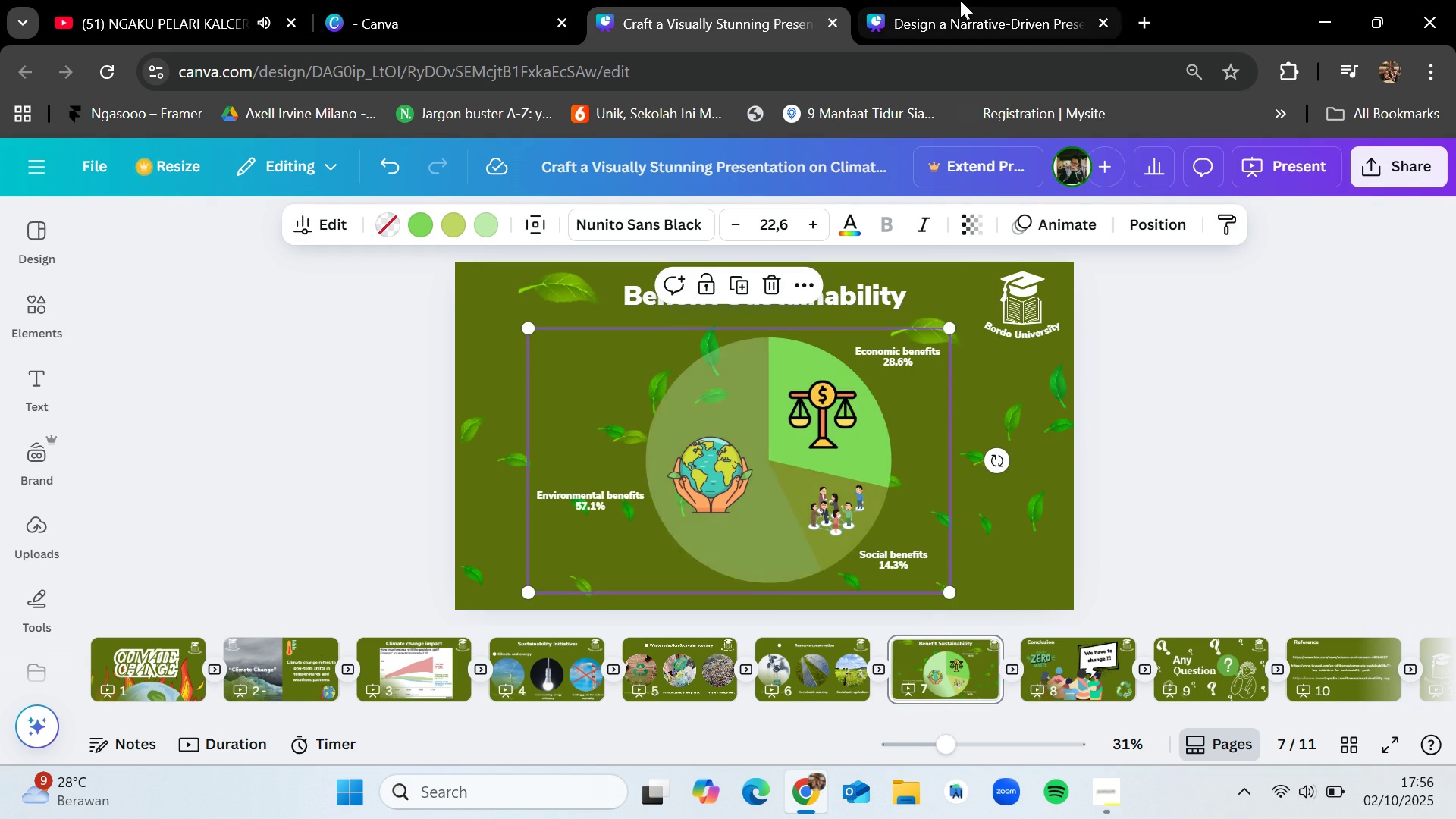 
left_click([959, 0])
 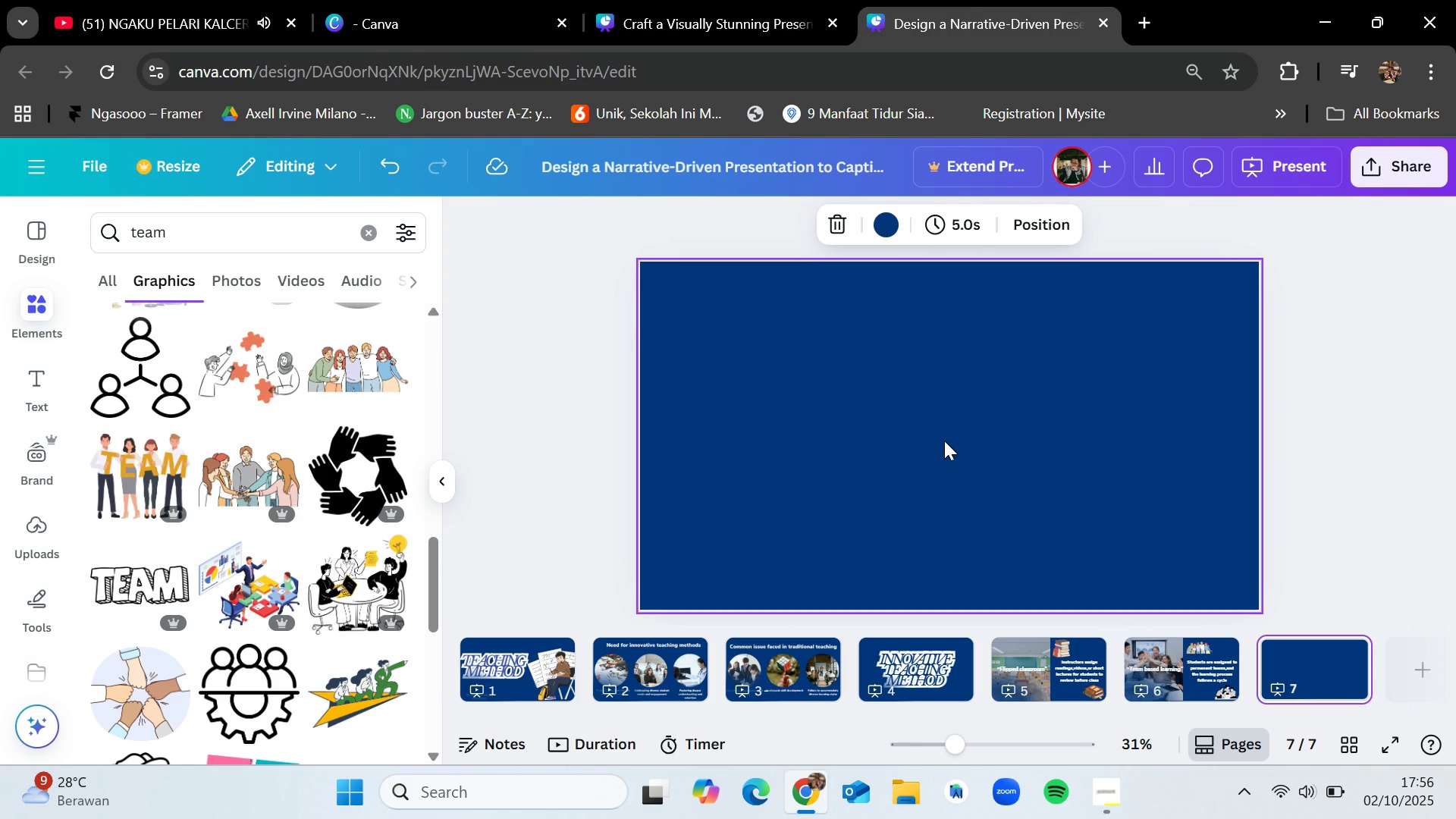 
key(Control+V)
 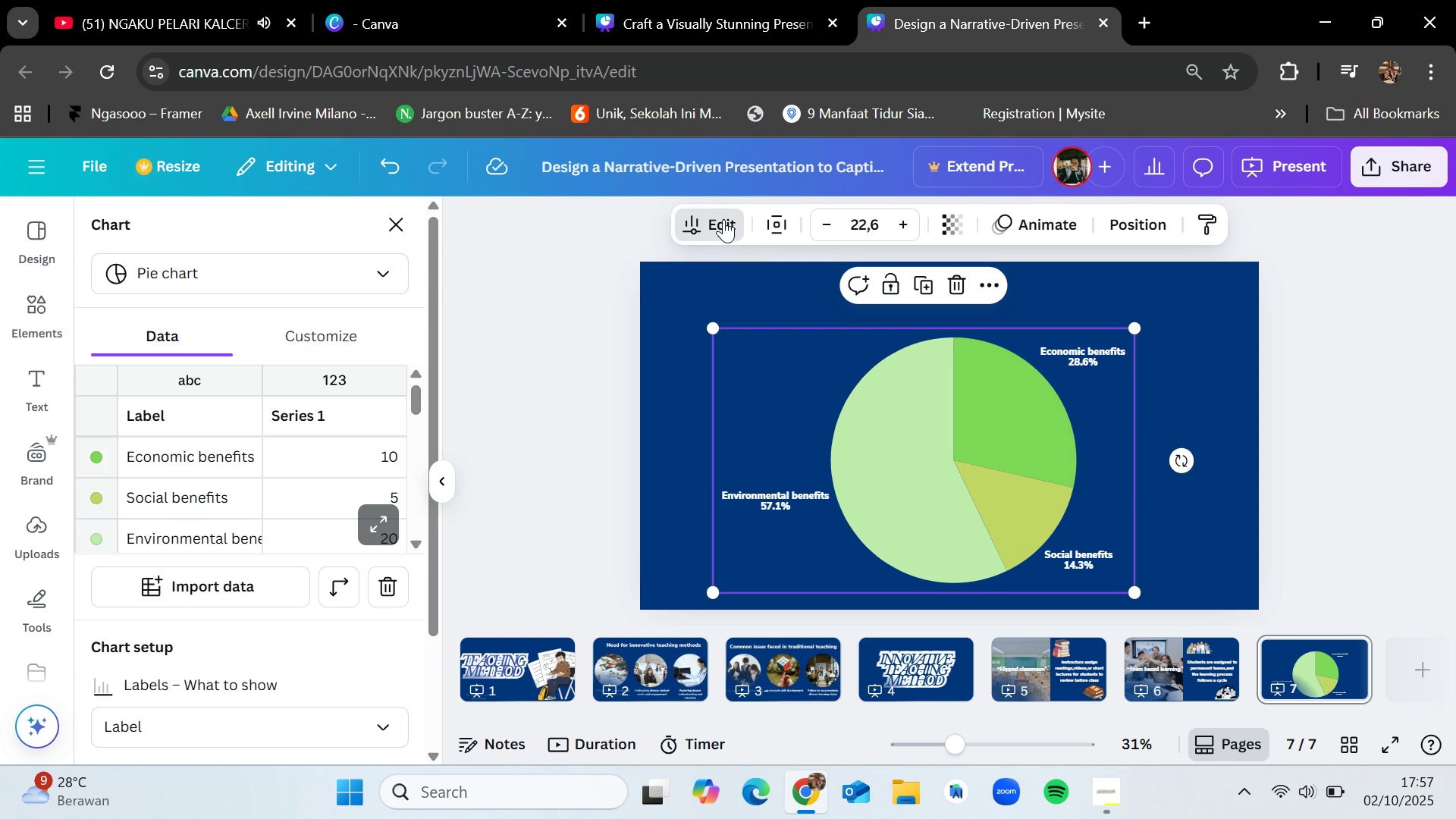 
wait(15.55)
 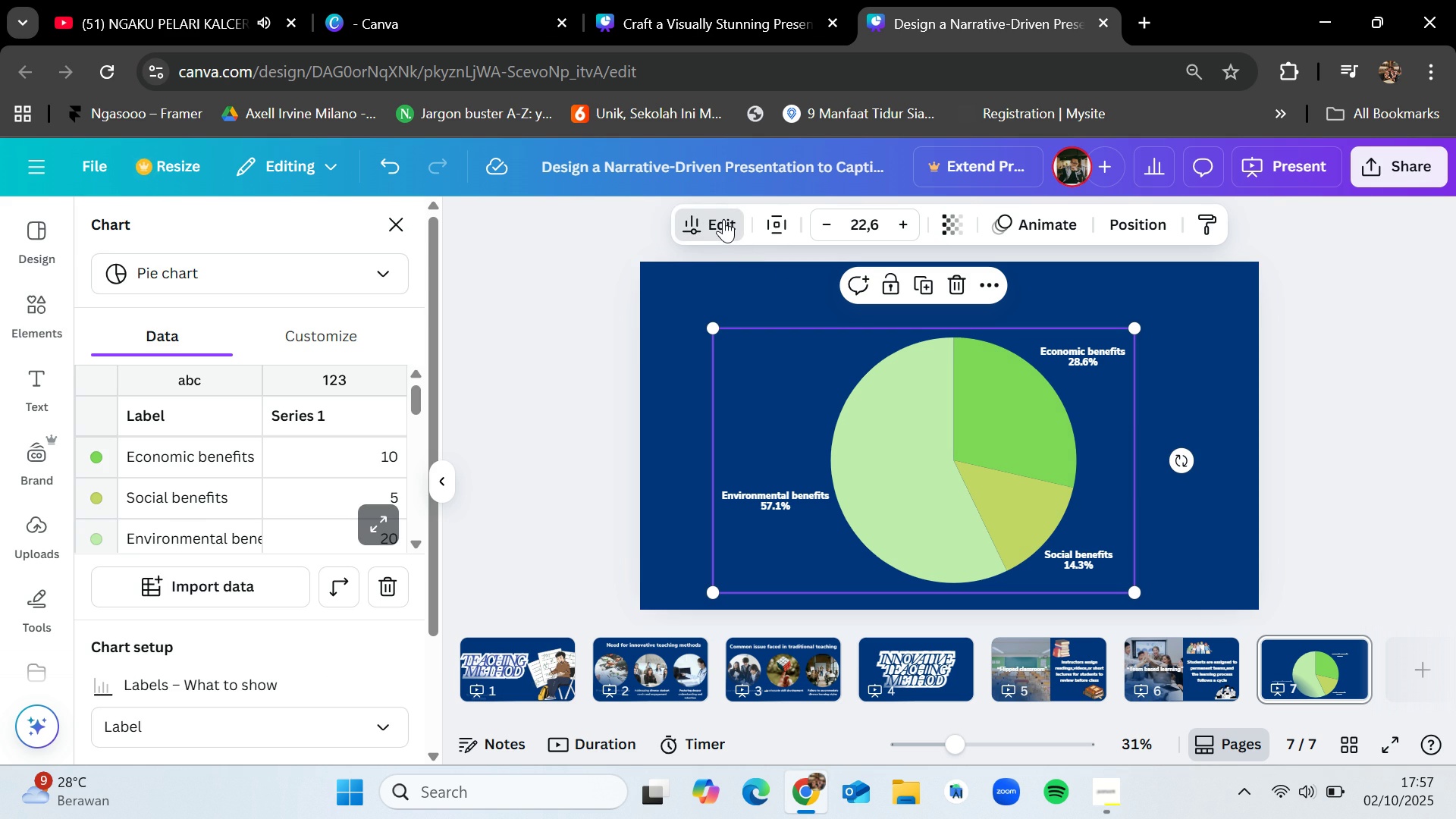 
double_click([249, 454])
 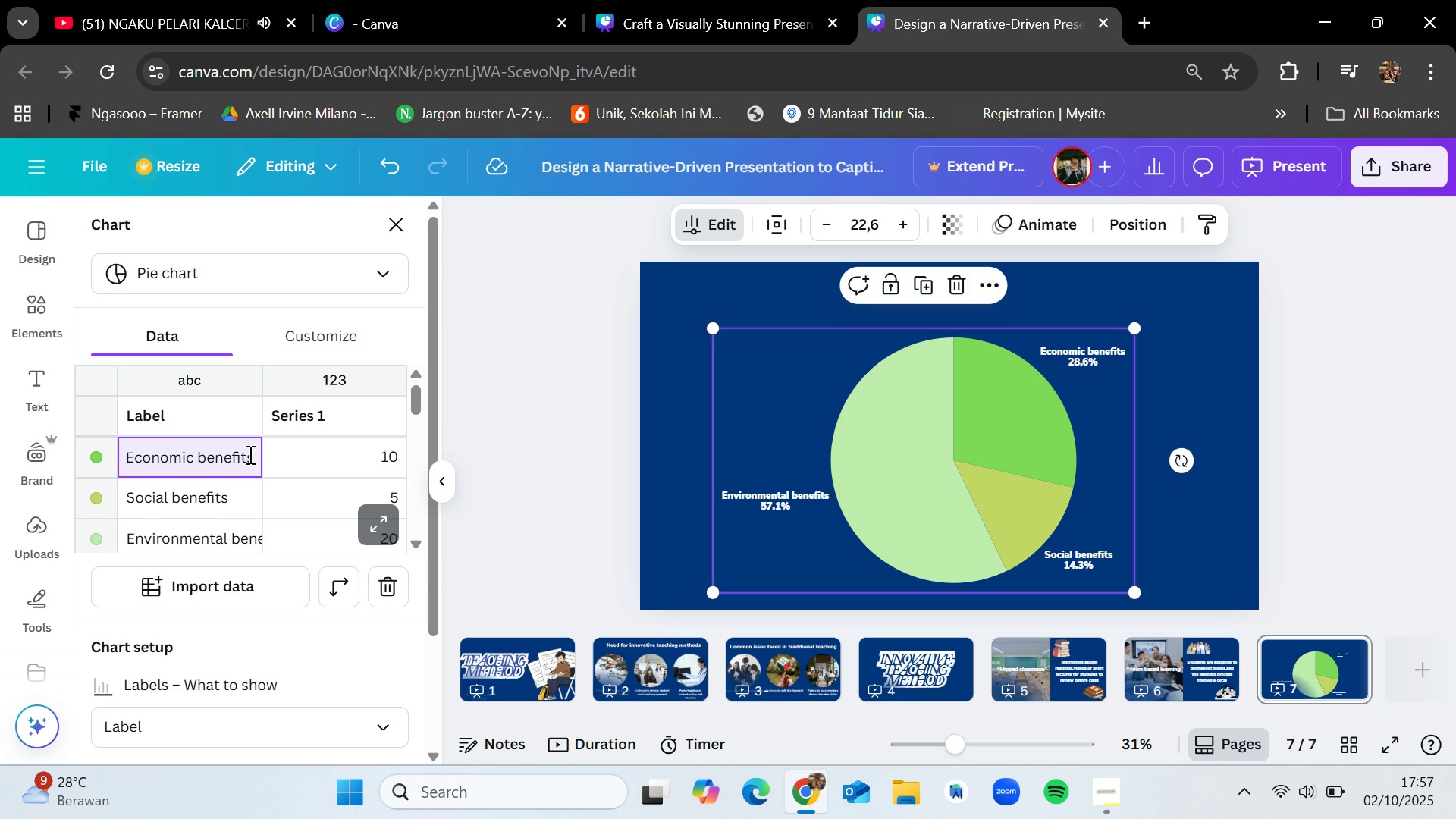 
hold_key(key=Backspace, duration=0.78)
 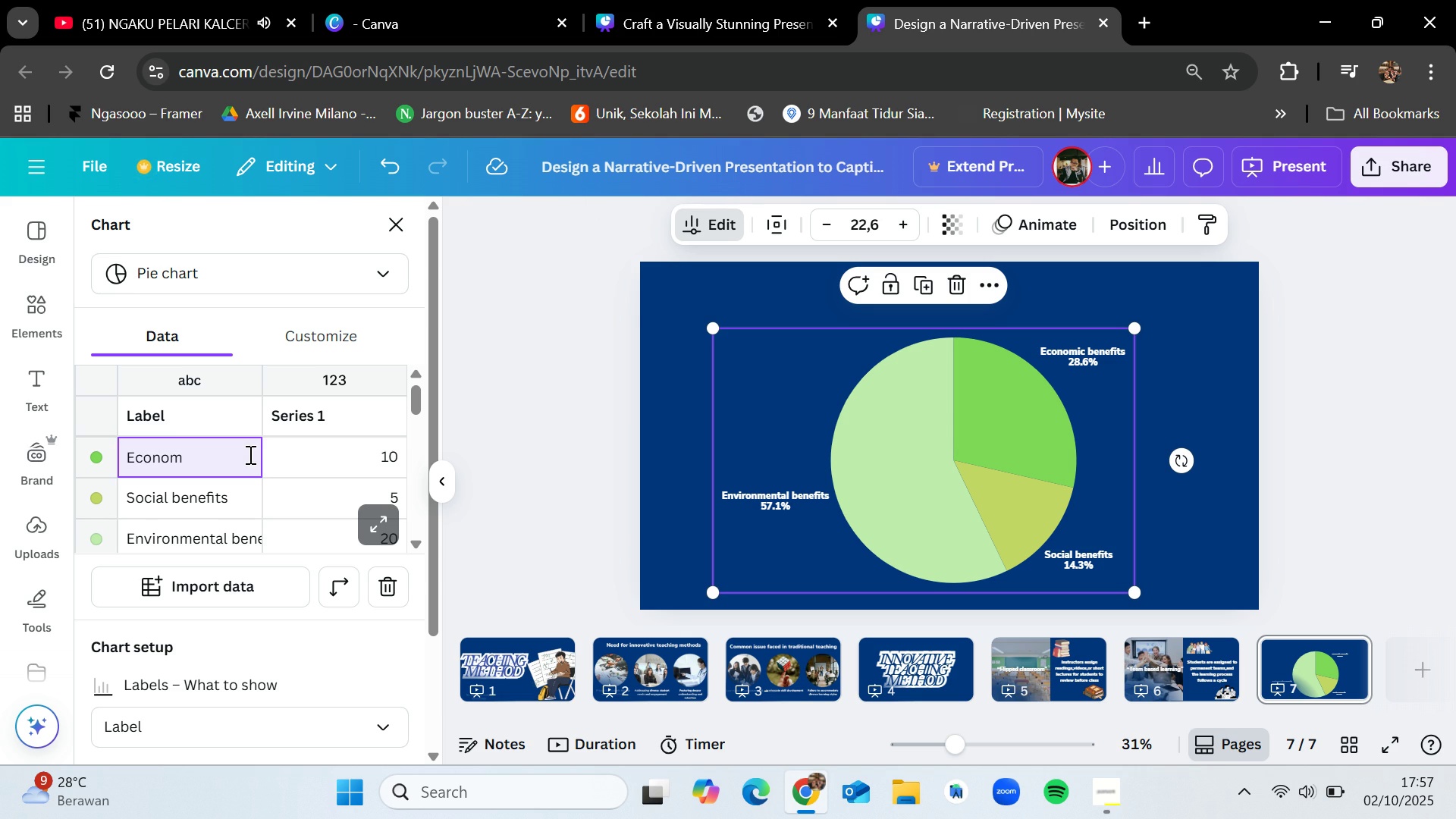 
key(Backspace)
key(Backspace)
key(Backspace)
key(Backspace)
key(Backspace)
key(Backspace)
type(aca)
key(Backspace)
key(Backspace)
key(Backspace)
type(Academic improvement)
 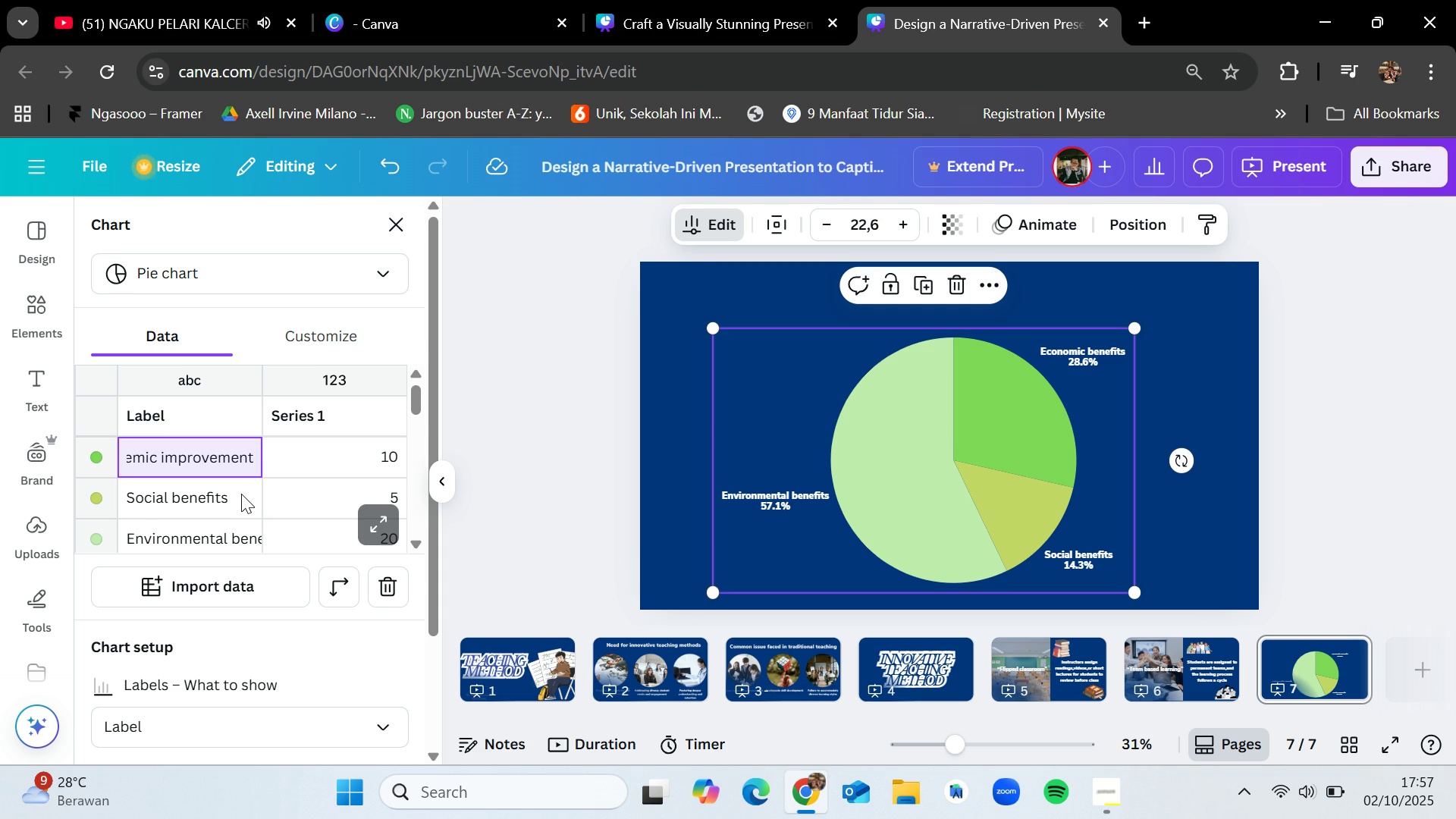 
wait(13.44)
 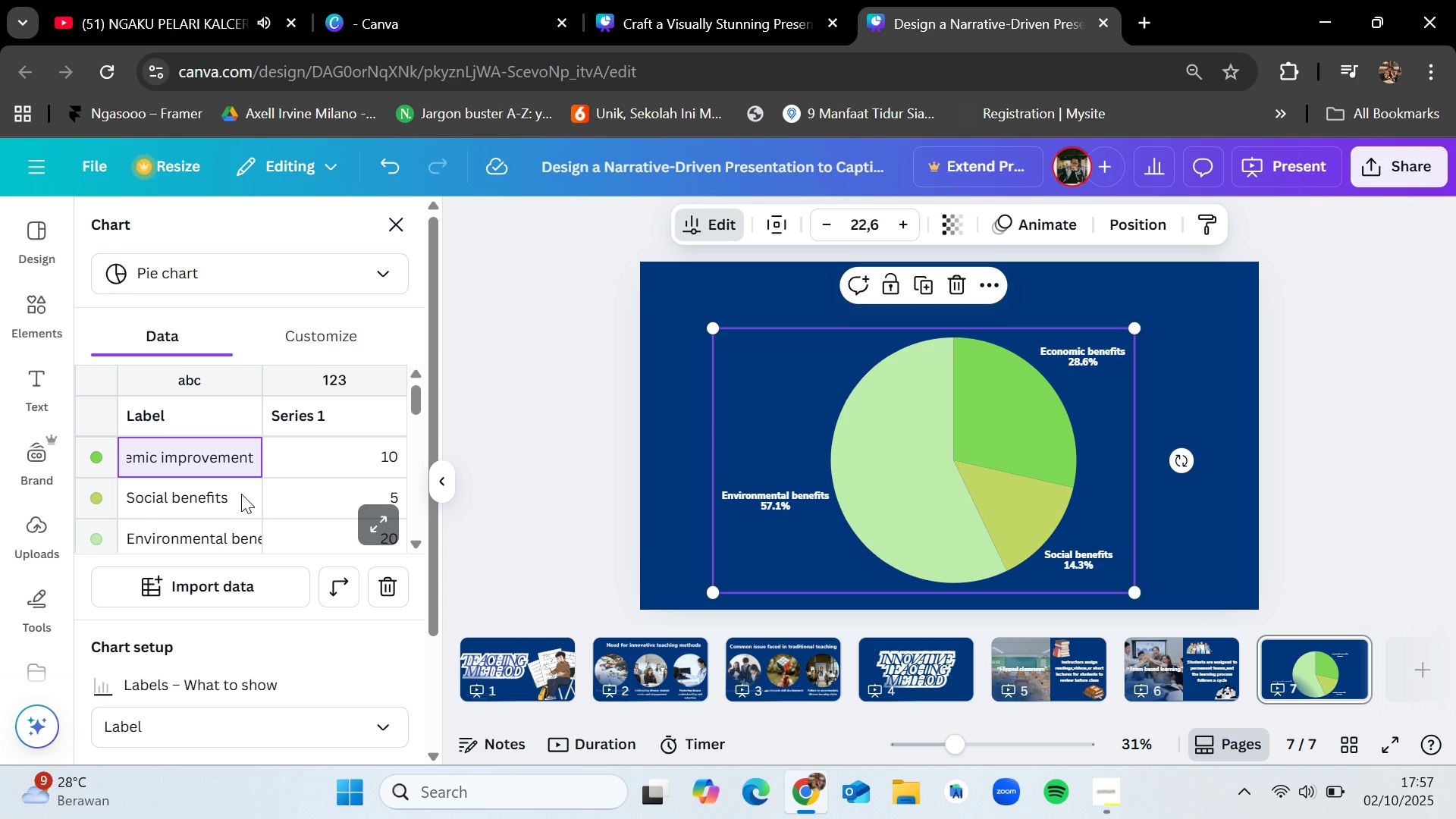 
double_click([241, 494])
 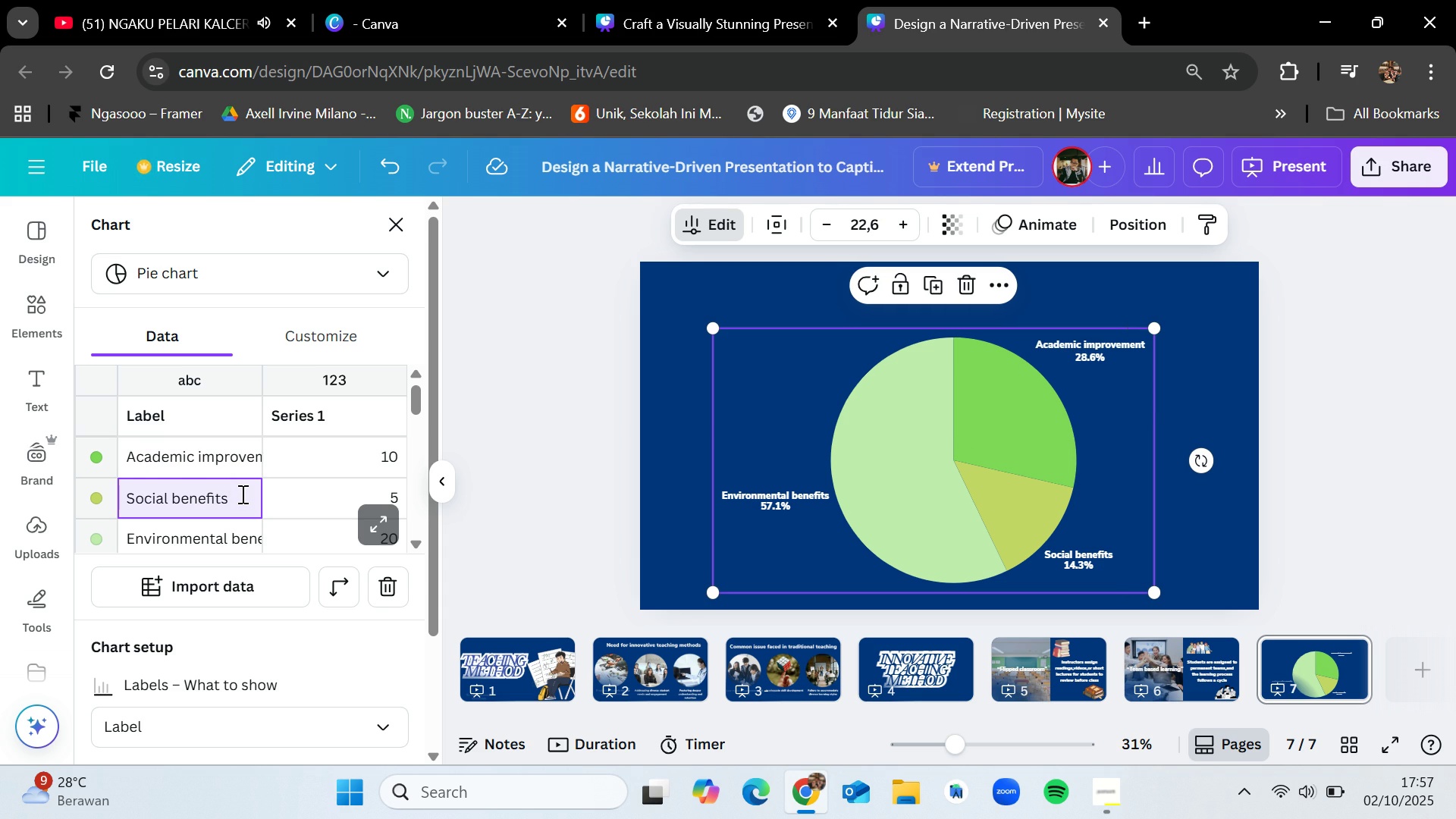 
hold_key(key=Backspace, duration=0.83)
 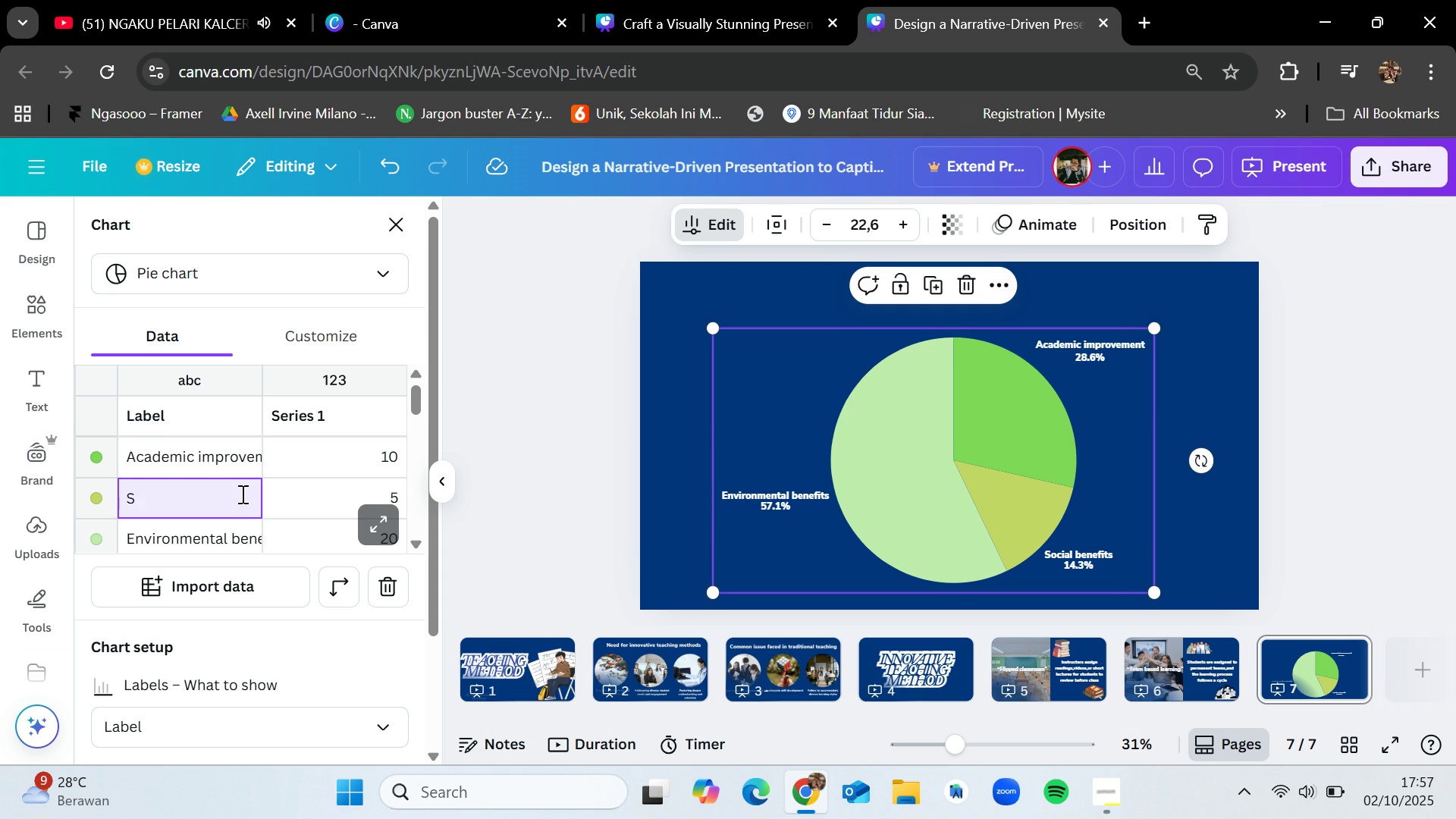 
key(Backspace)
type(Increase satisfaction)
 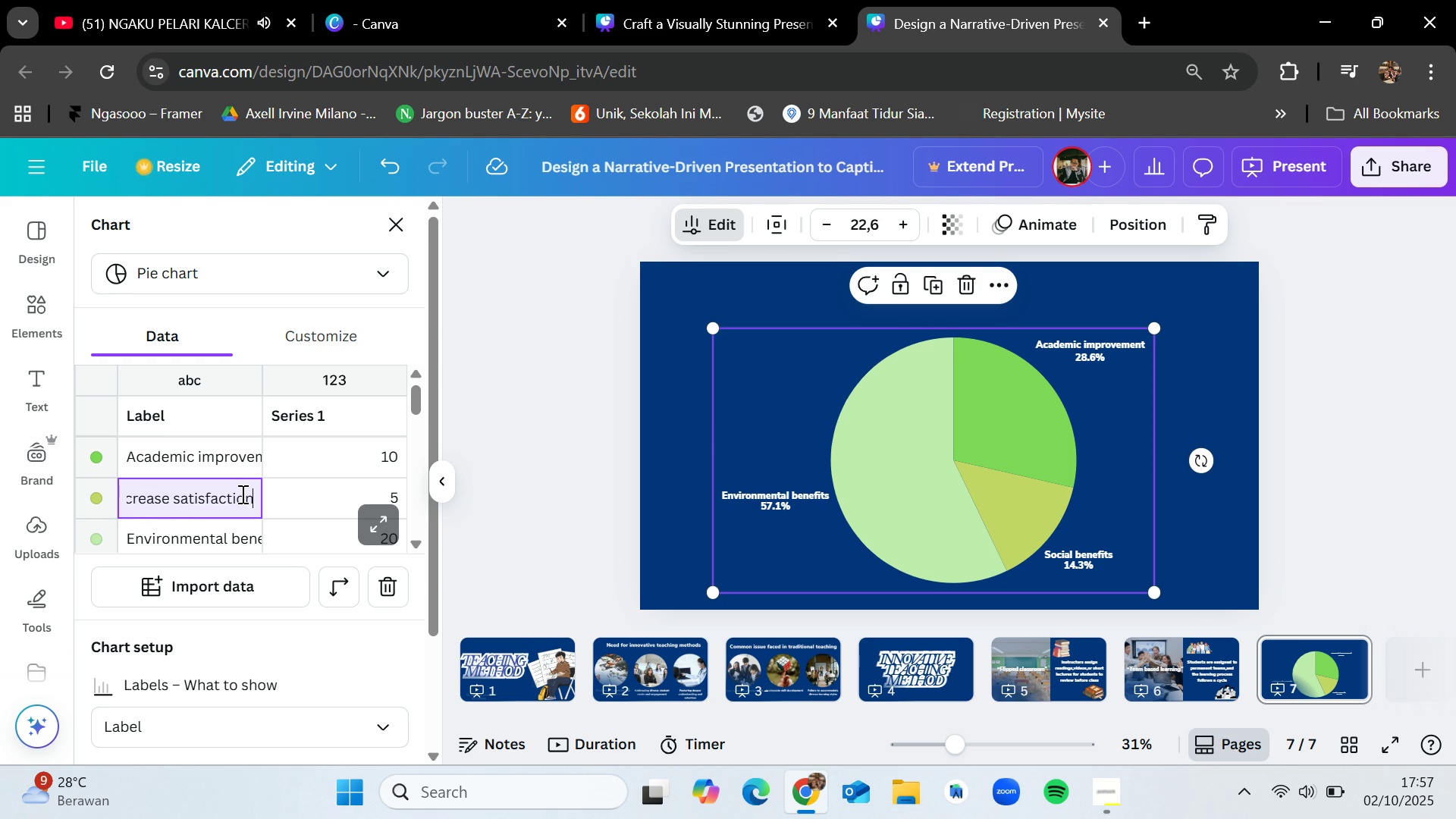 
wait(7.58)
 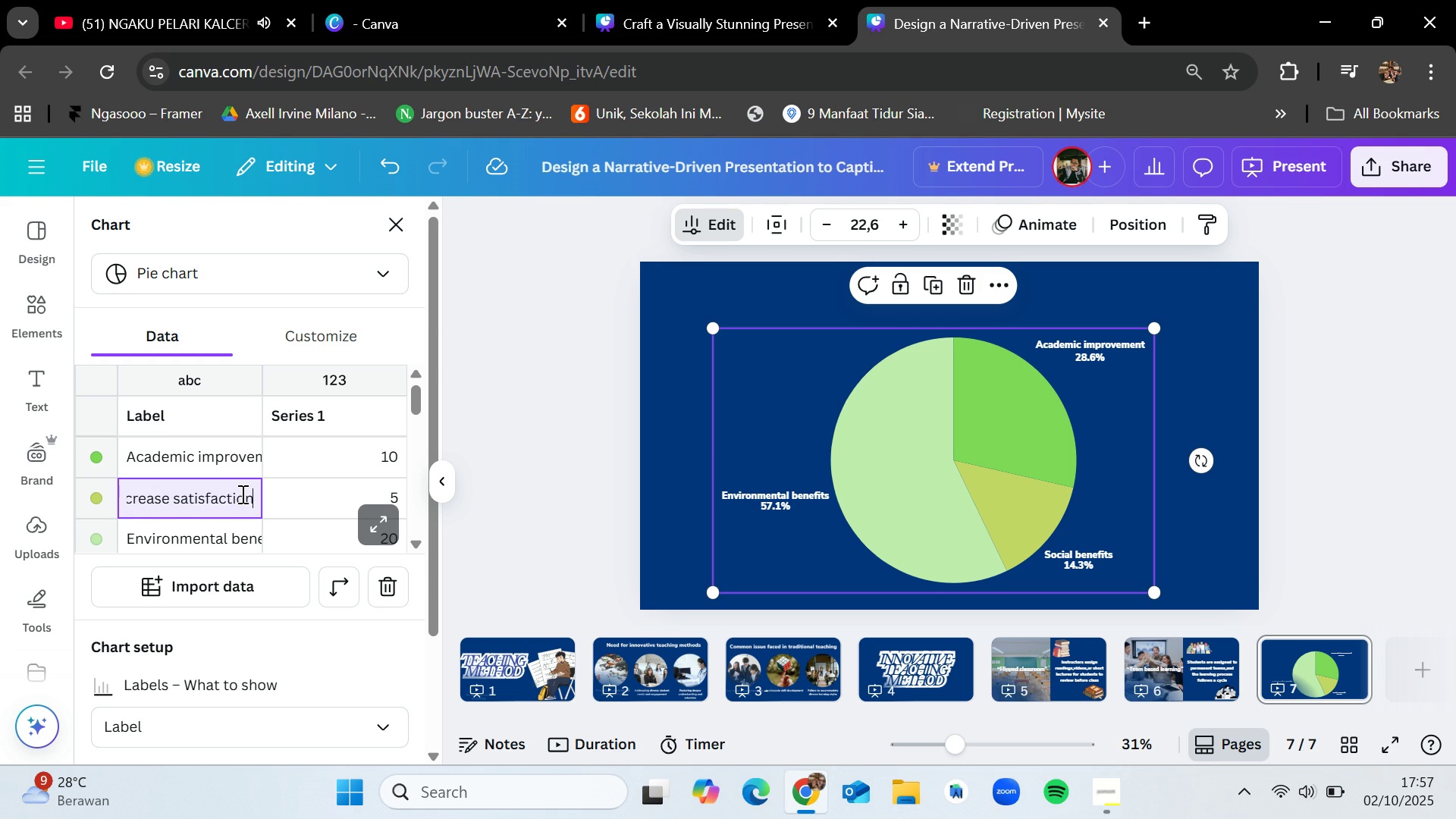 
double_click([228, 531])
 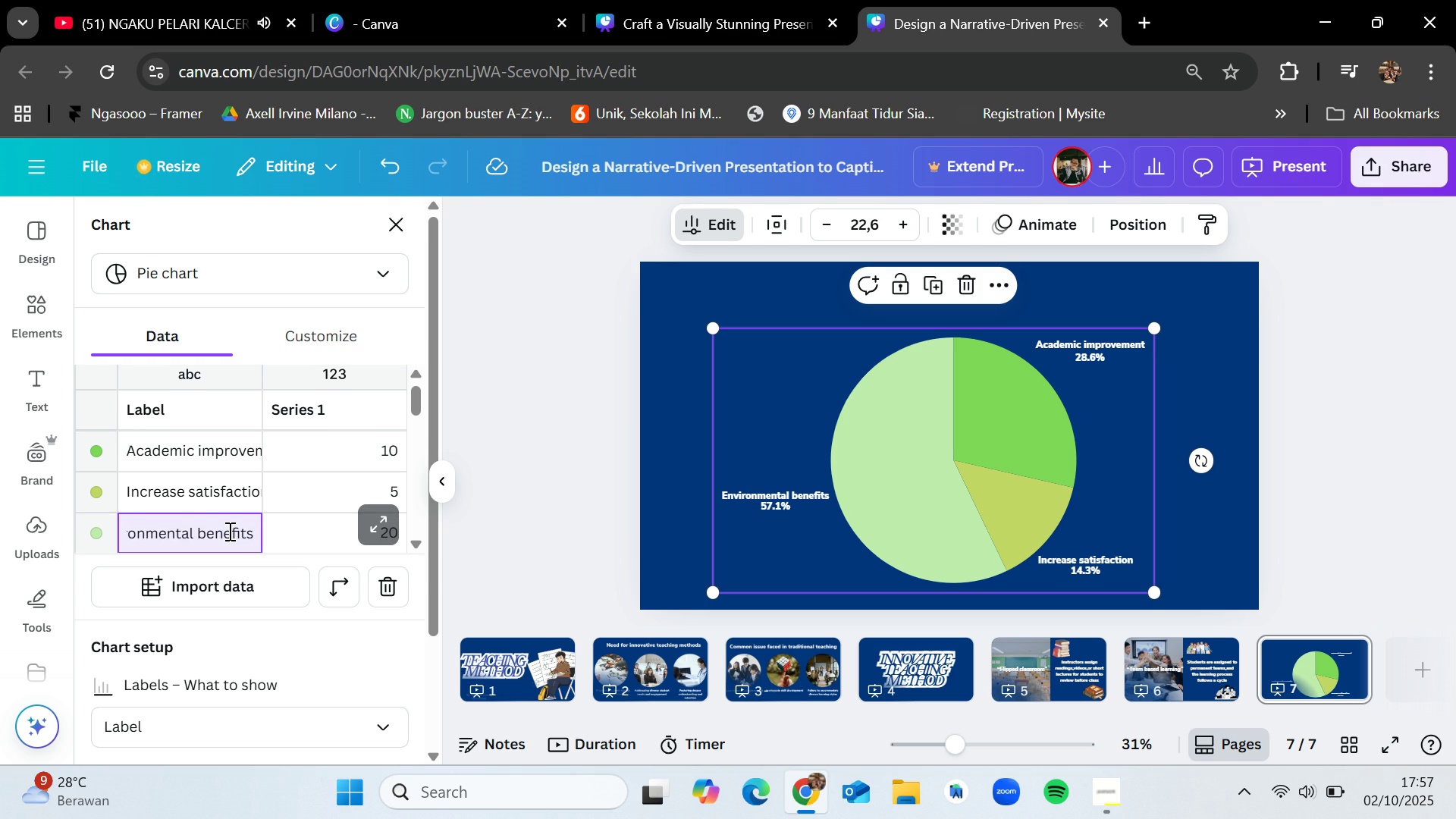 
hold_key(key=Backspace, duration=1.14)
 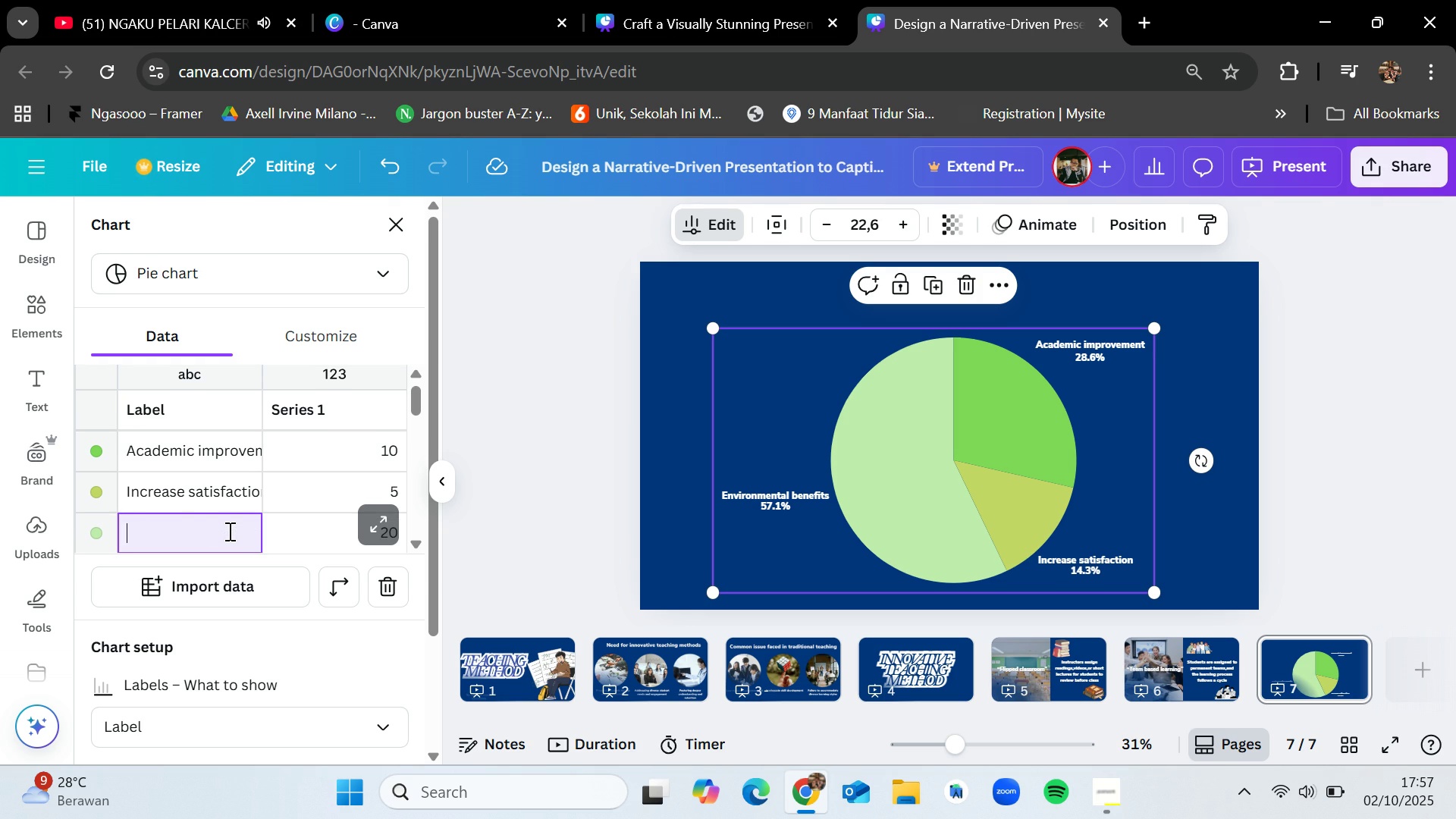 
type(Enhanced crti)
key(Backspace)
key(Backspace)
type(itical thinking)
 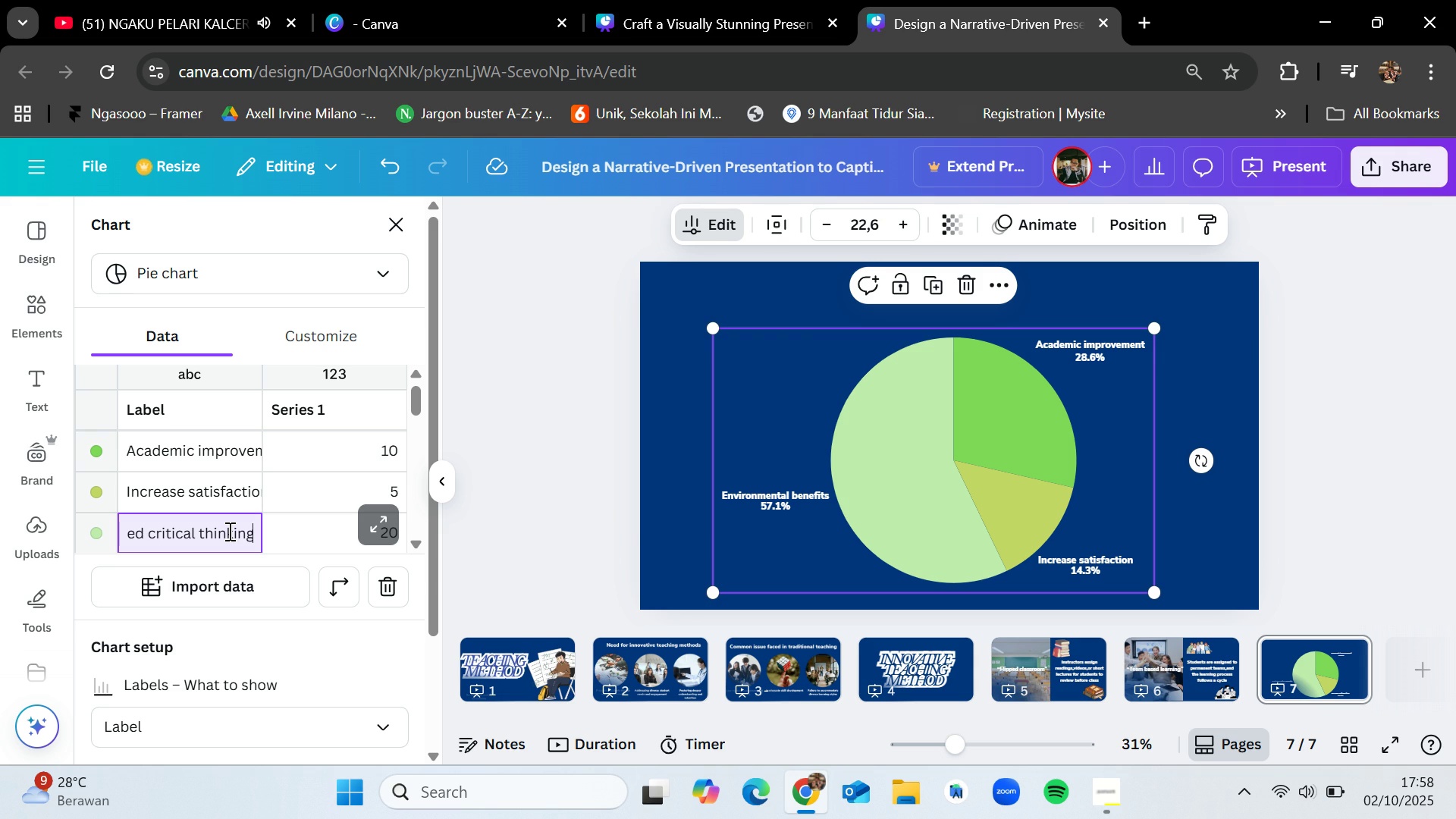 
wait(9.73)
 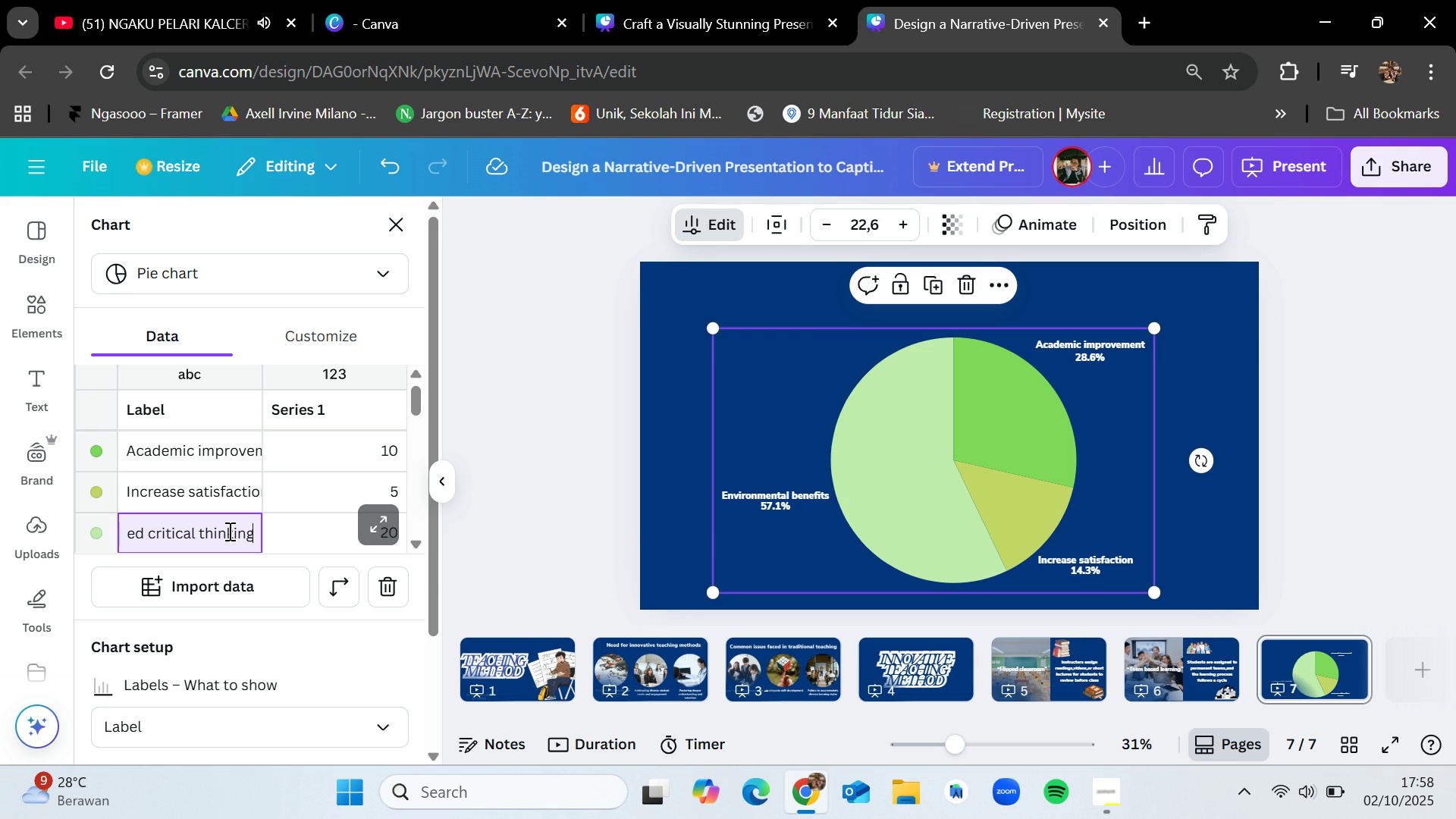 
double_click([397, 396])
 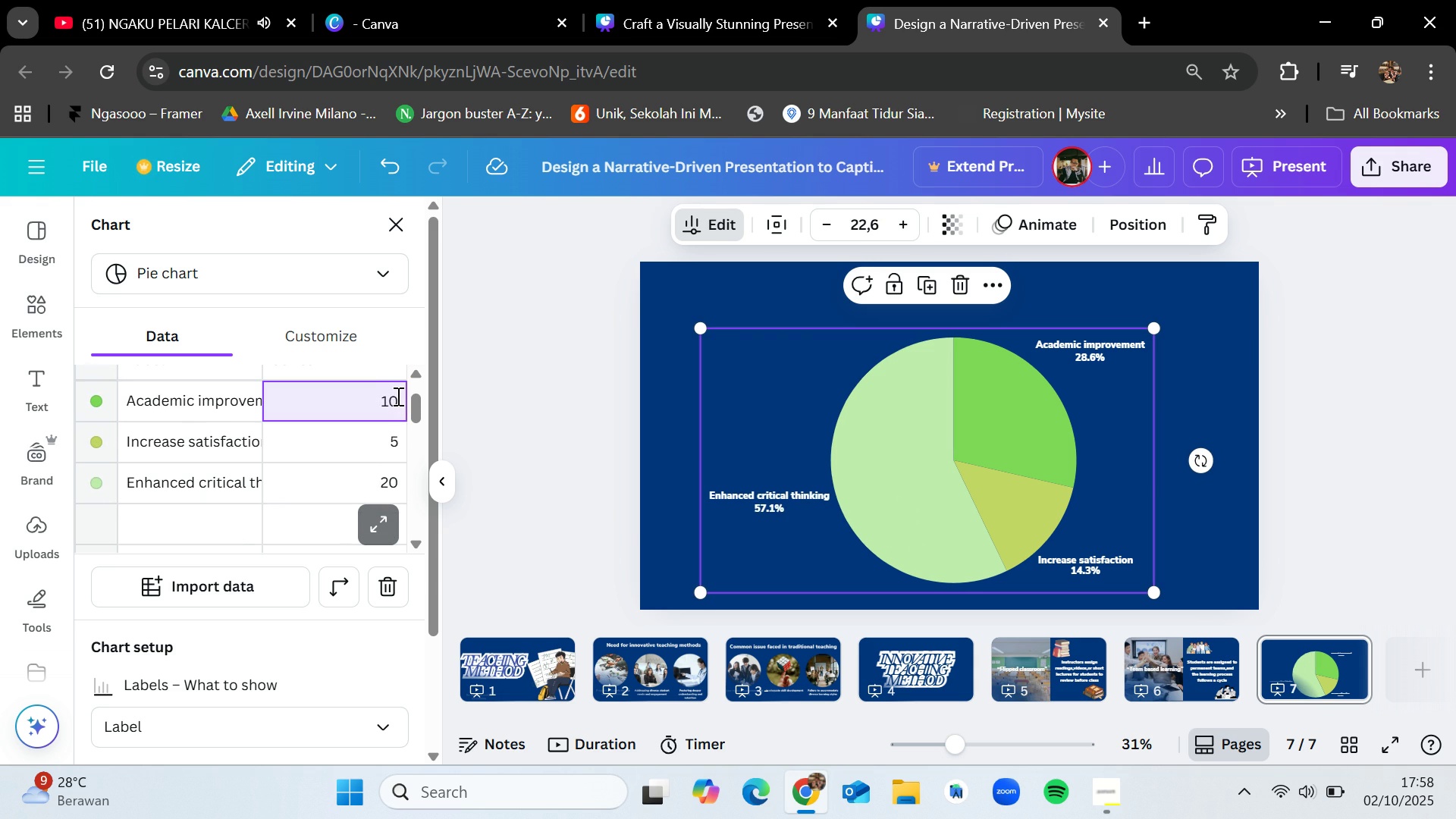 
key(Backspace)
key(Backspace)
type(20)
 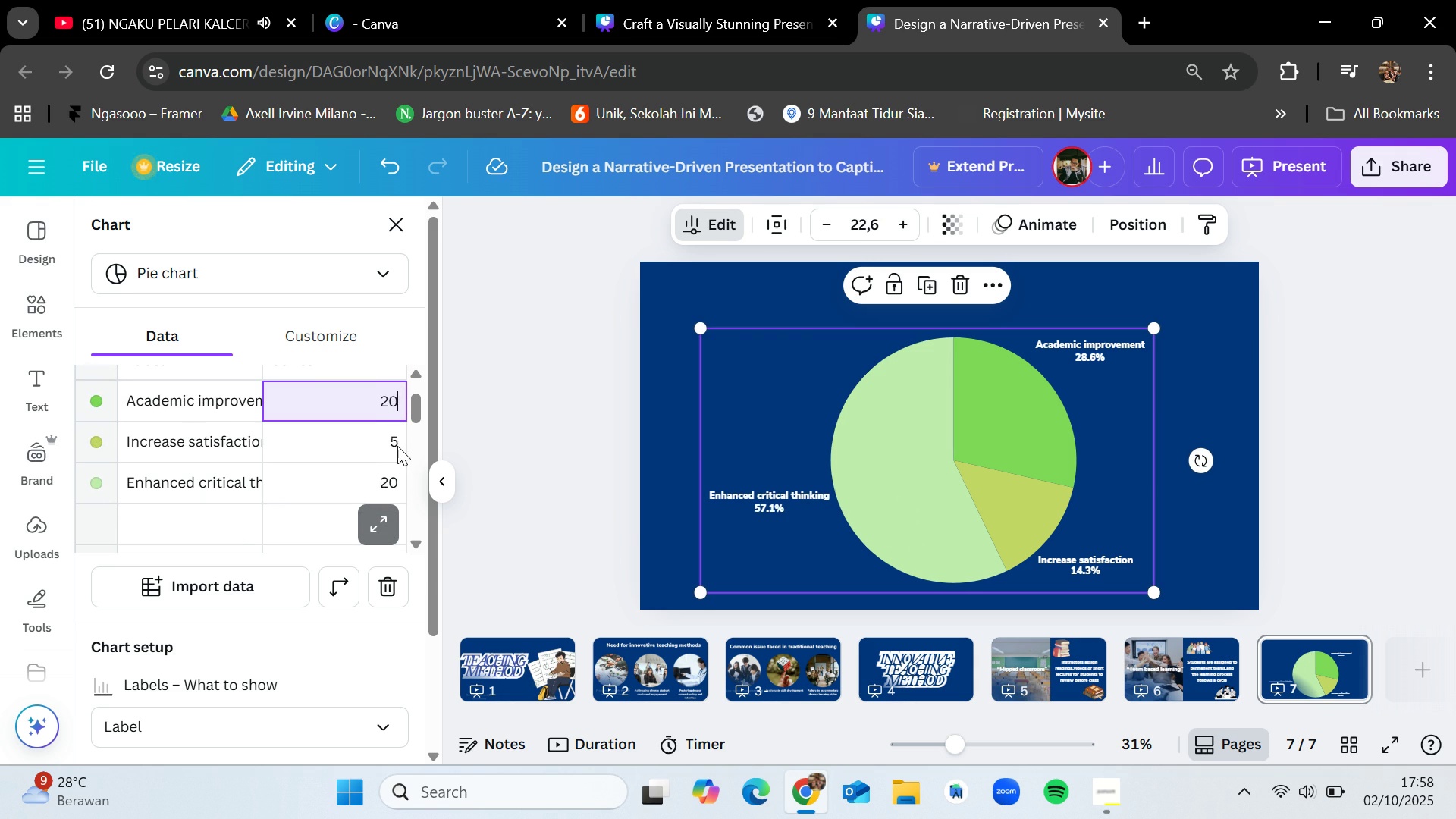 
double_click([397, 445])
 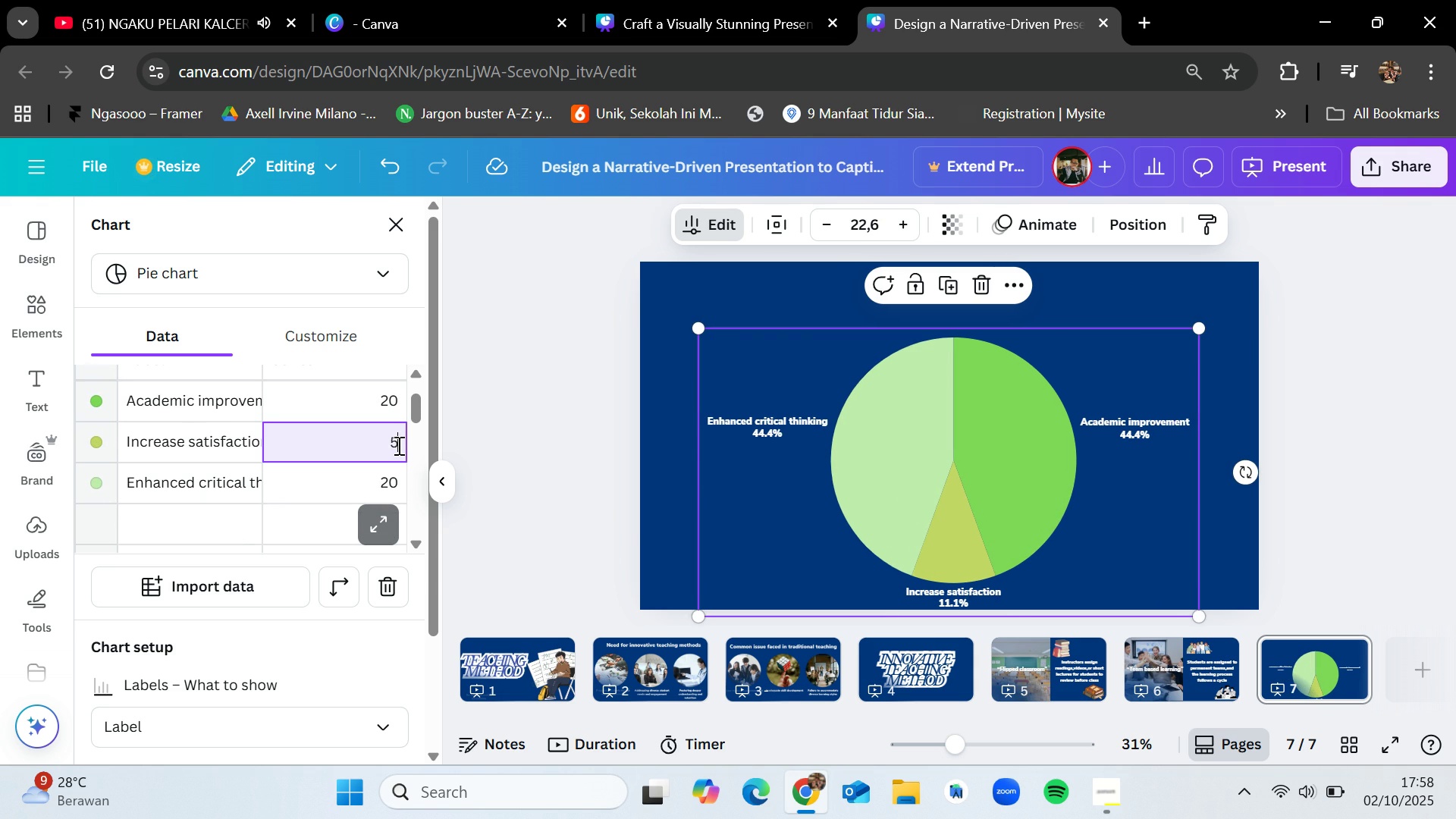 
key(Backspace)
type(10)
 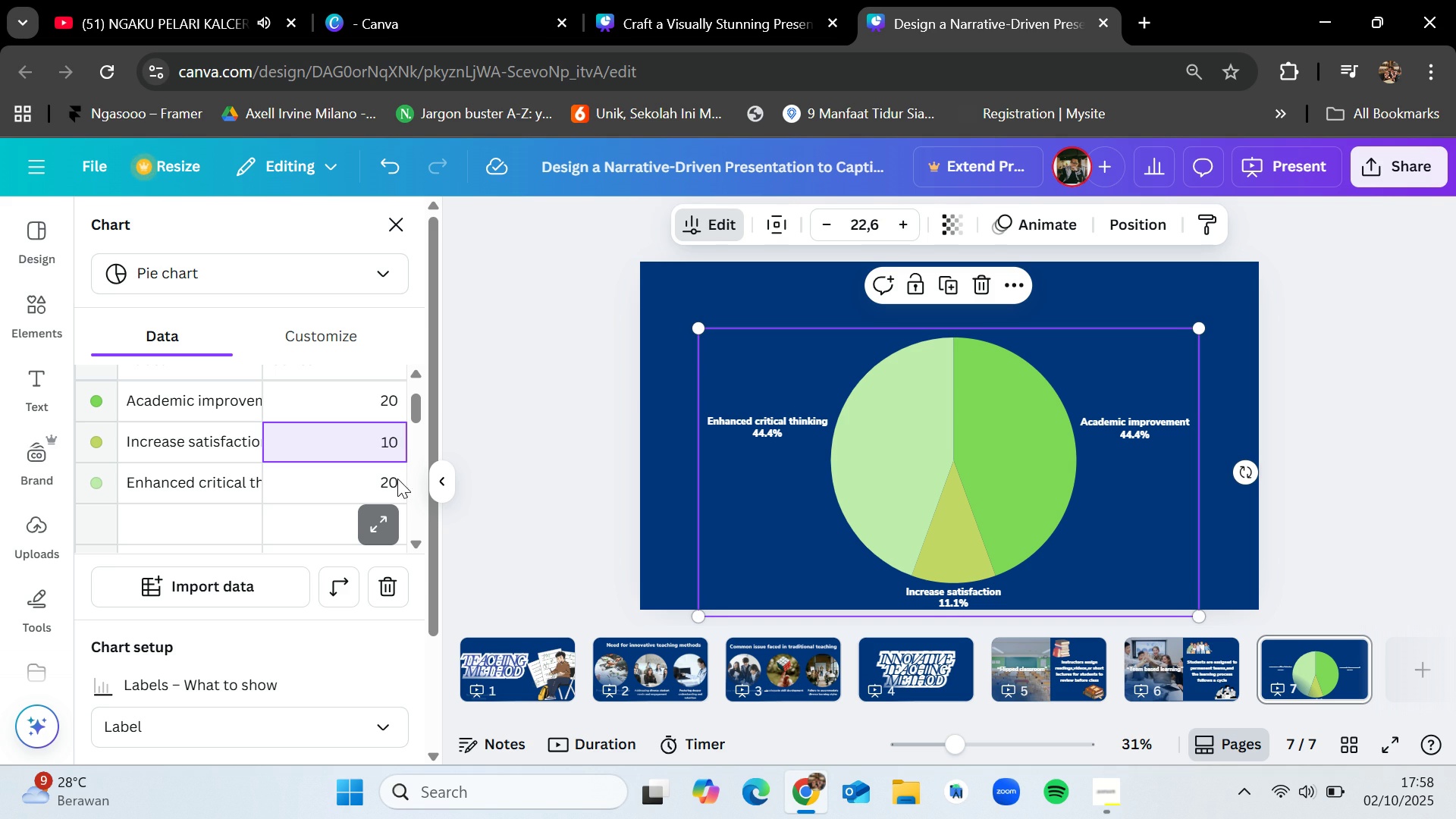 
double_click([397, 479])
 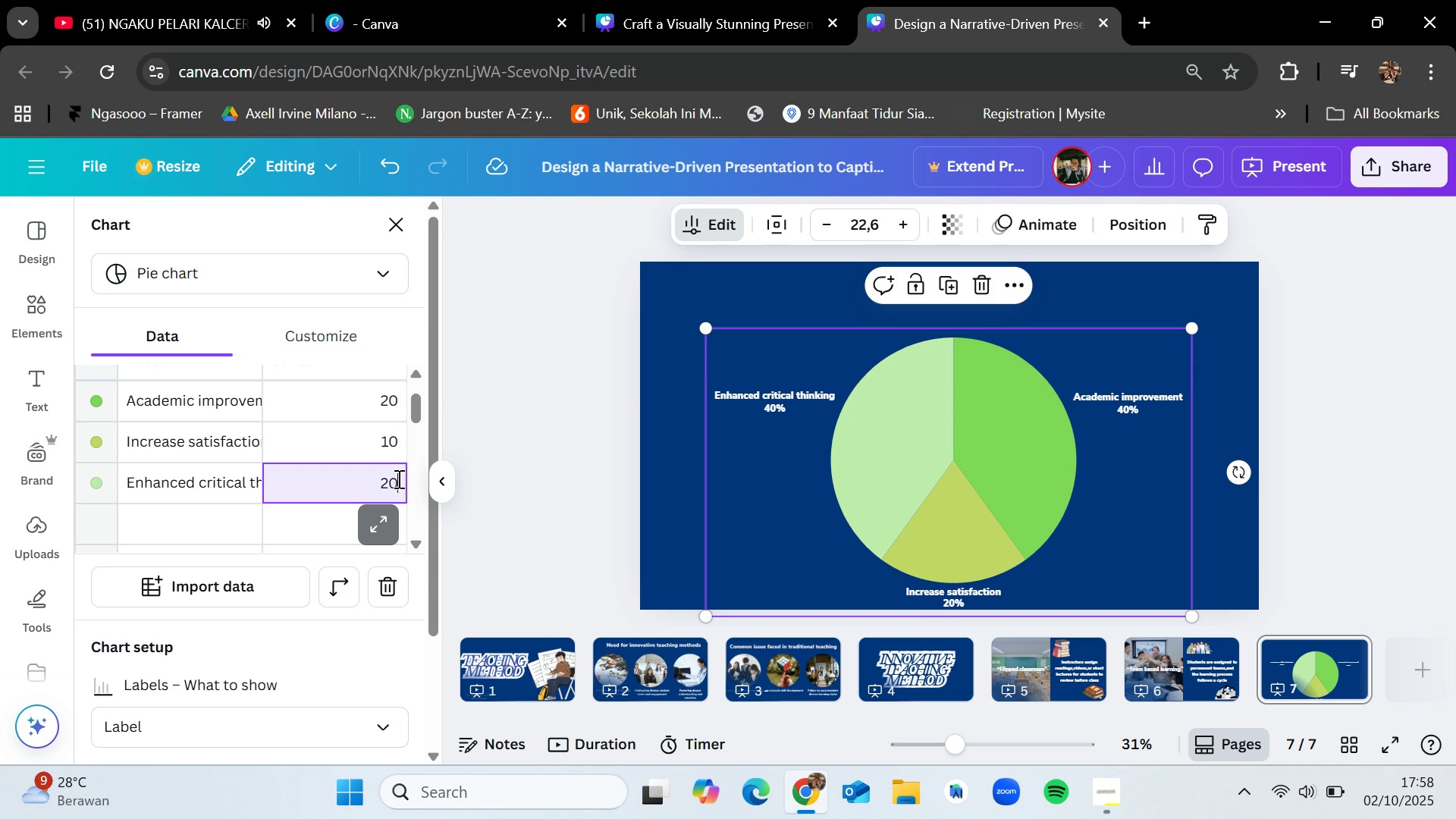 
key(Backspace)
key(Backspace)
type(15)
 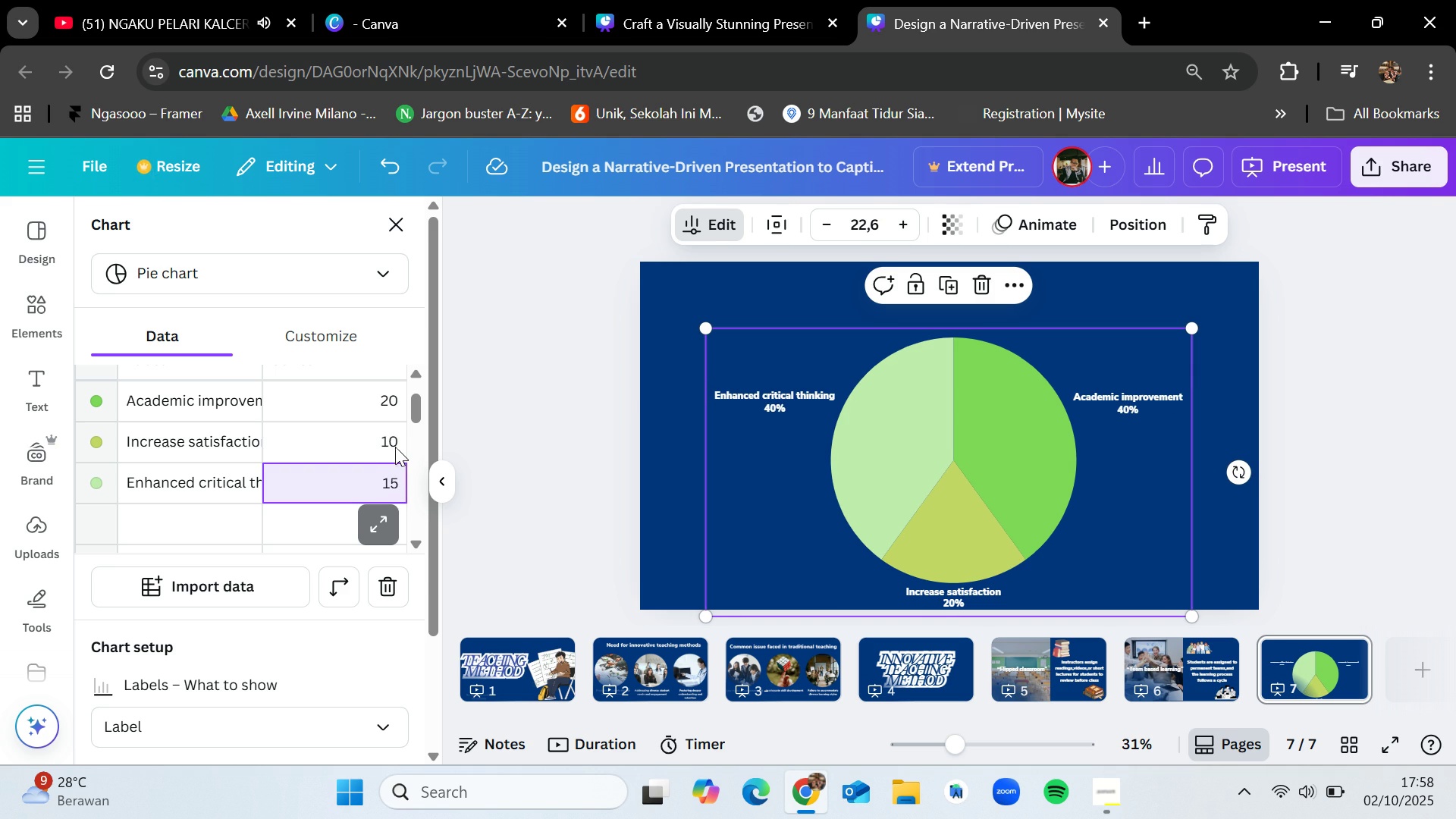 
double_click([394, 444])
 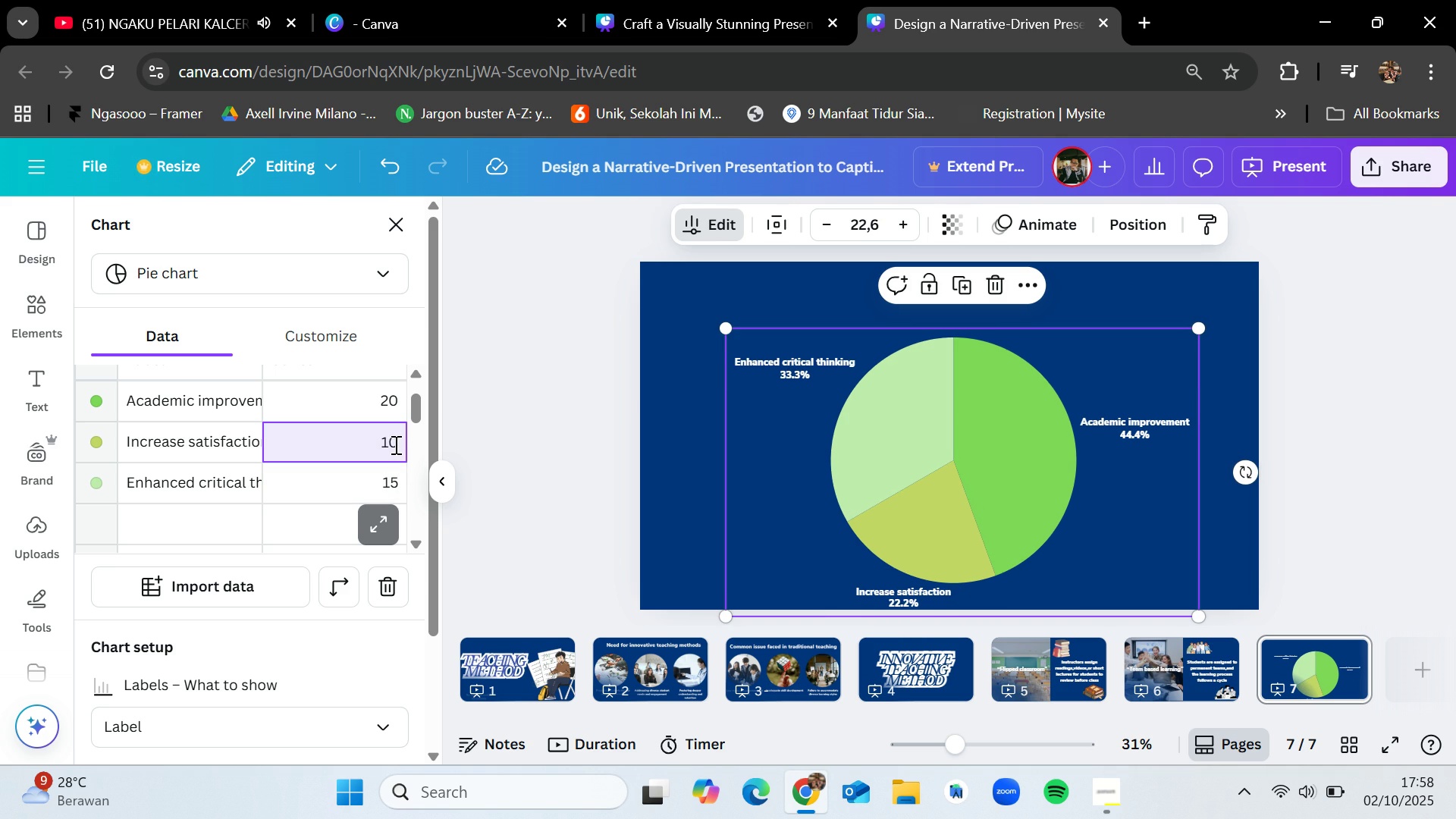 
key(Backspace)
 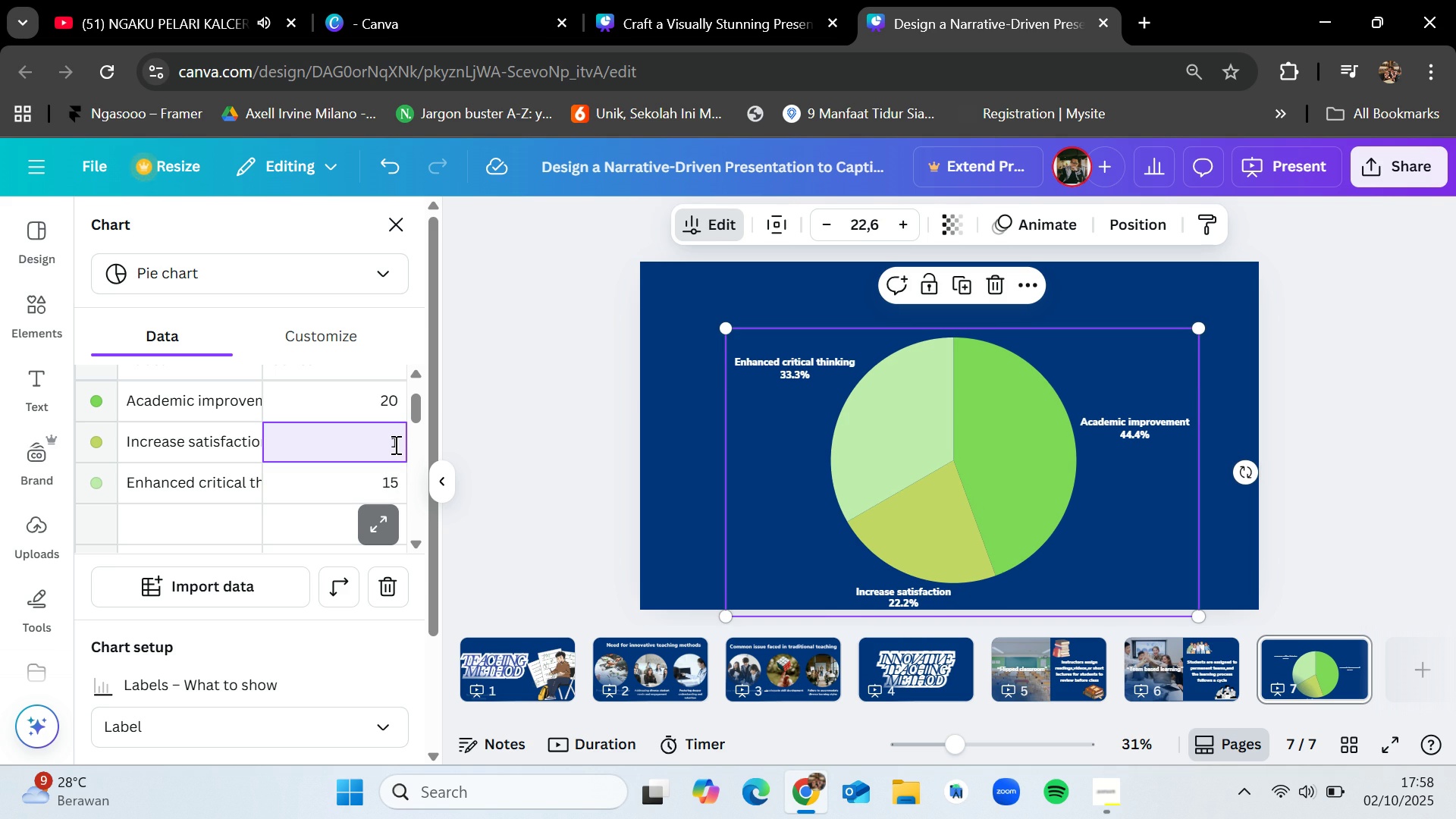 
key(2)
 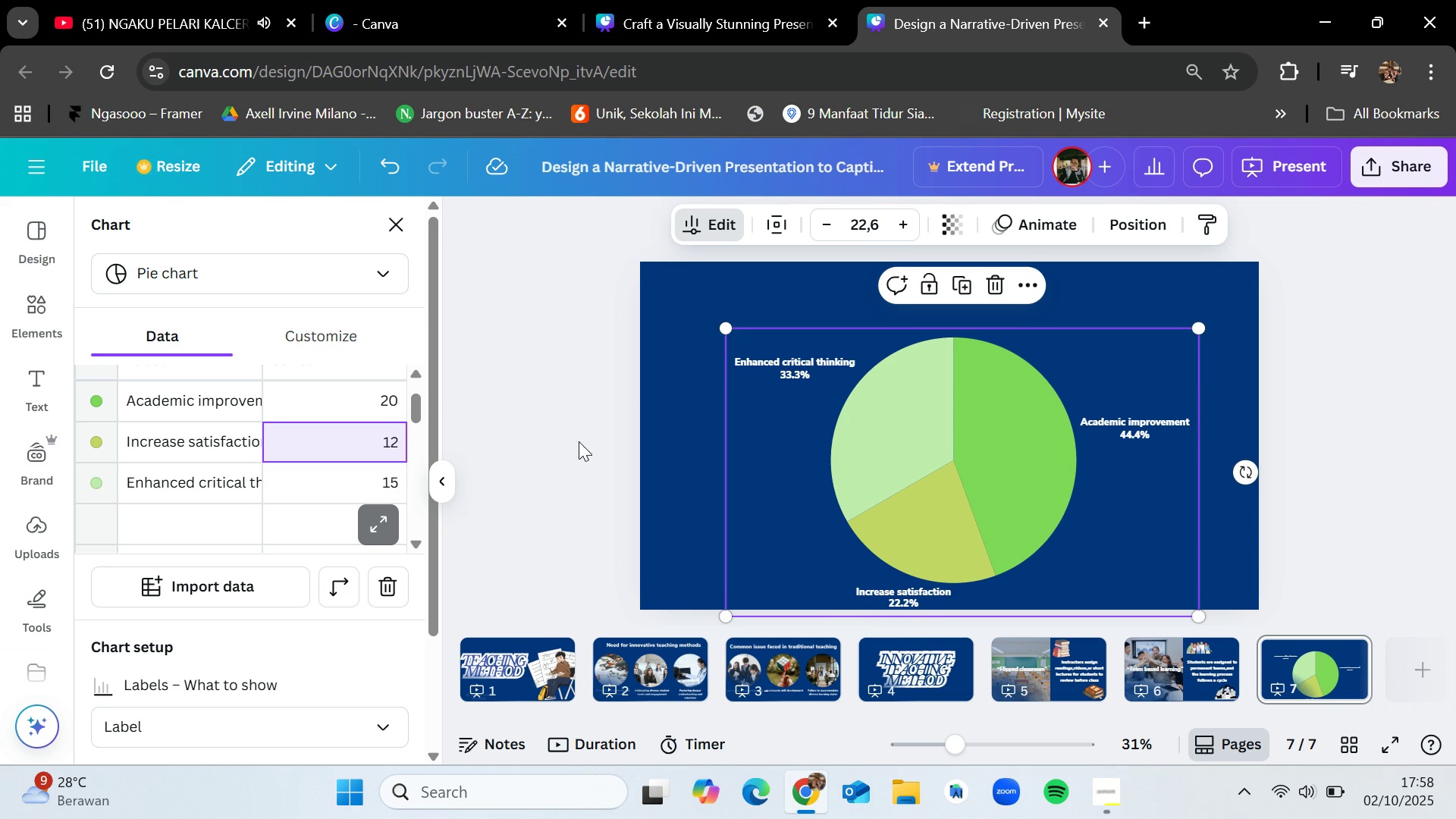 
left_click([581, 441])
 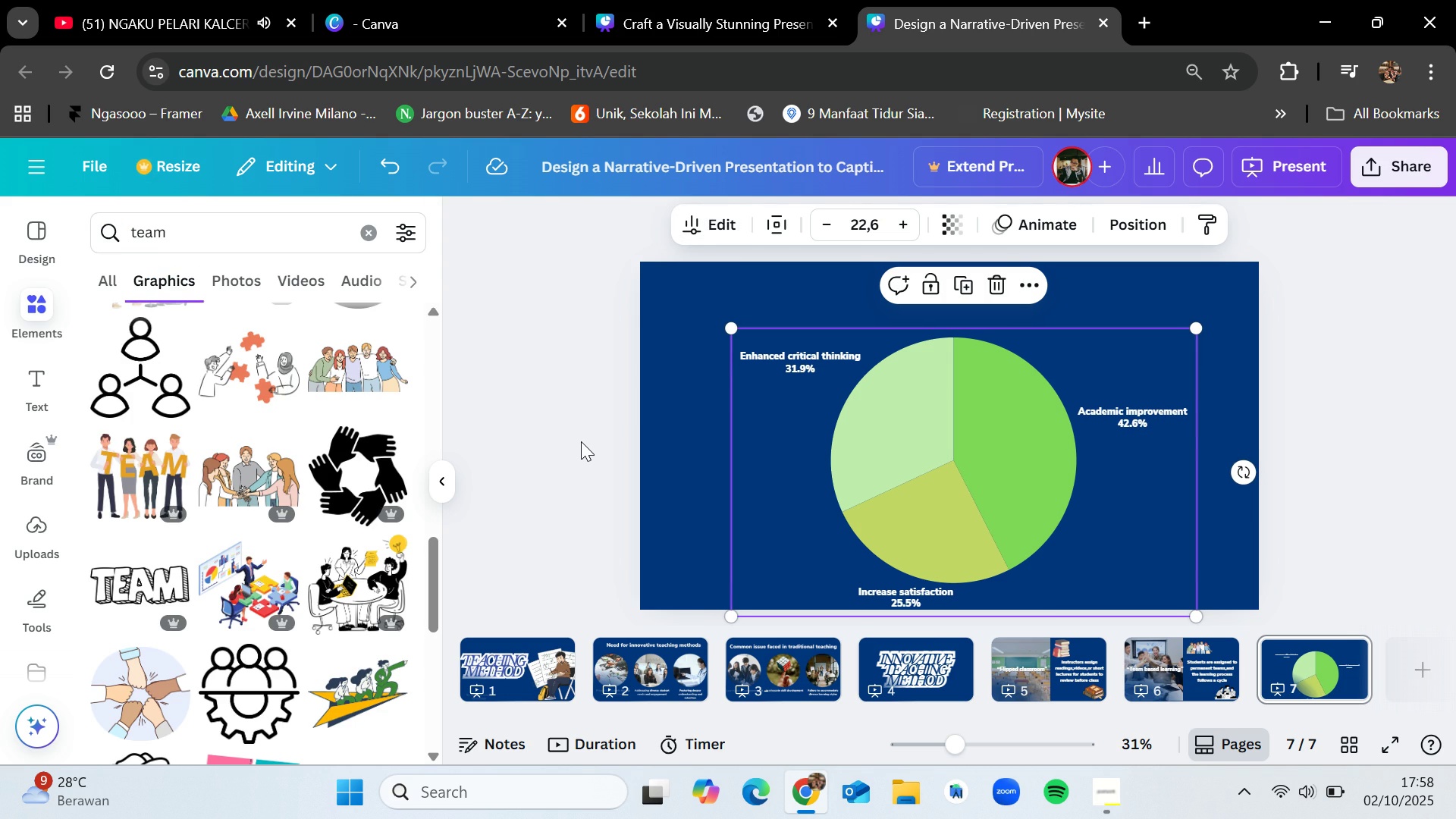 
left_click([581, 441])
 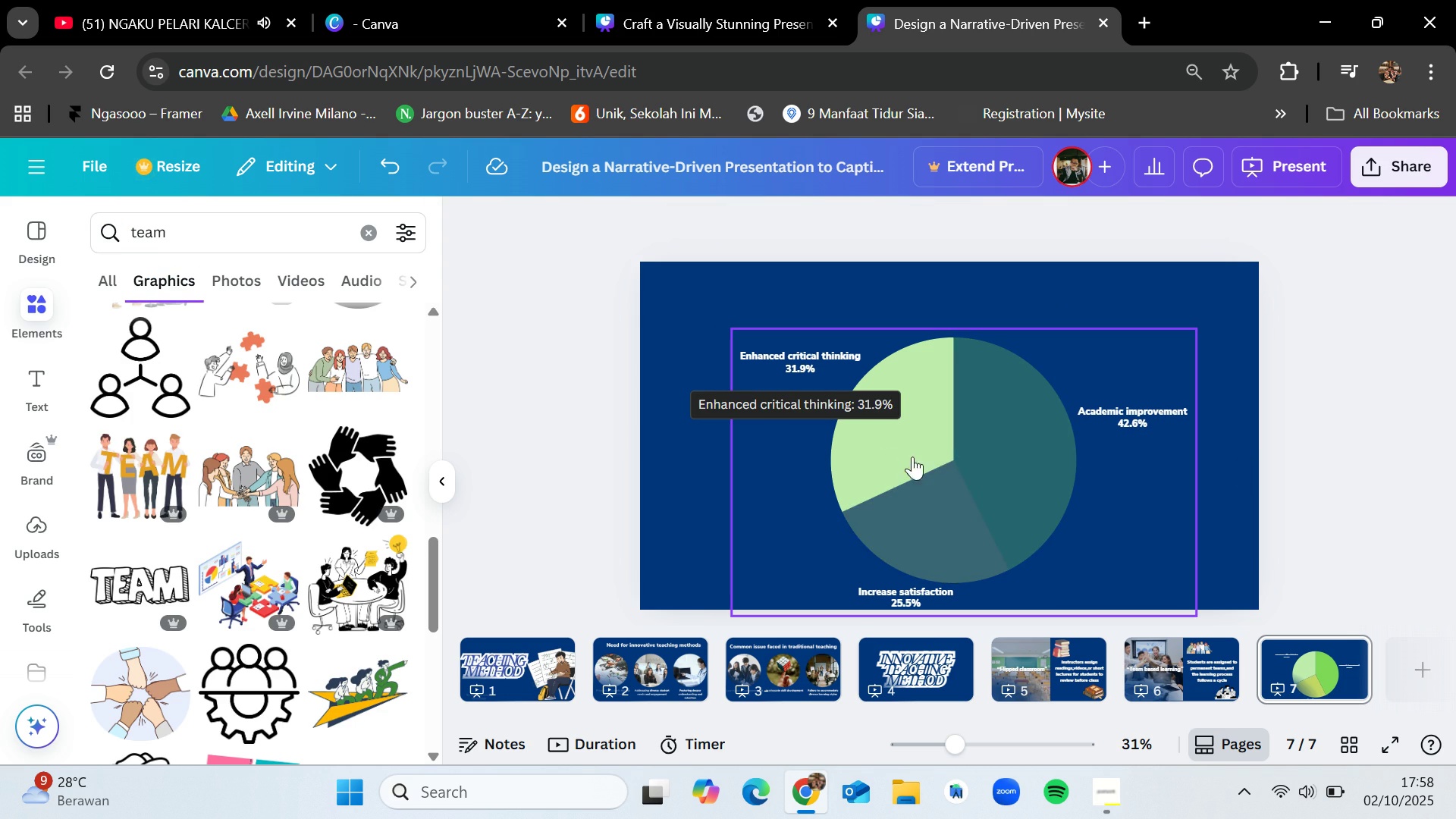 
left_click_drag(start_coordinate=[949, 465], to_coordinate=[940, 446])
 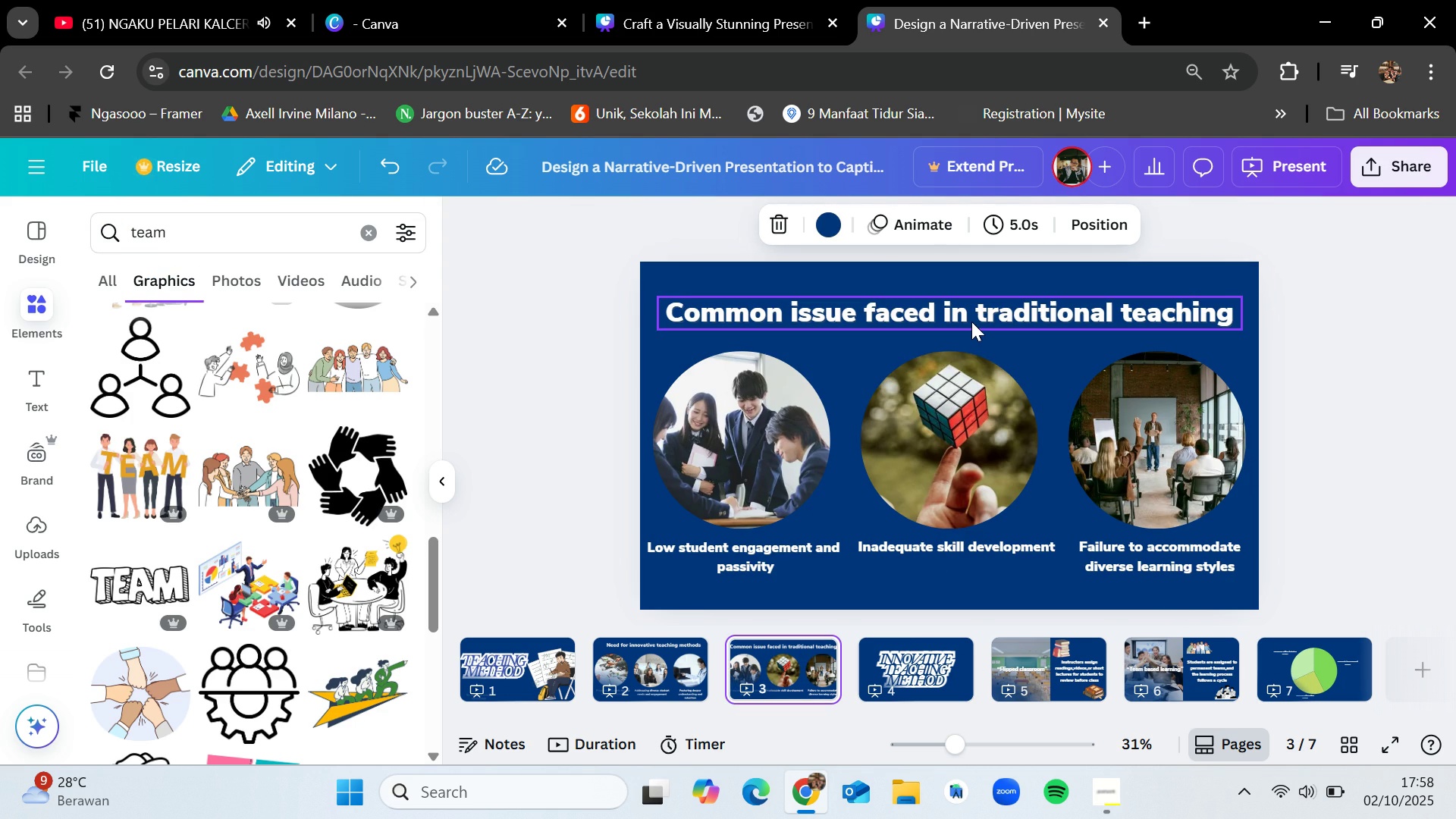 
key(Control+C)
 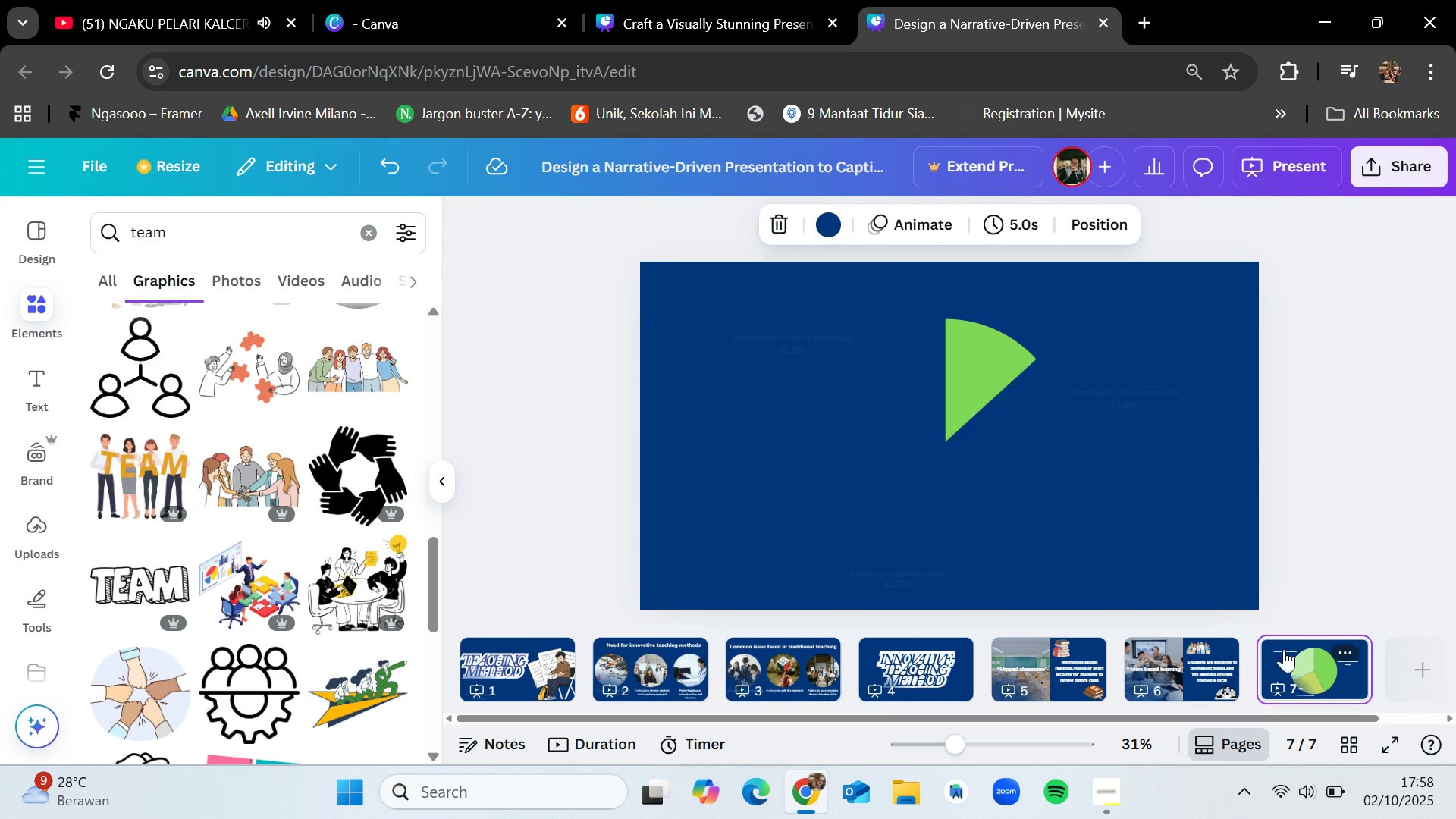 
key(Control+V)
 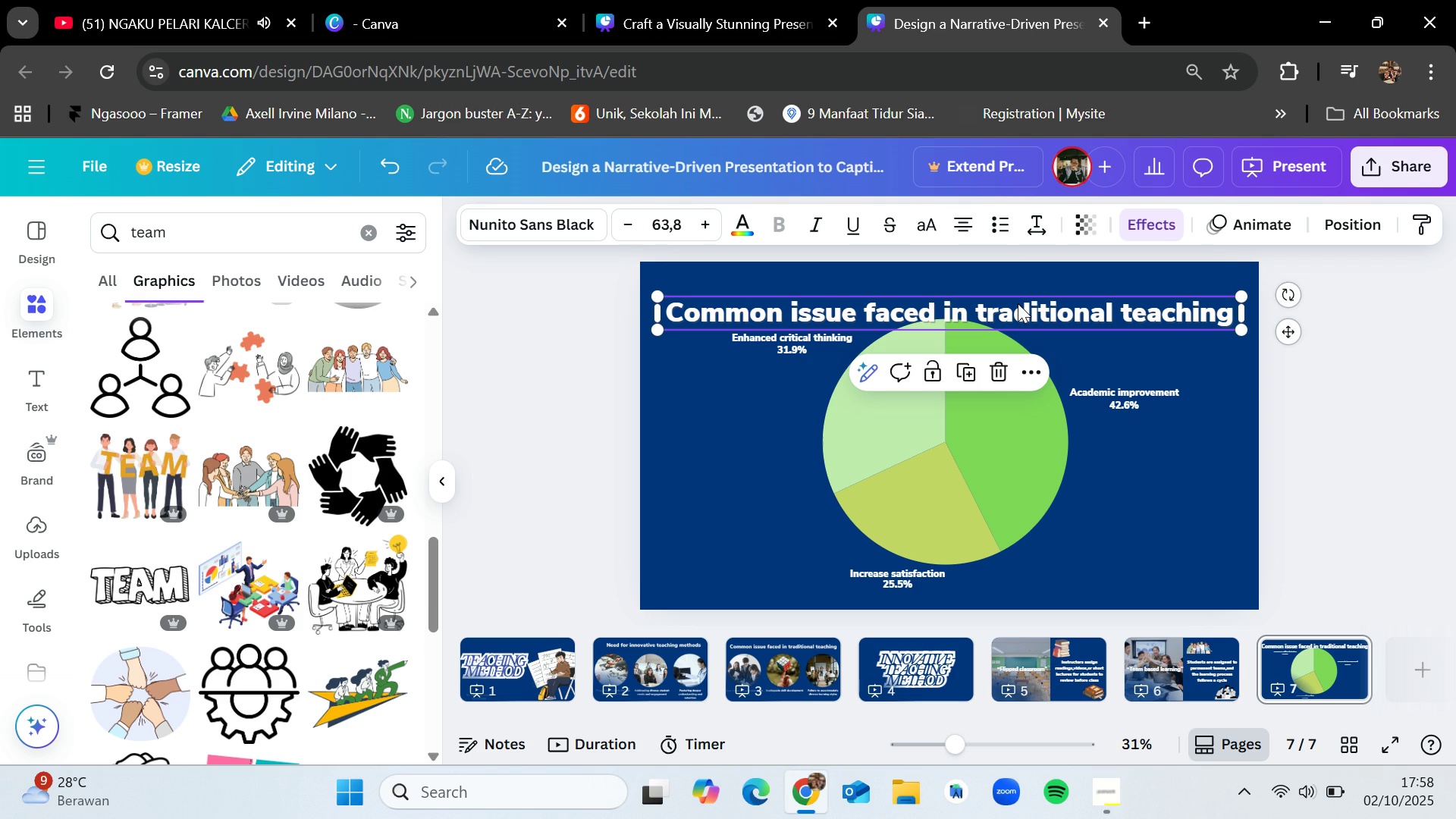 
left_click_drag(start_coordinate=[1018, 306], to_coordinate=[1015, 280])
 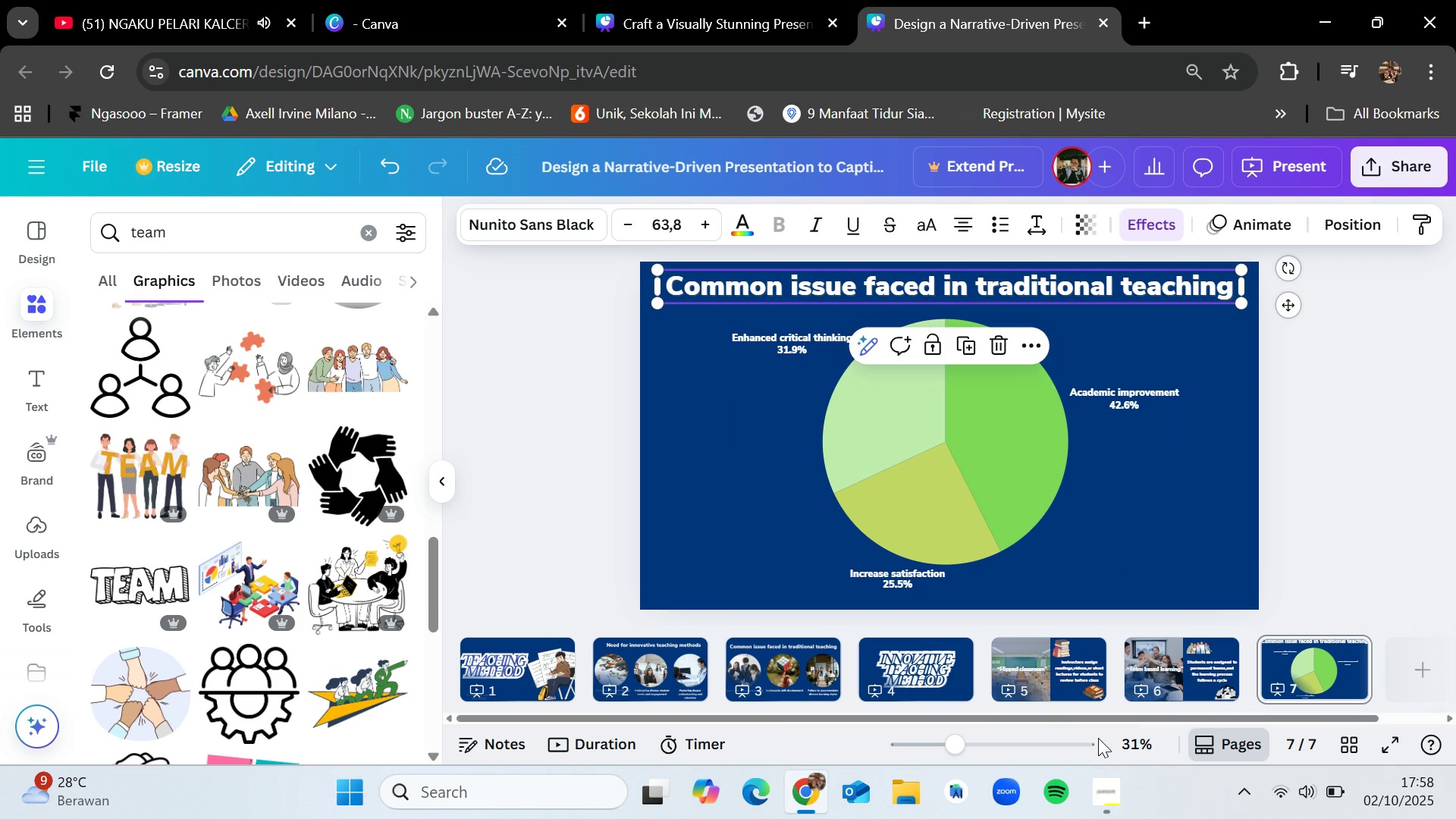 
left_click([1101, 783])
 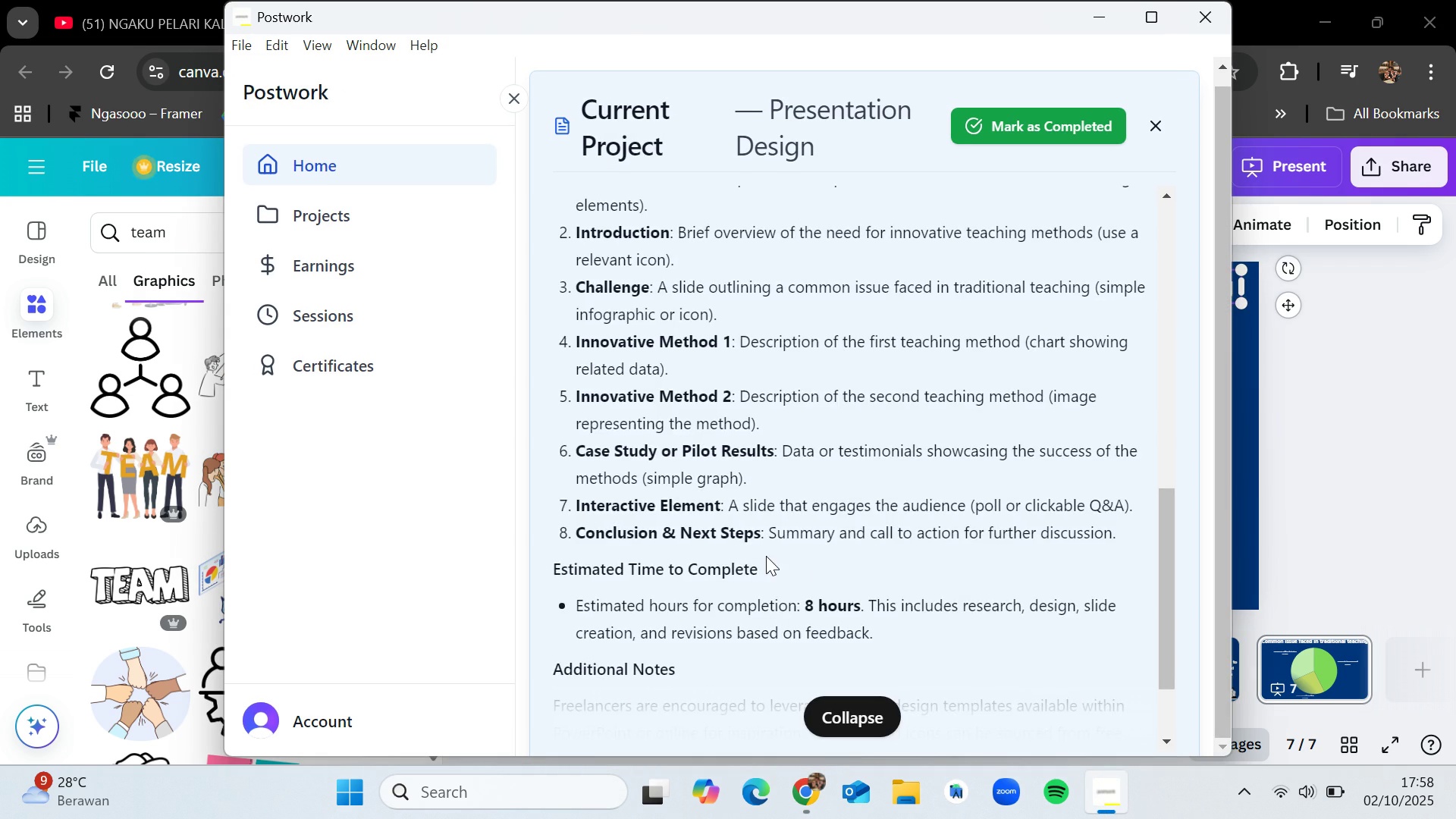 
scroll: coordinate [766, 556], scroll_direction: down, amount: 1.0
 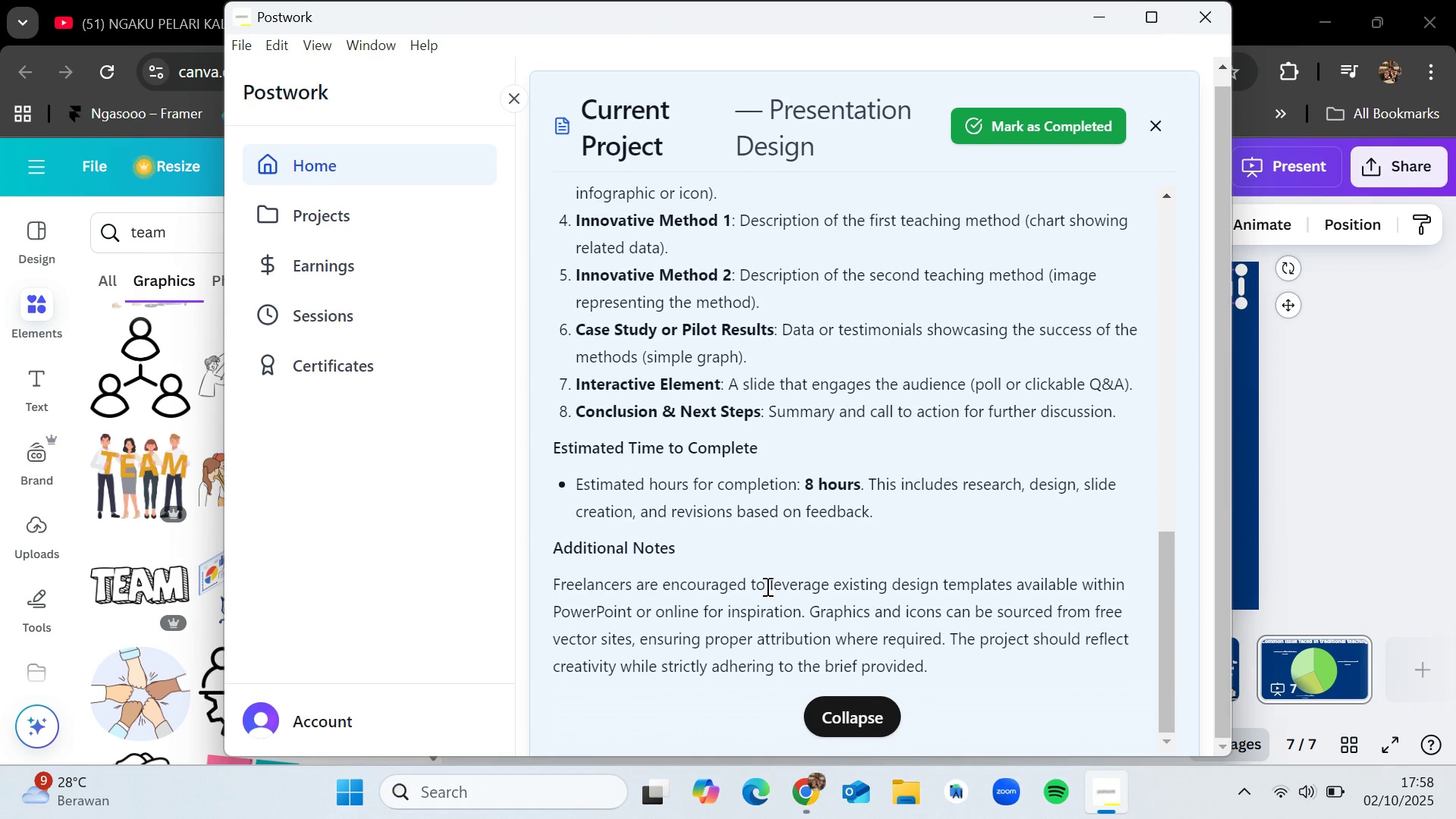 
scroll: coordinate [764, 615], scroll_direction: up, amount: 2.0
 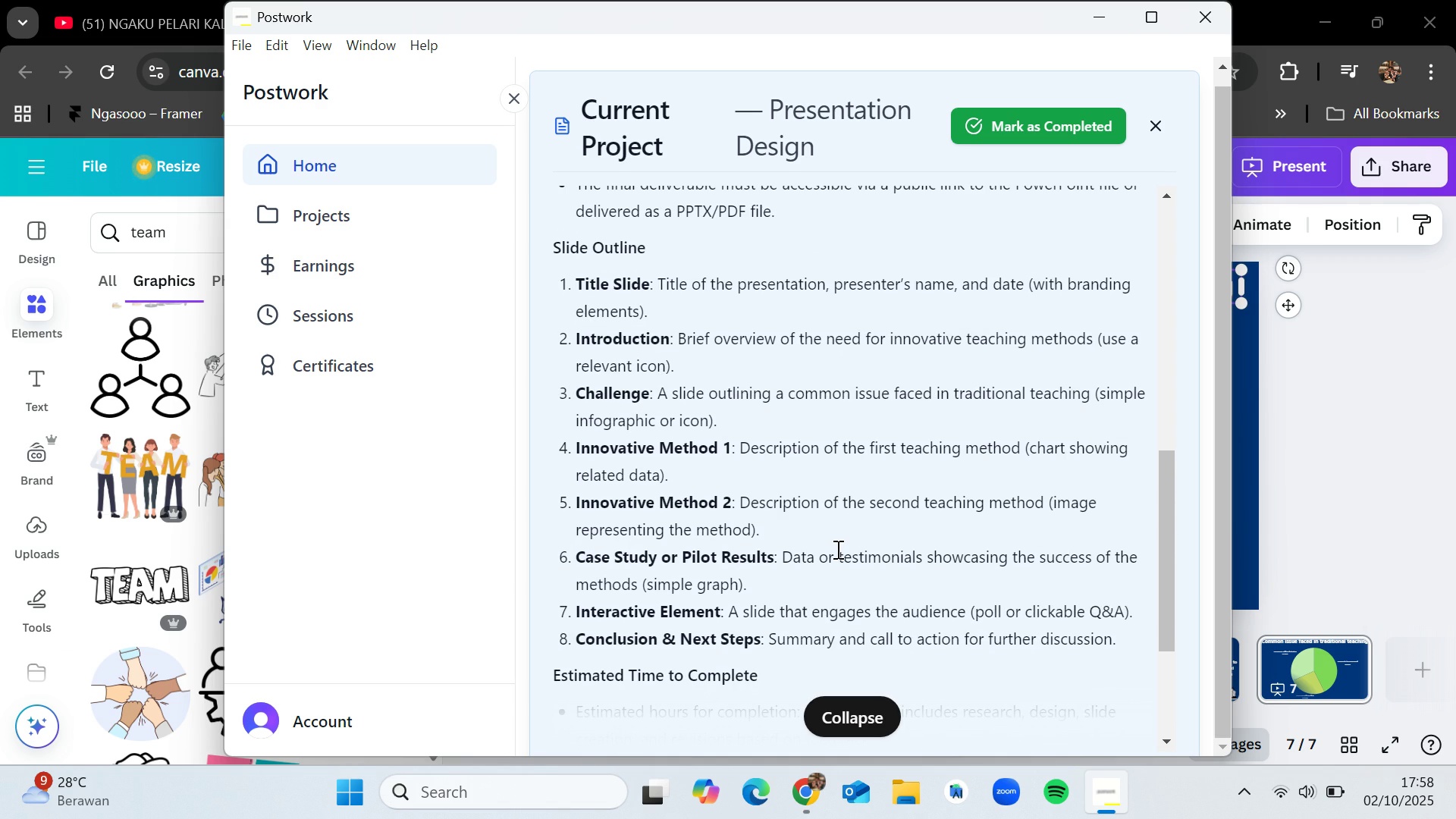 
left_click_drag(start_coordinate=[836, 556], to_coordinate=[919, 555])
 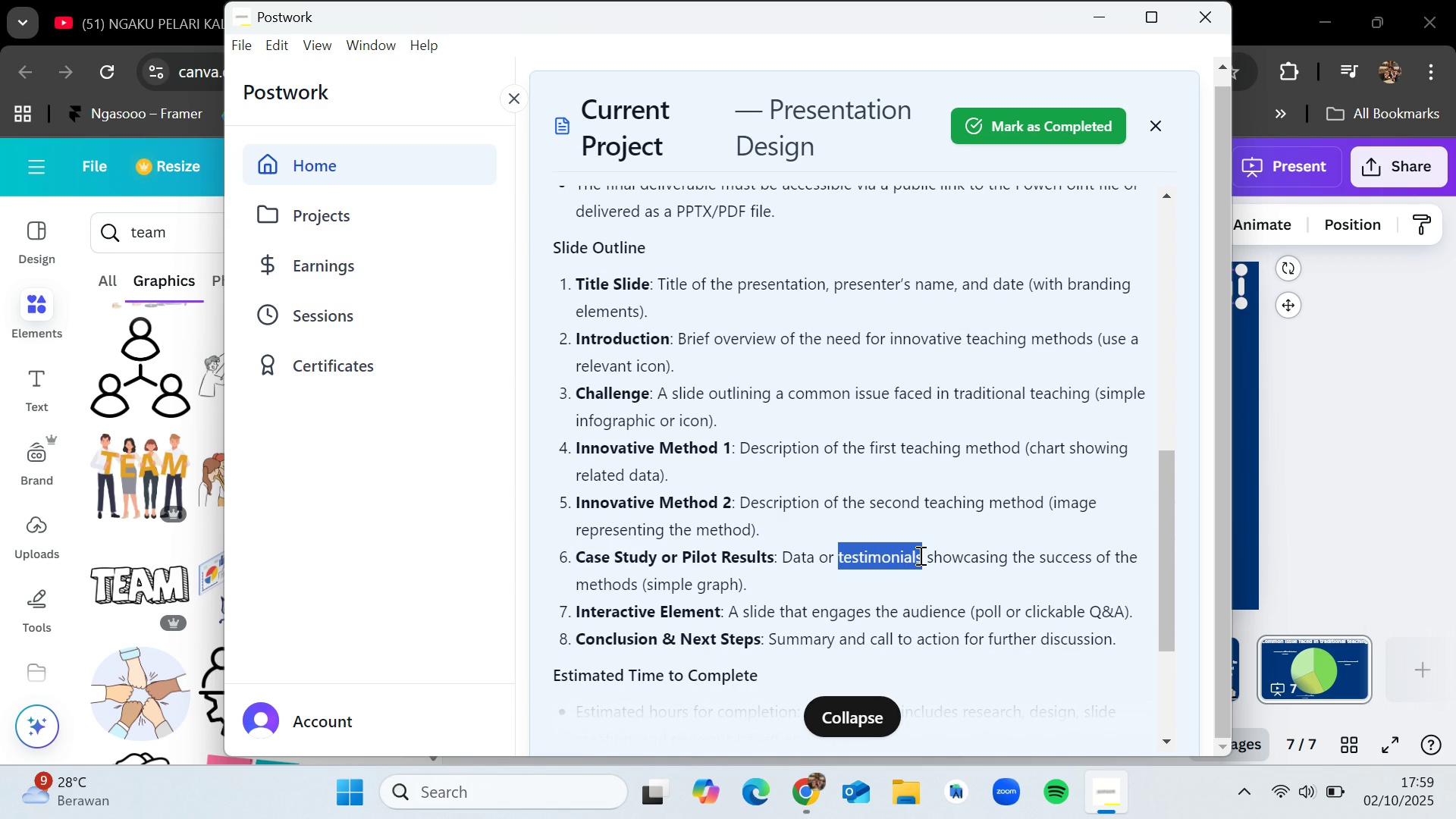 
key(Control+C)
 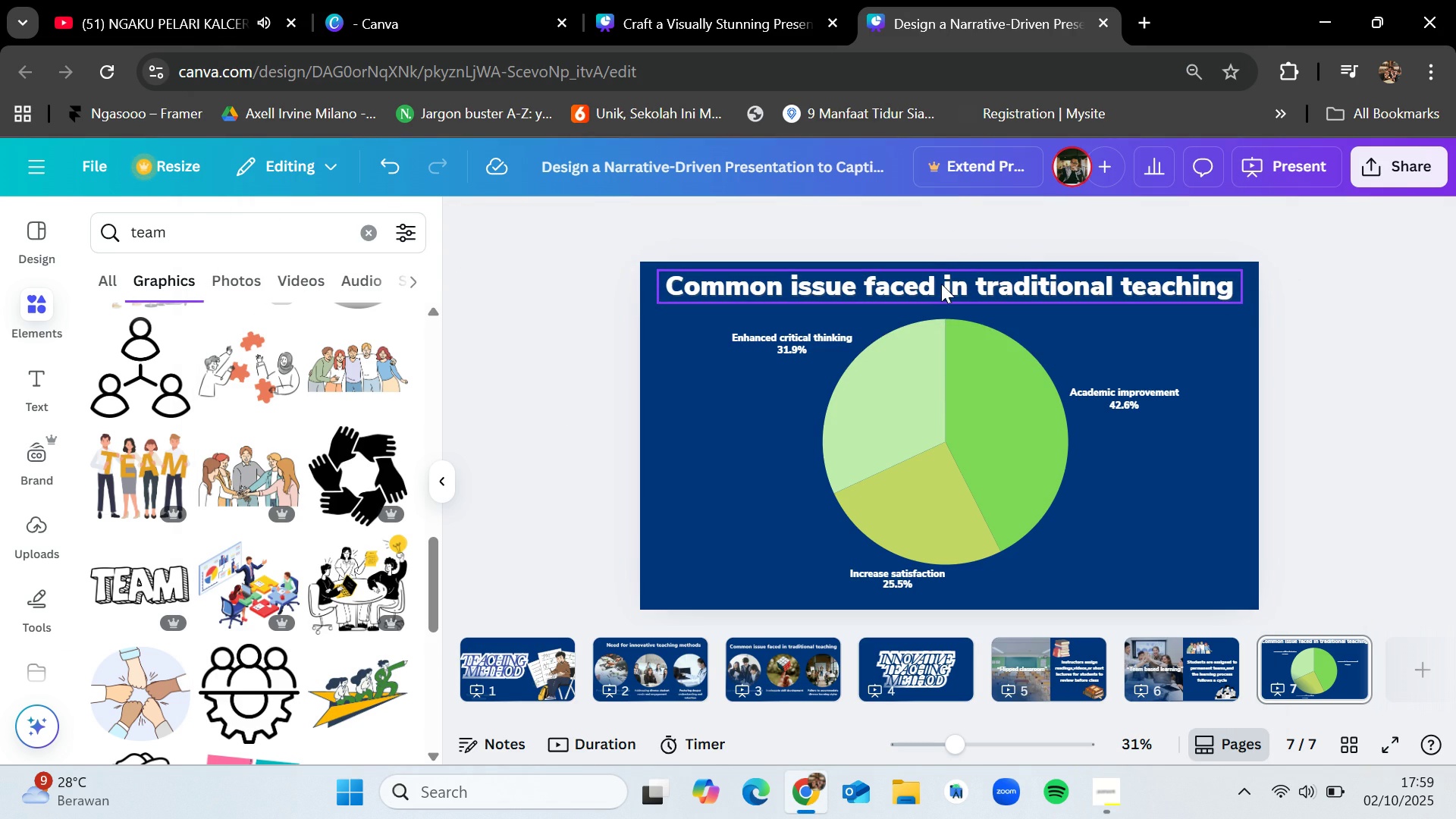 
double_click([941, 279])
 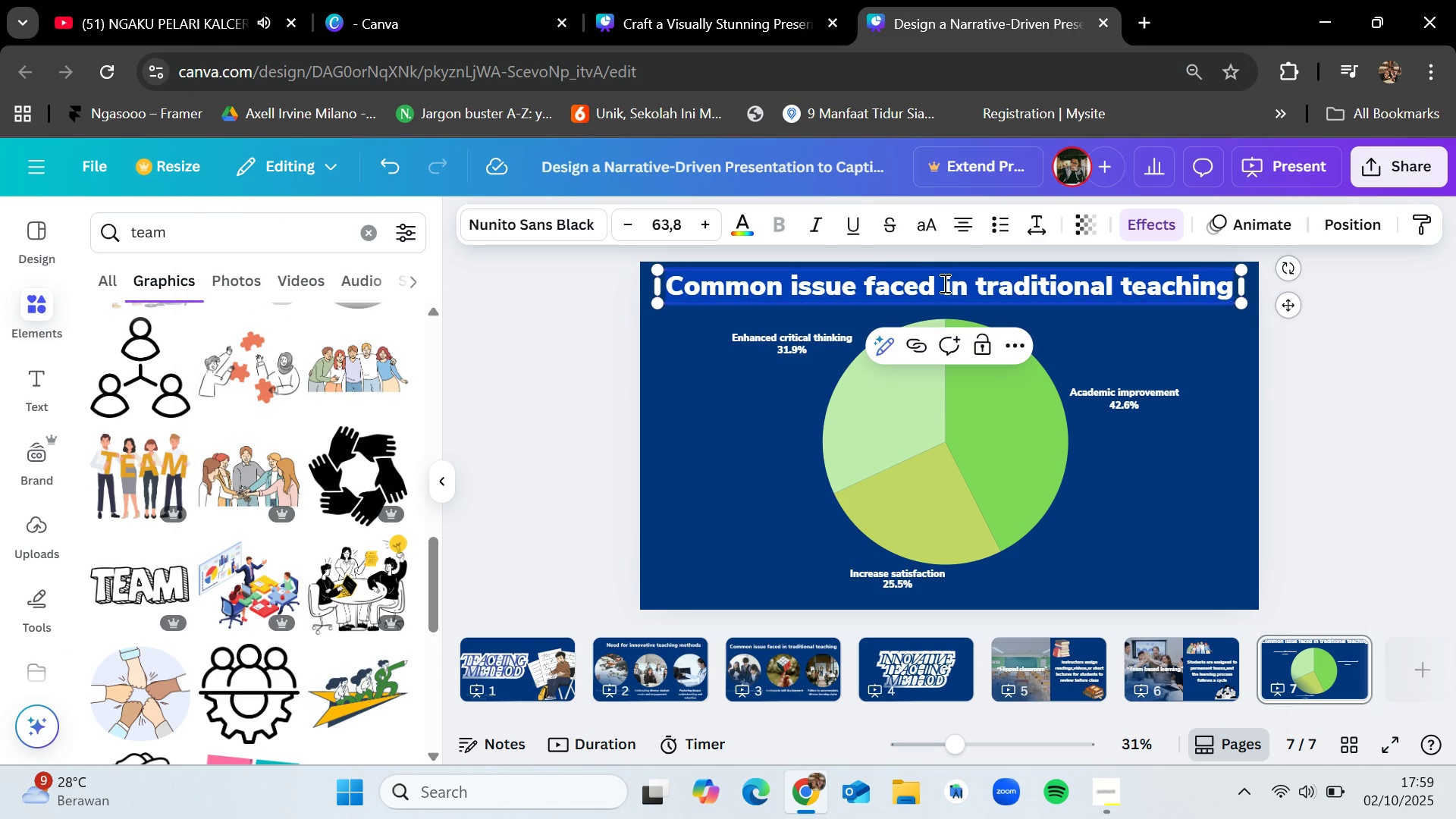 
key(Control+V)
 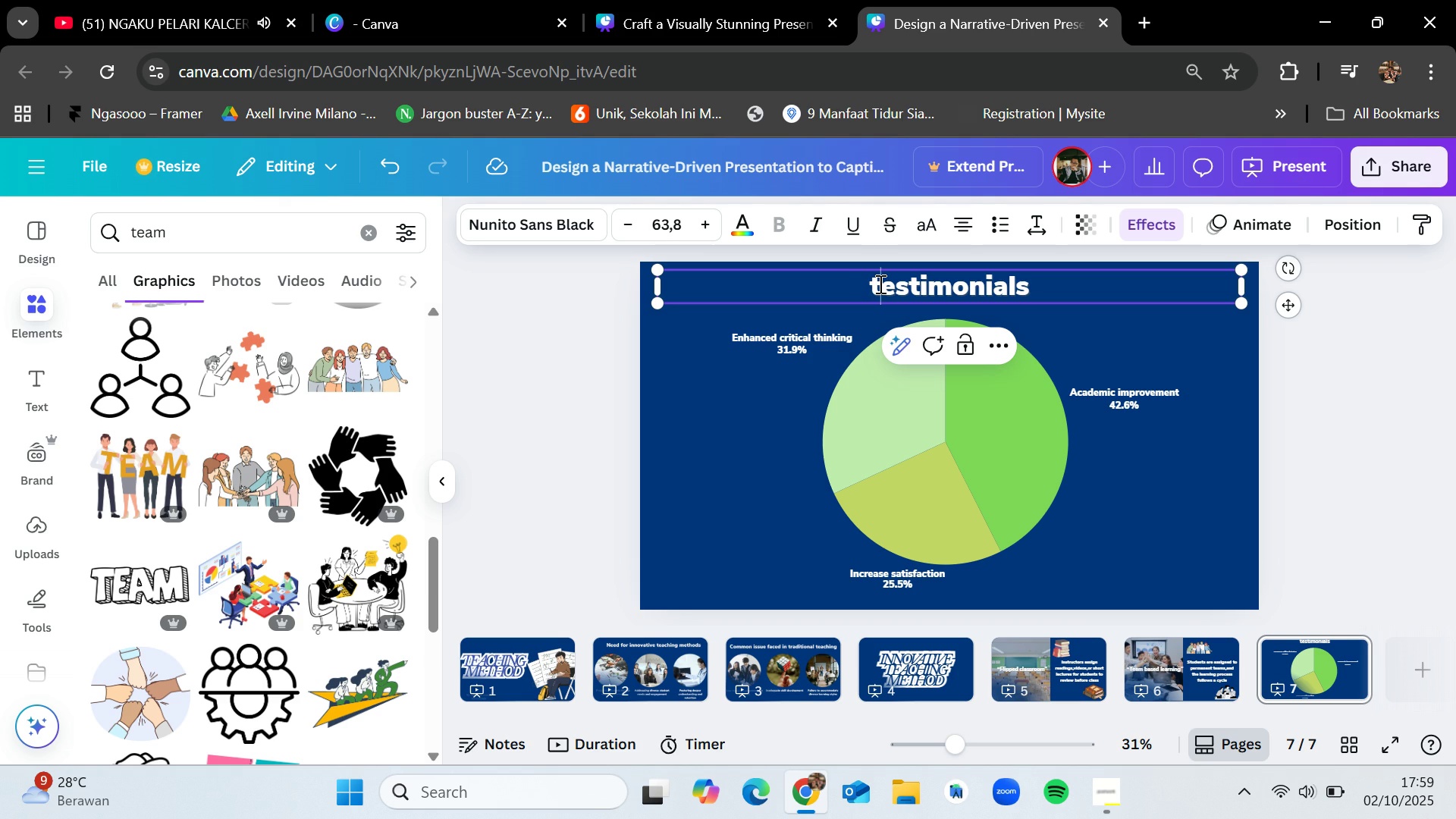 
key(Backspace)
 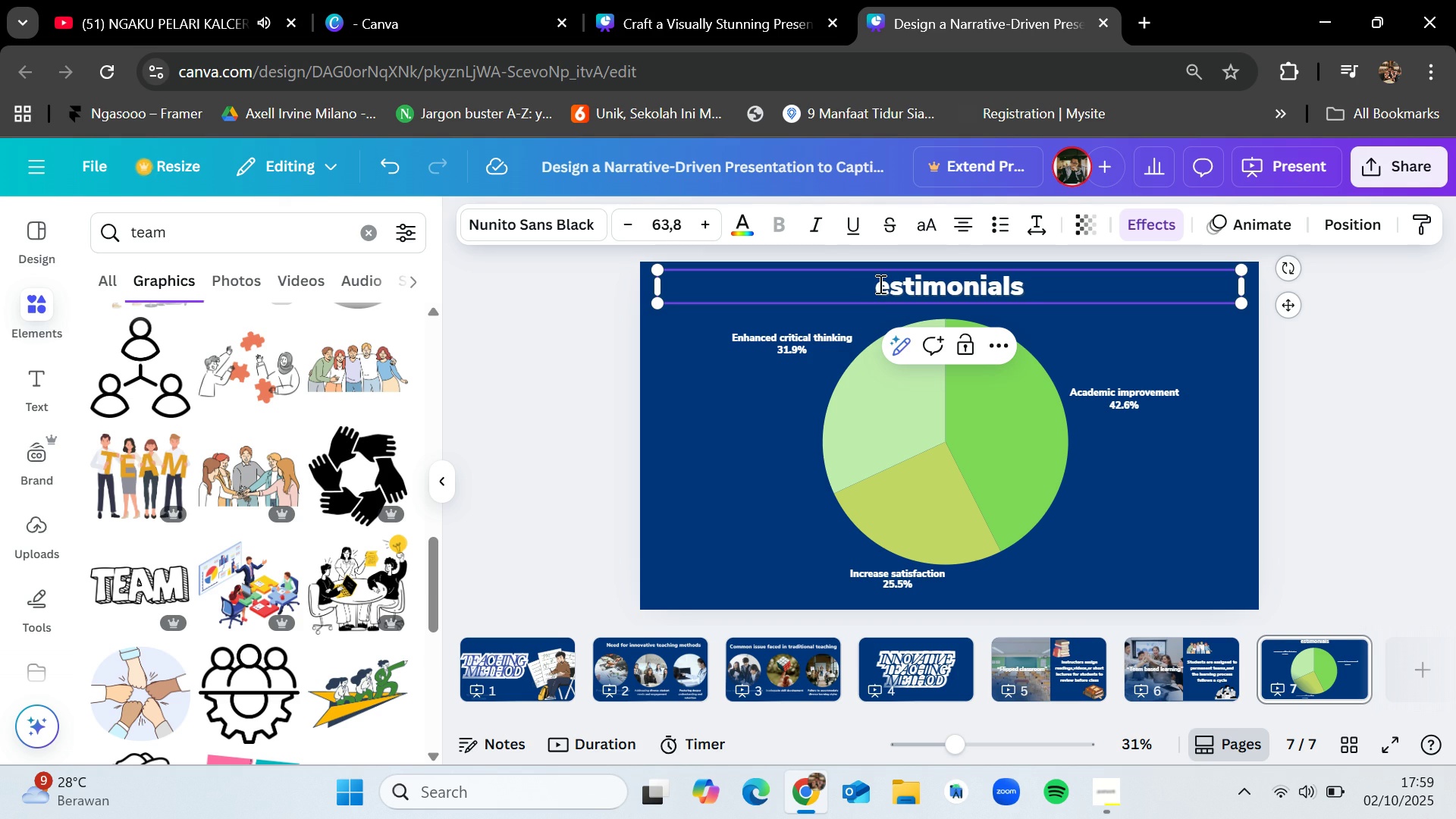 
key(Shift+T)
 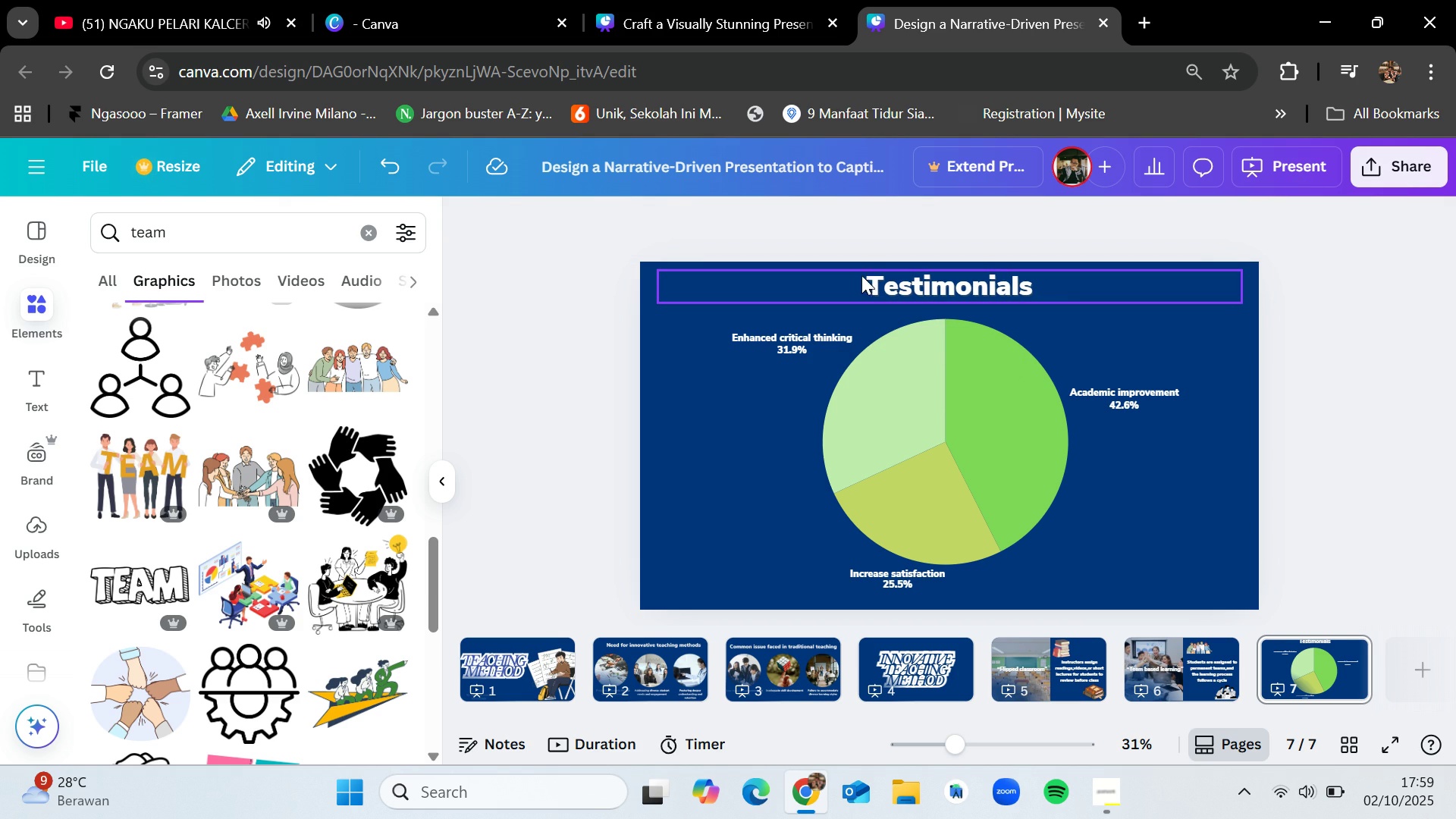 
left_click([362, 234])
 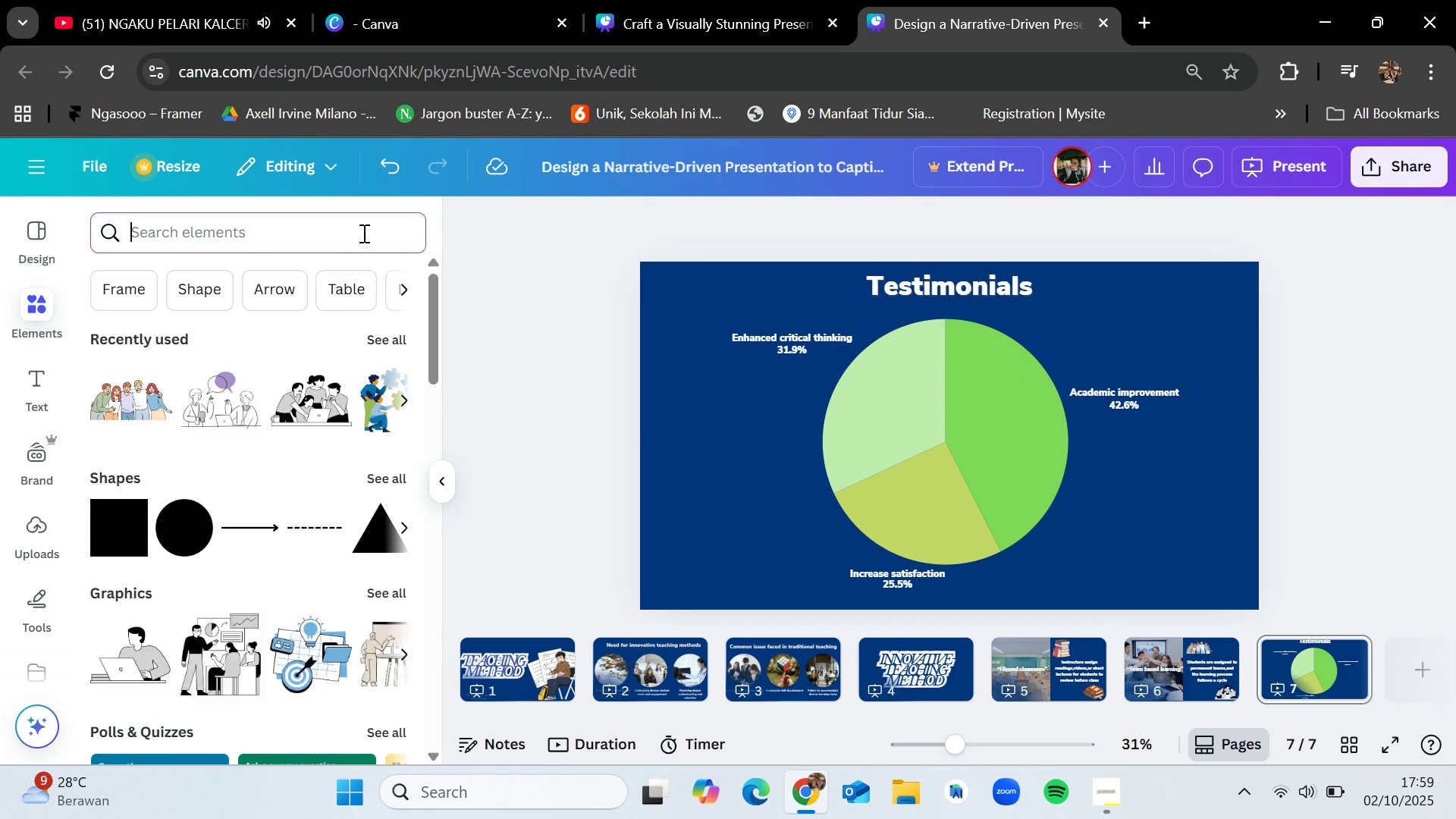 
type(brain)
 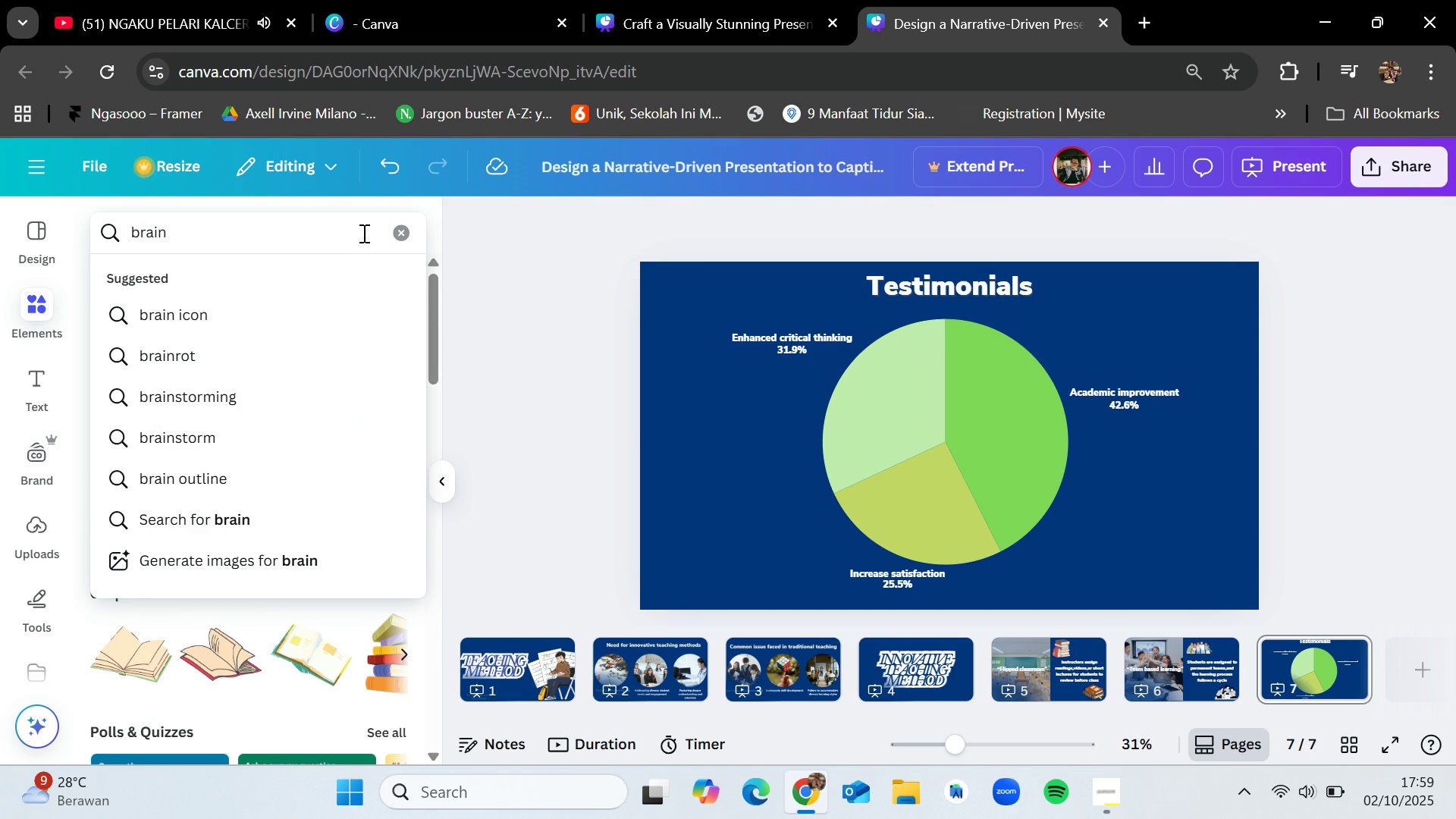 
key(Enter)
 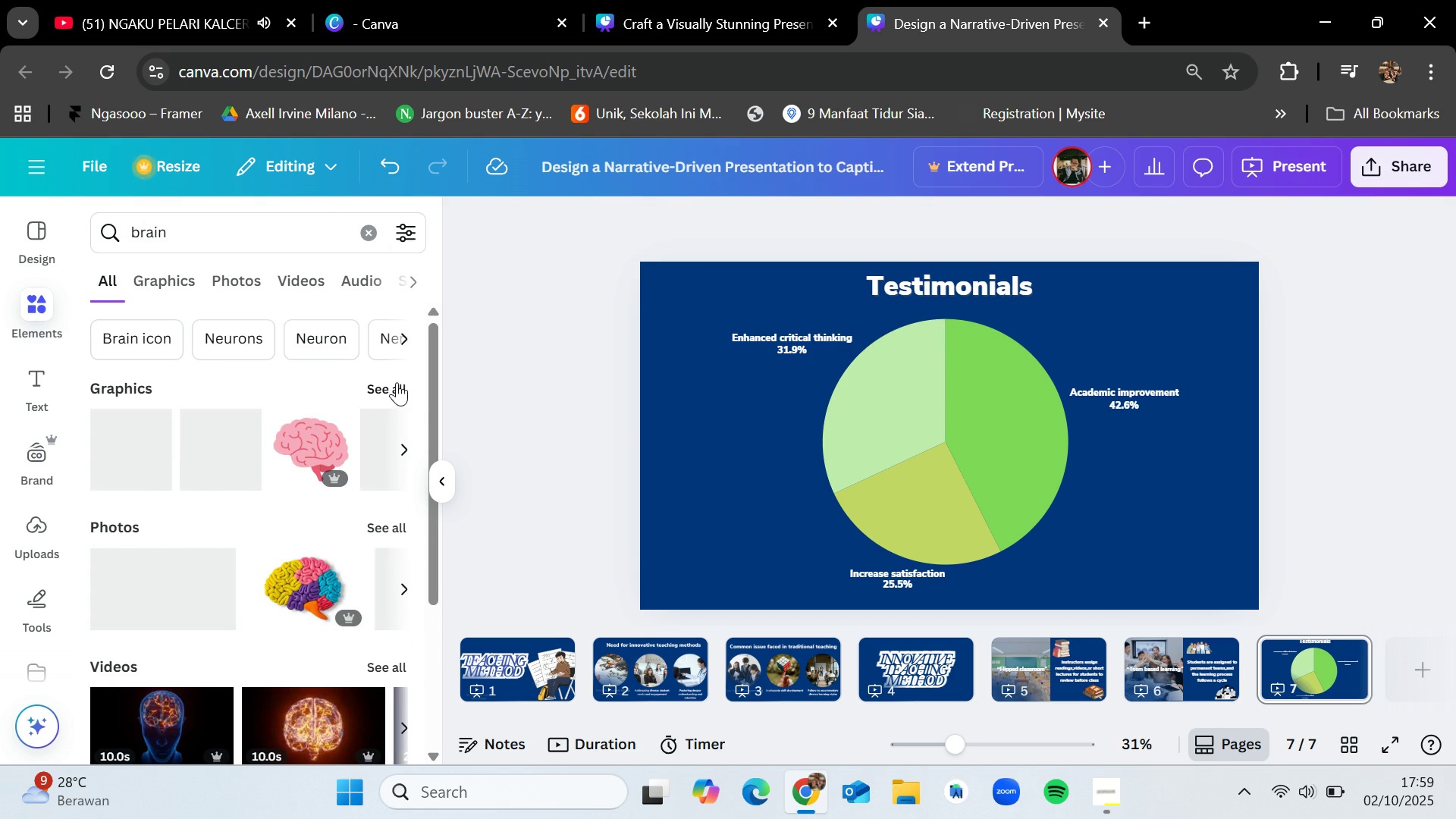 
left_click([397, 385])
 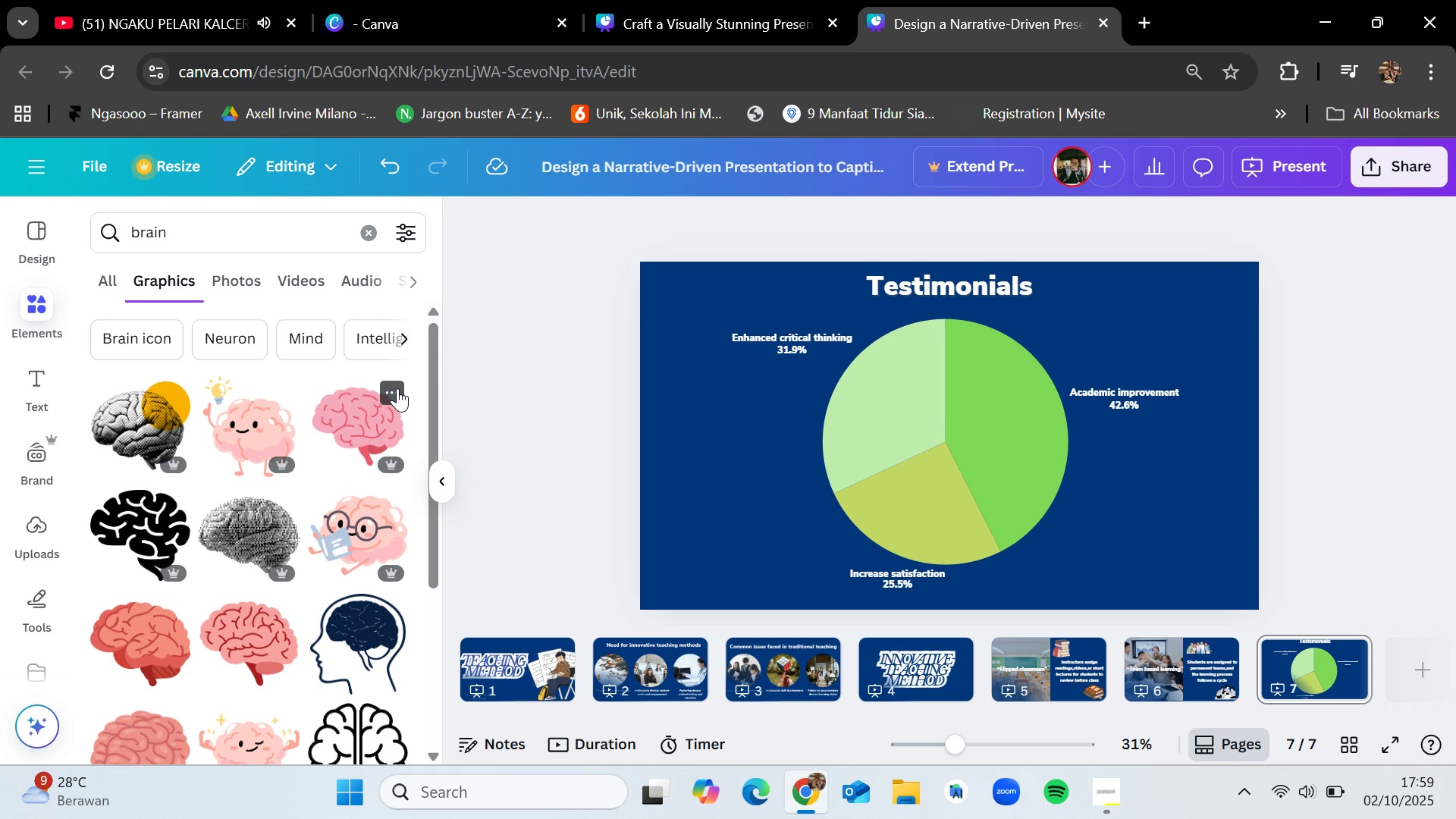 
scroll: coordinate [278, 636], scroll_direction: down, amount: 4.0
 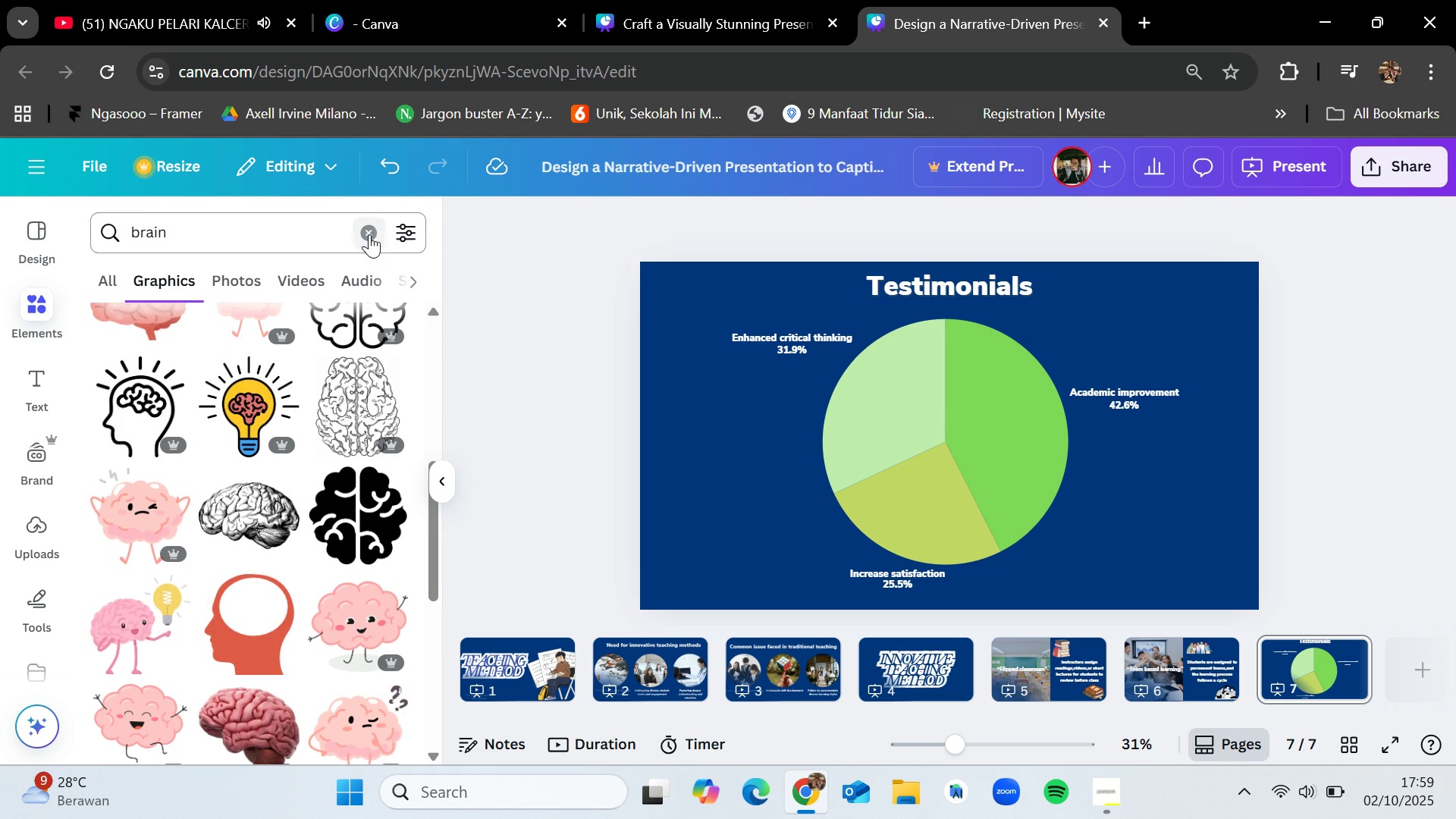 
type(thn)
key(Backspace)
type(inking)
 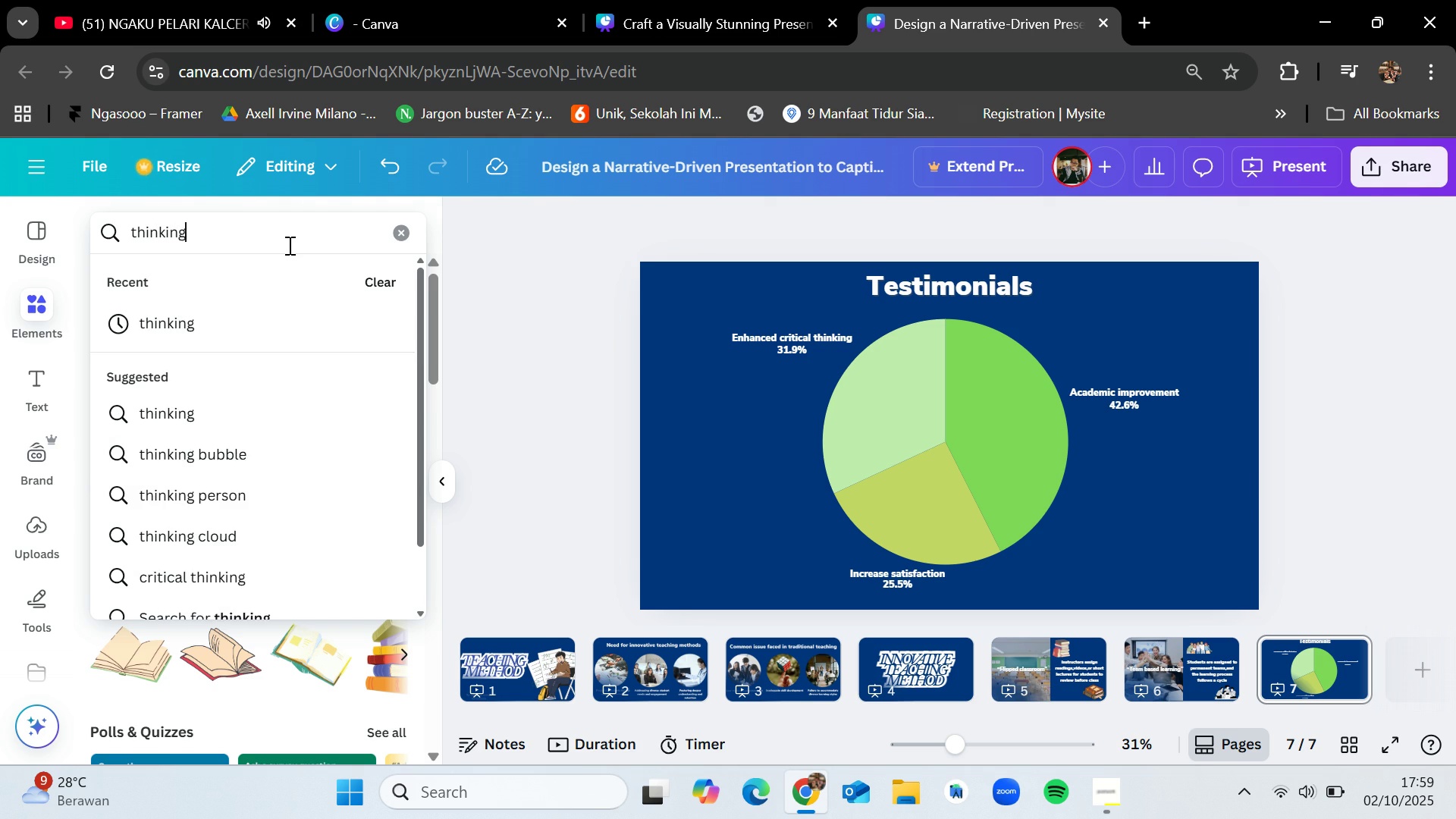 
key(Enter)
 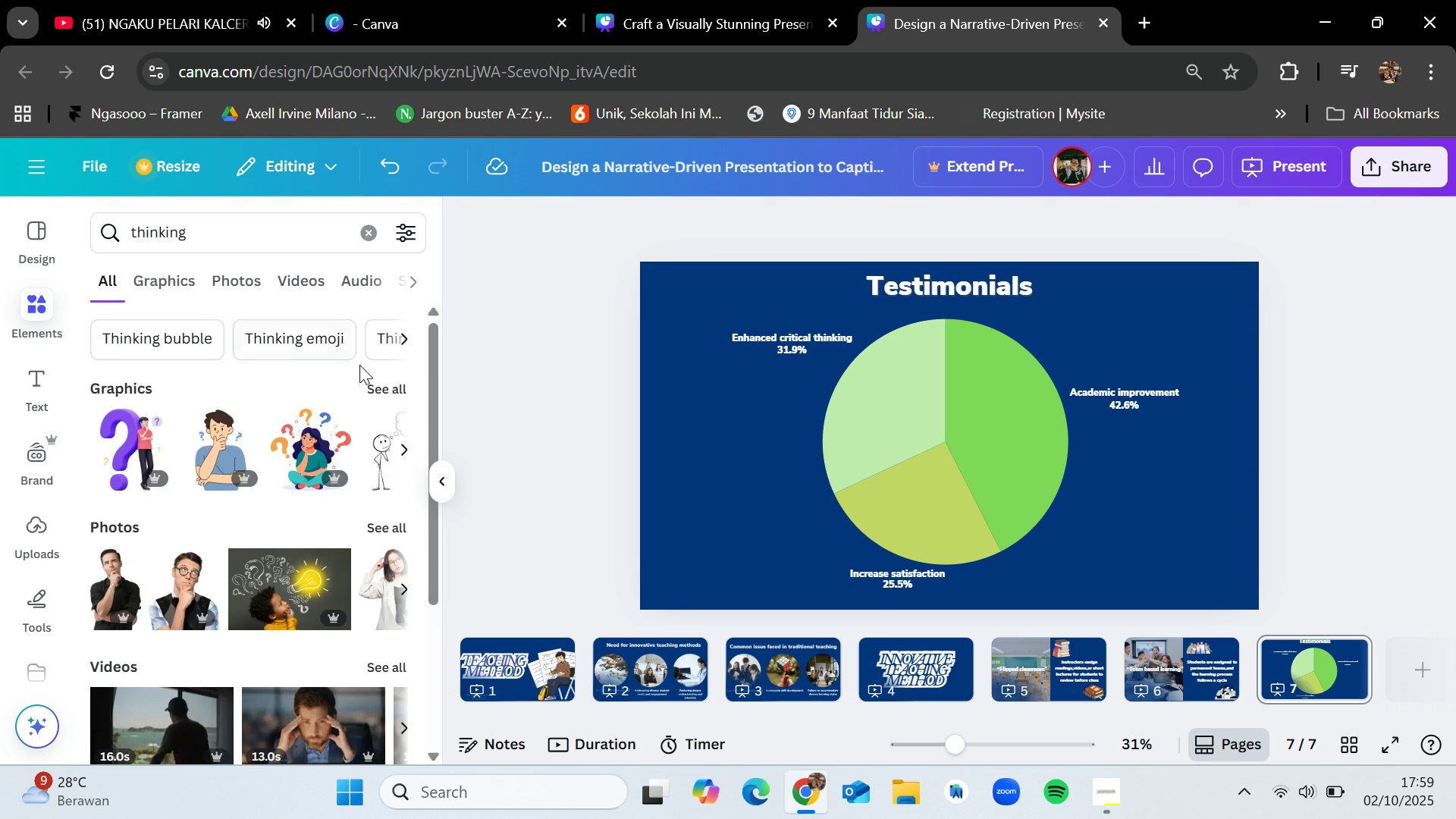 
left_click([394, 389])
 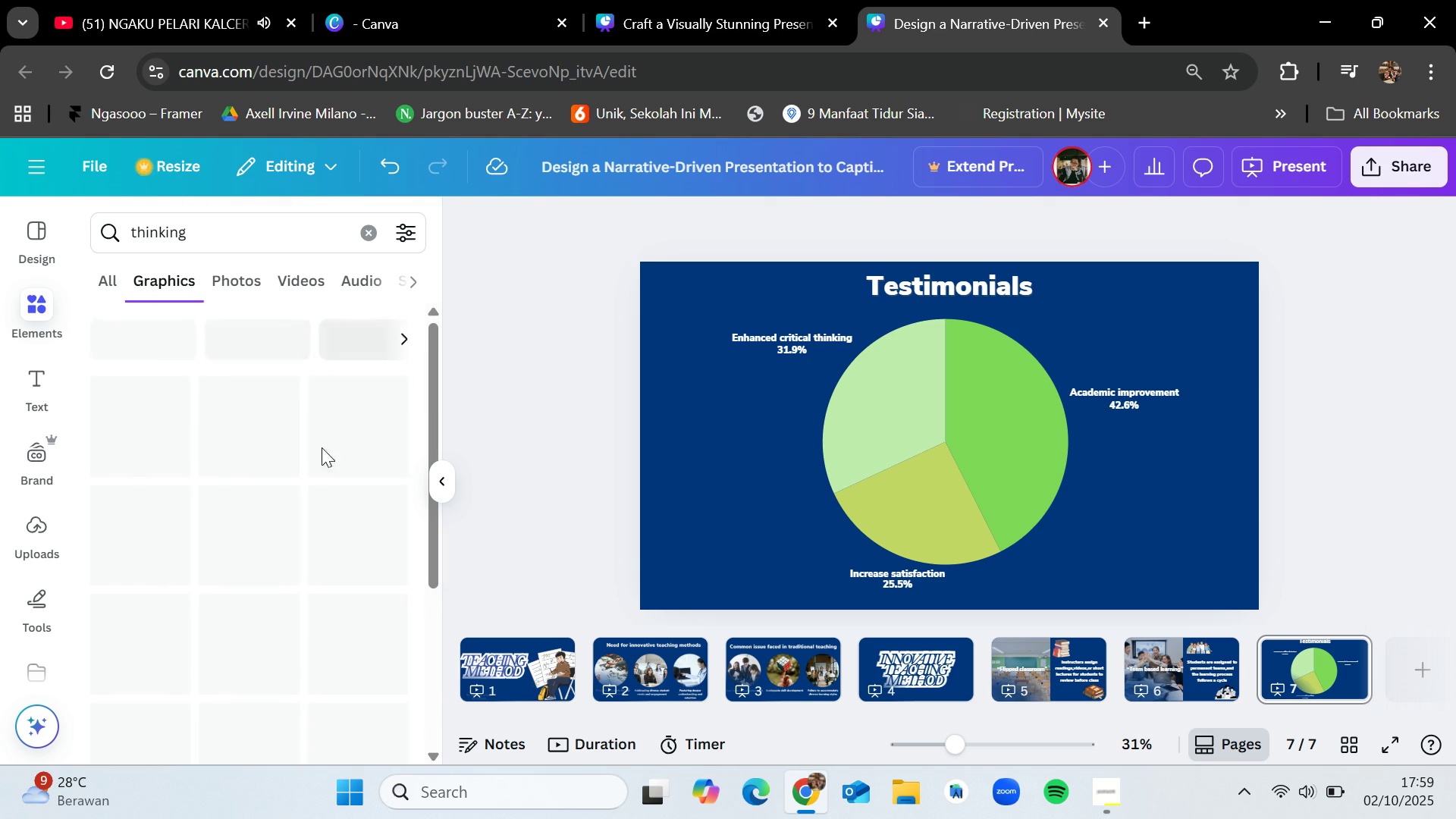 
mouse_move([267, 437])
 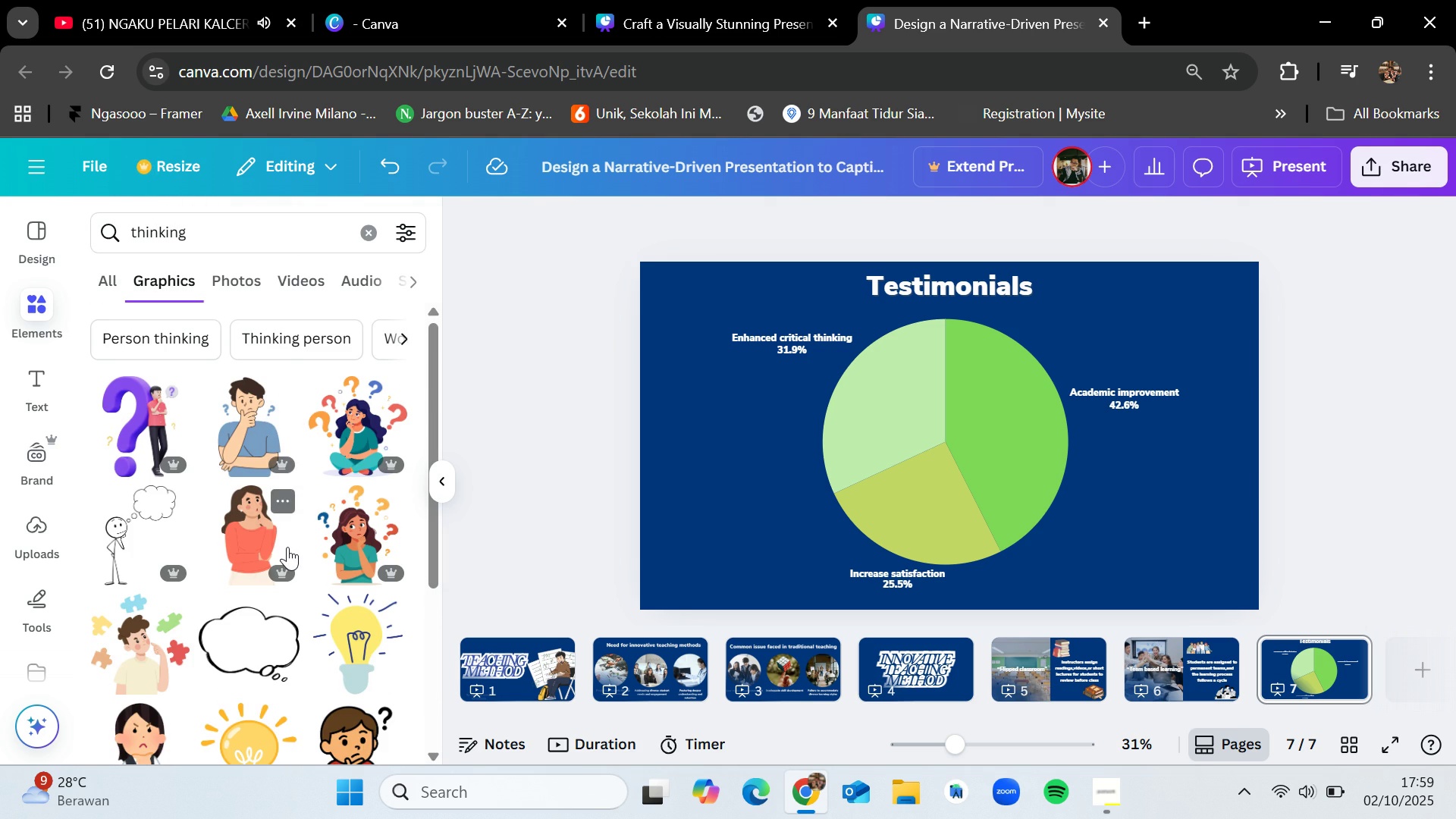 
scroll: coordinate [287, 547], scroll_direction: down, amount: 1.0
 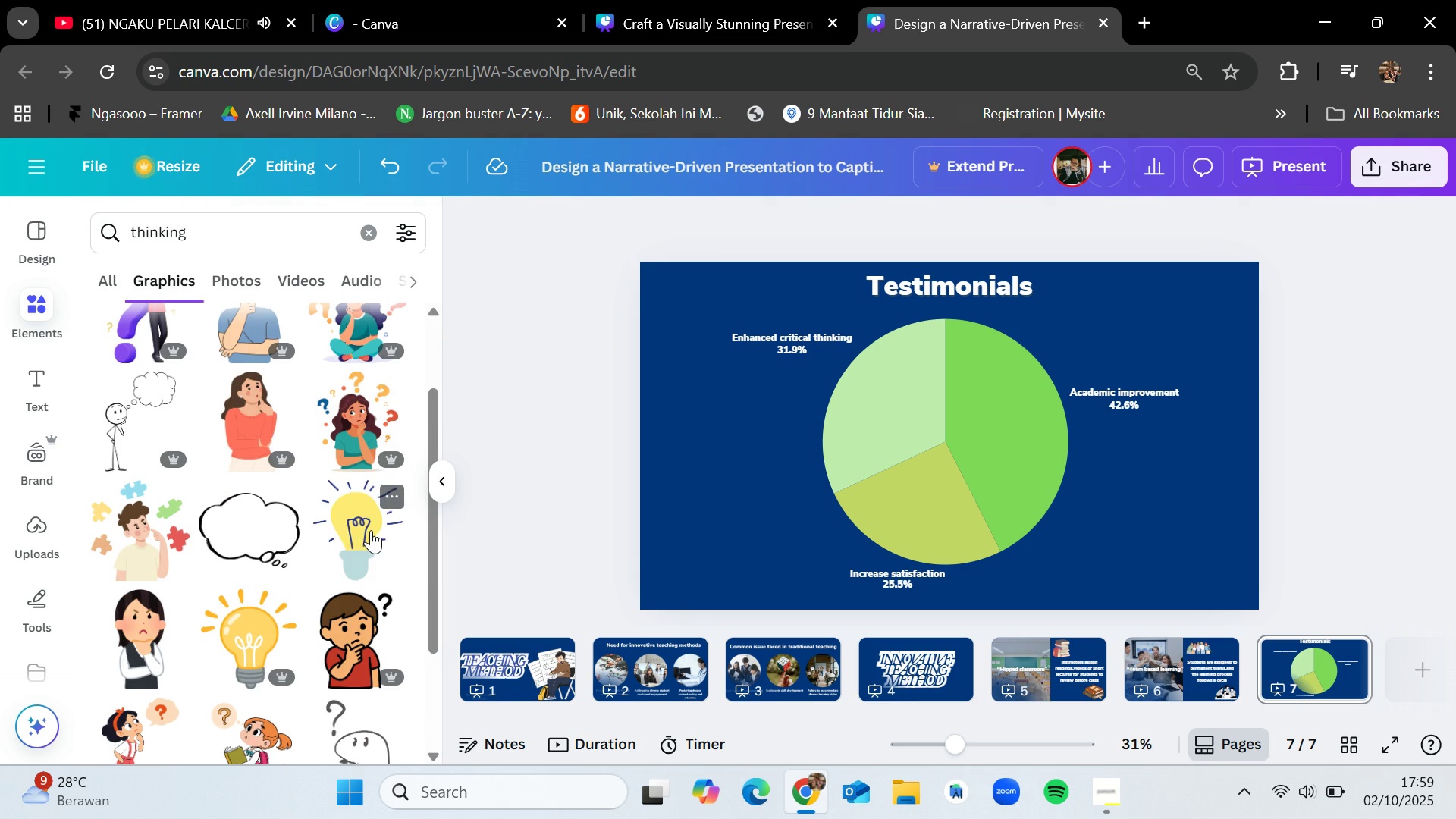 
left_click_drag(start_coordinate=[369, 530], to_coordinate=[858, 389])
 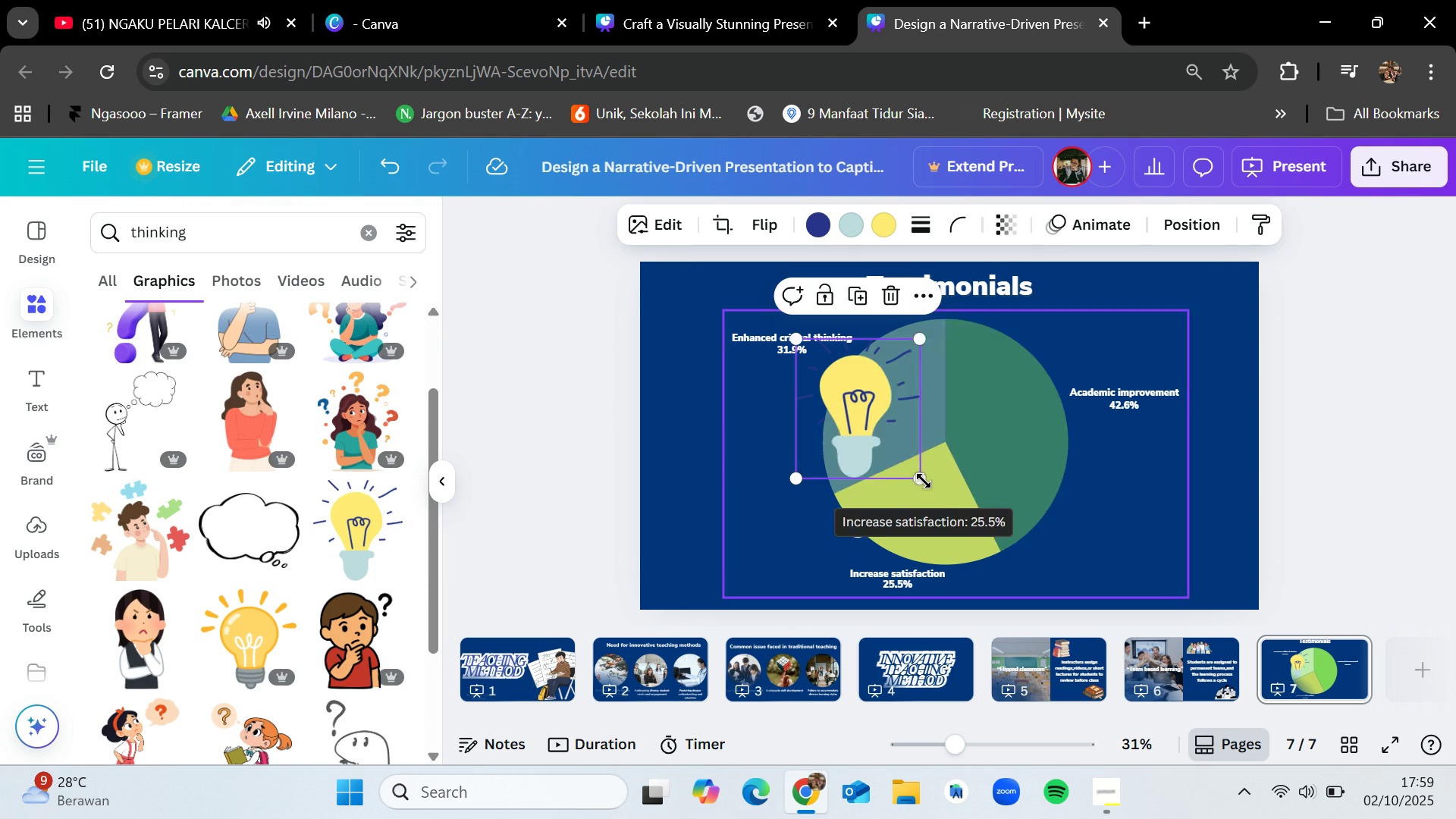 
left_click_drag(start_coordinate=[922, 475], to_coordinate=[839, 409])
 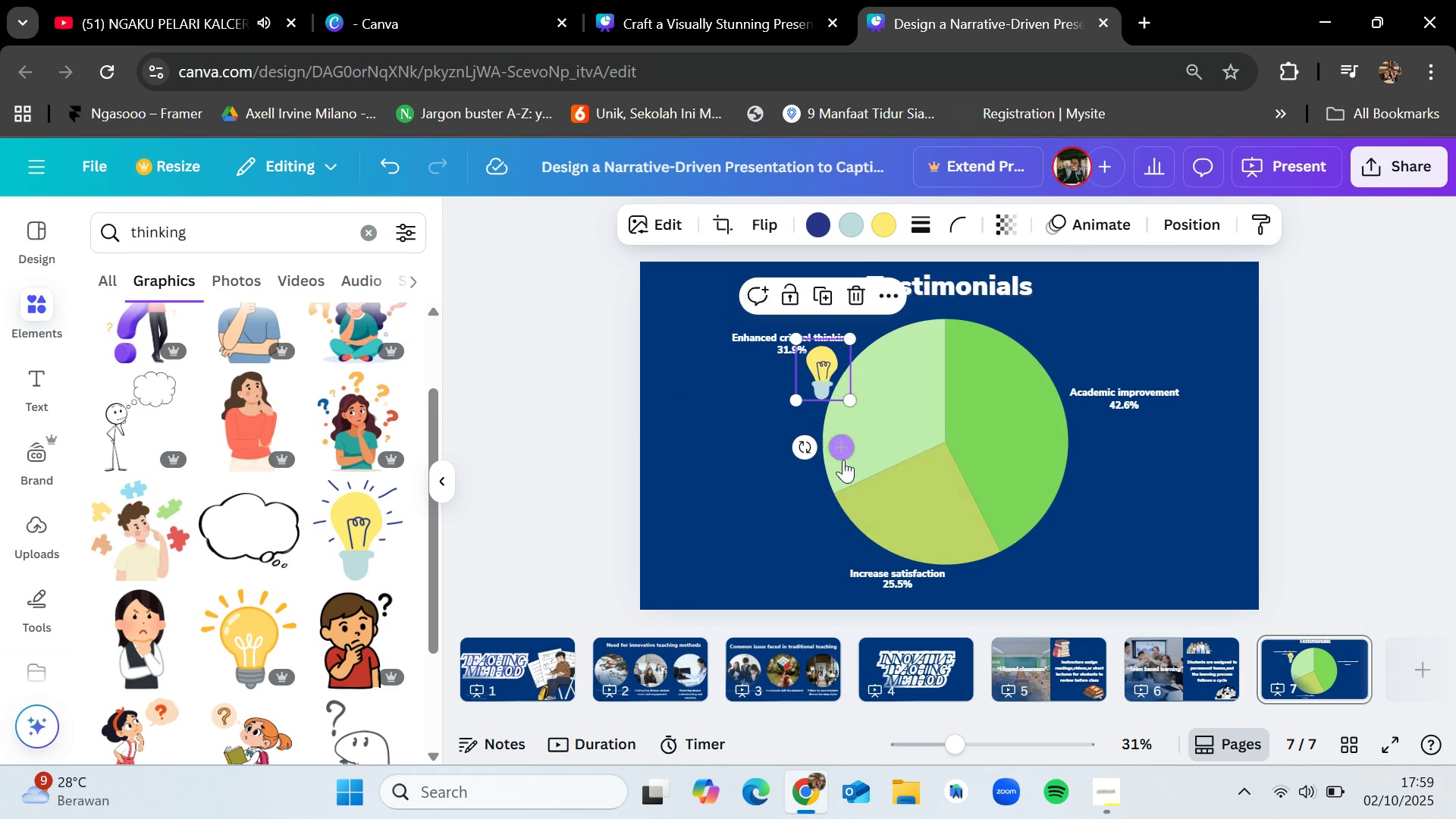 
left_click_drag(start_coordinate=[844, 456], to_coordinate=[910, 490])
 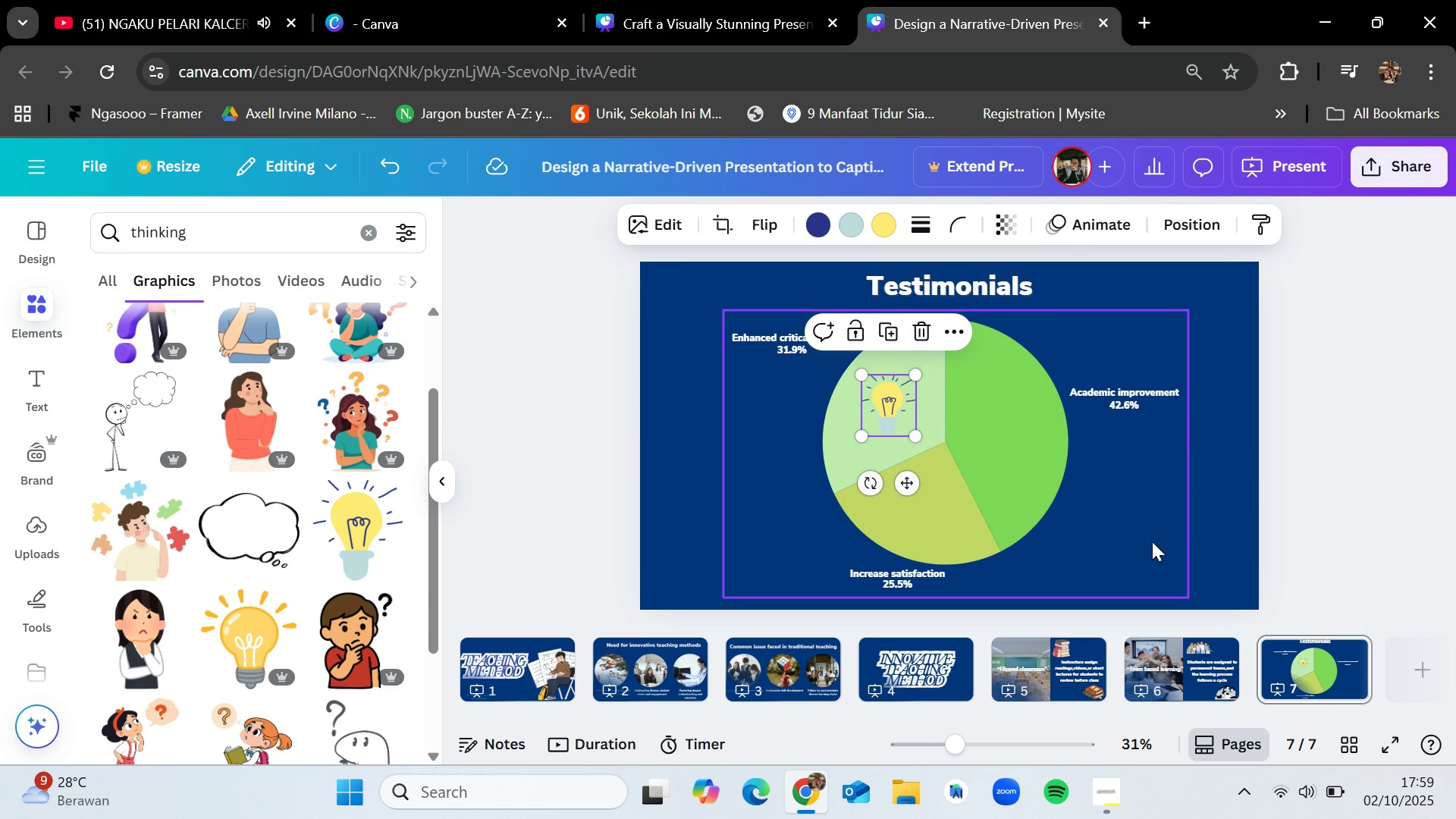 
left_click([1158, 548])
 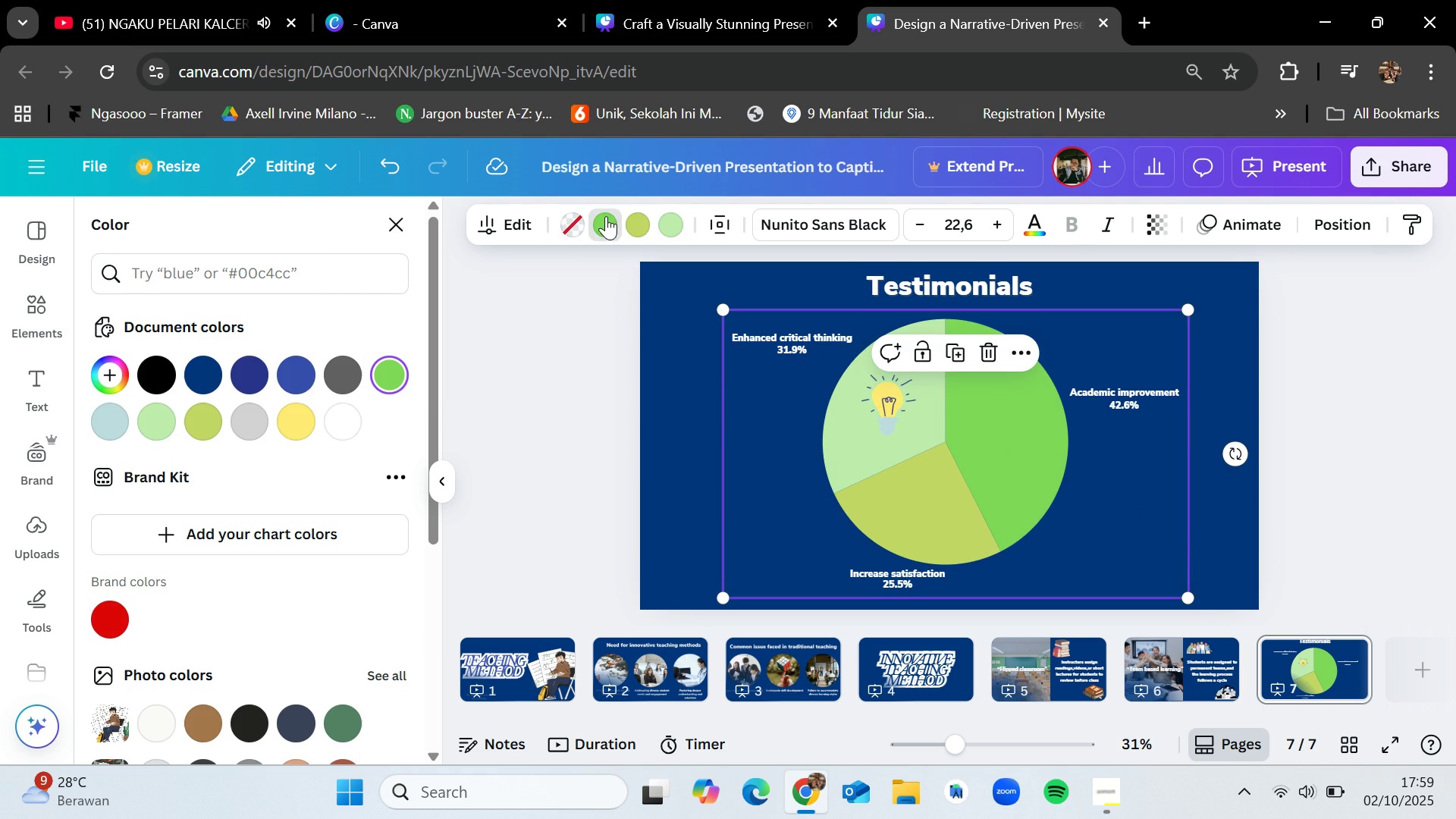 
left_click([300, 378])
 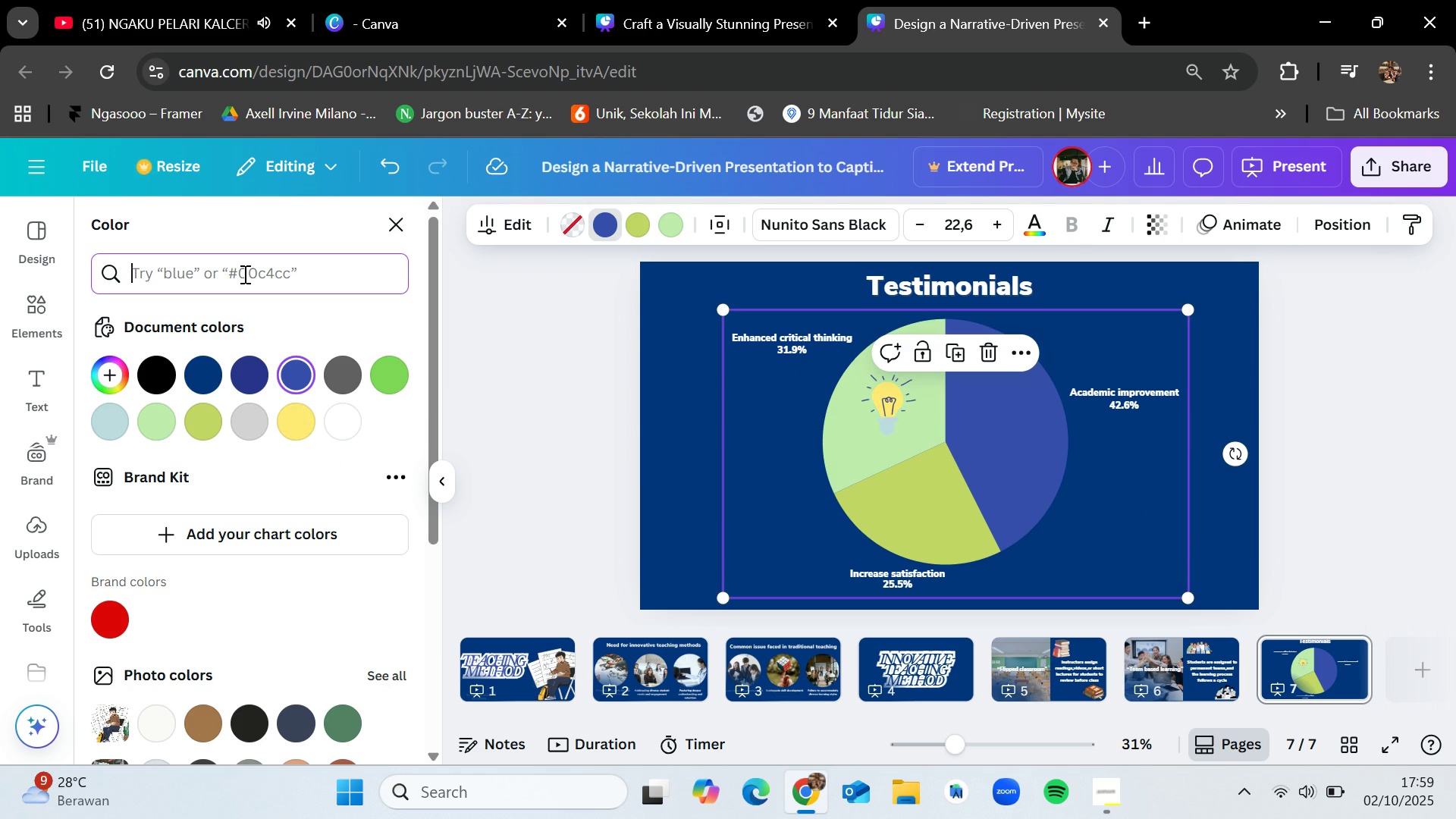 
type(blue)
 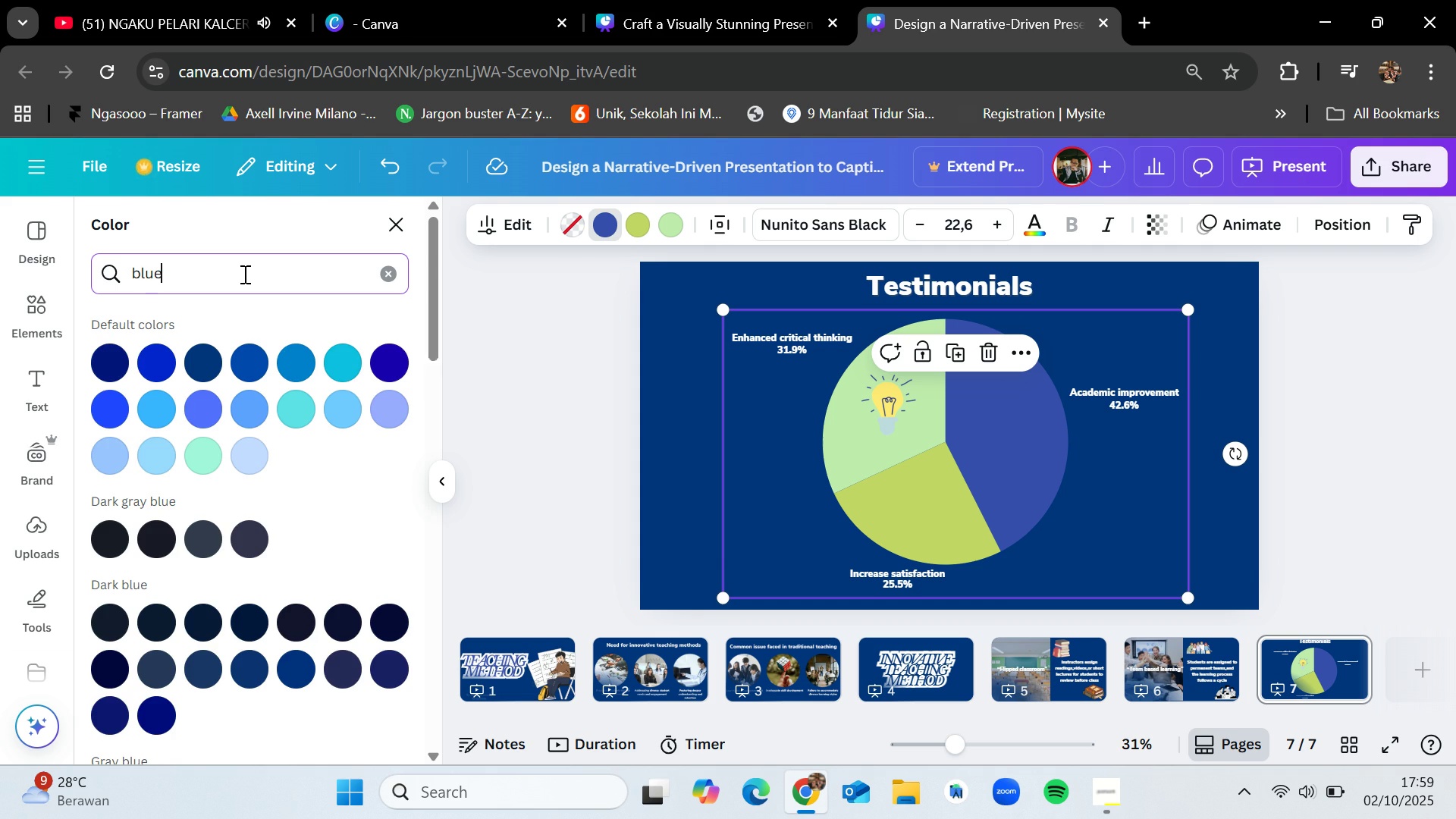 
key(Enter)
 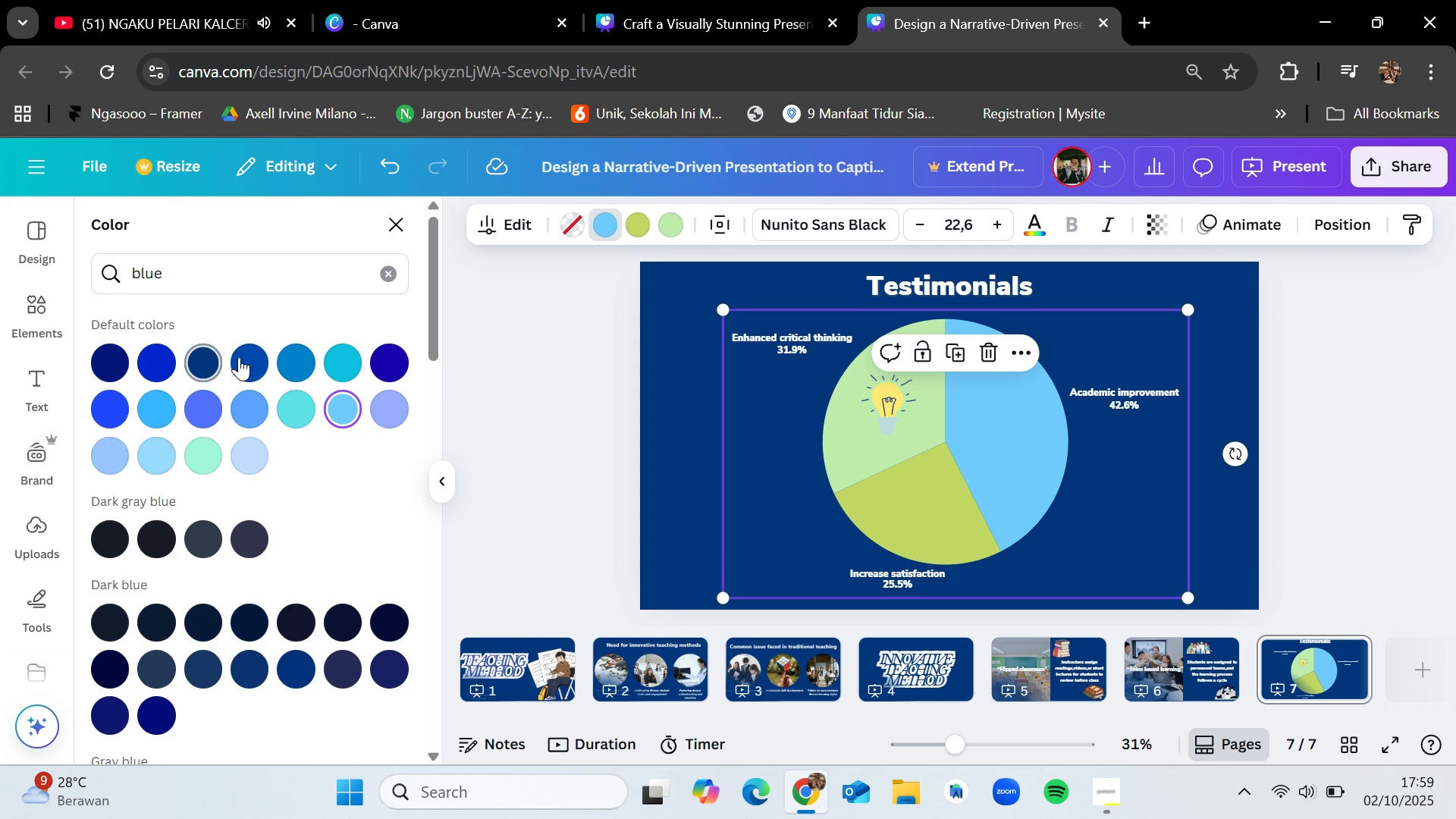 
left_click([359, 411])
 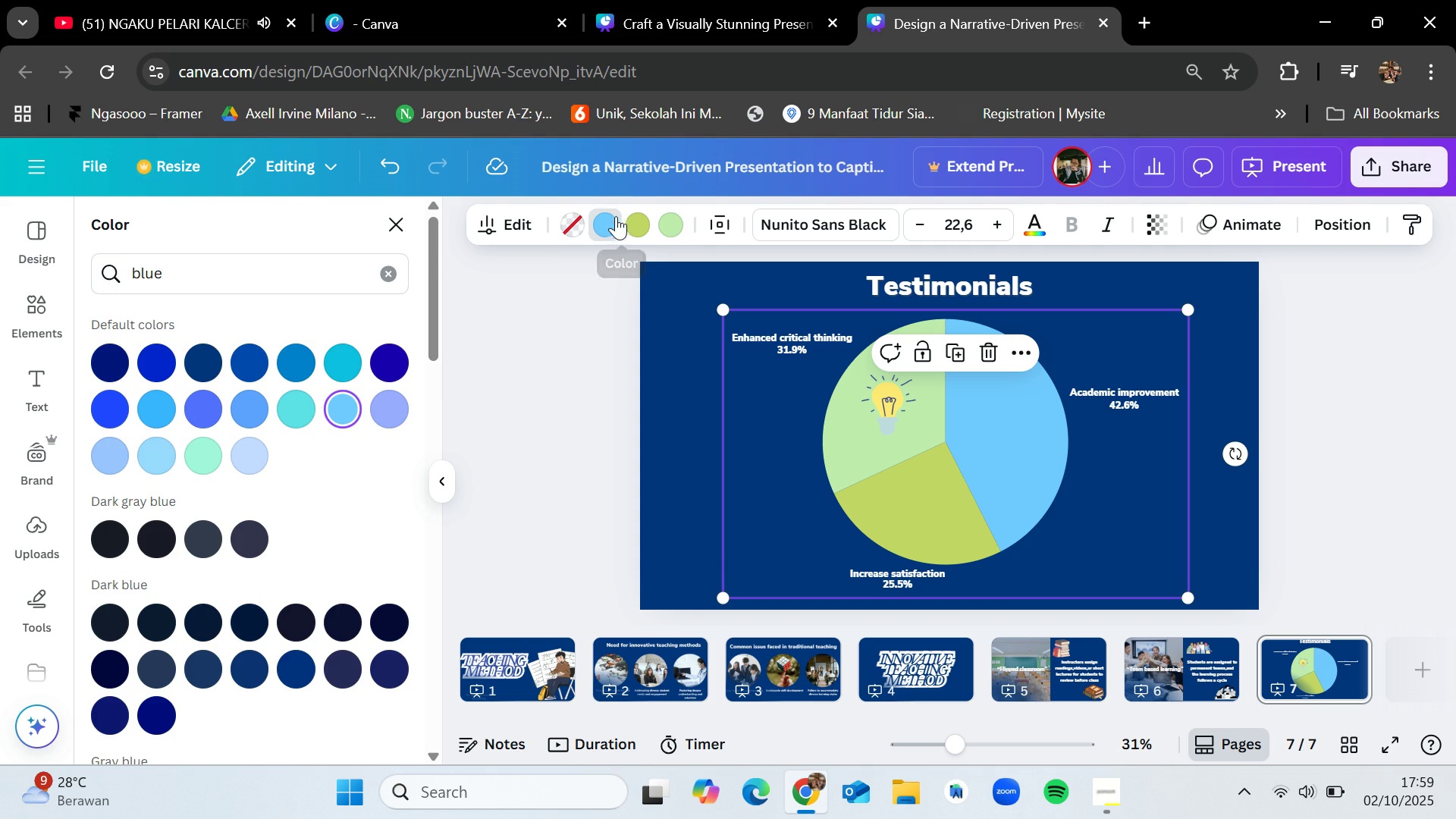 
left_click([635, 223])
 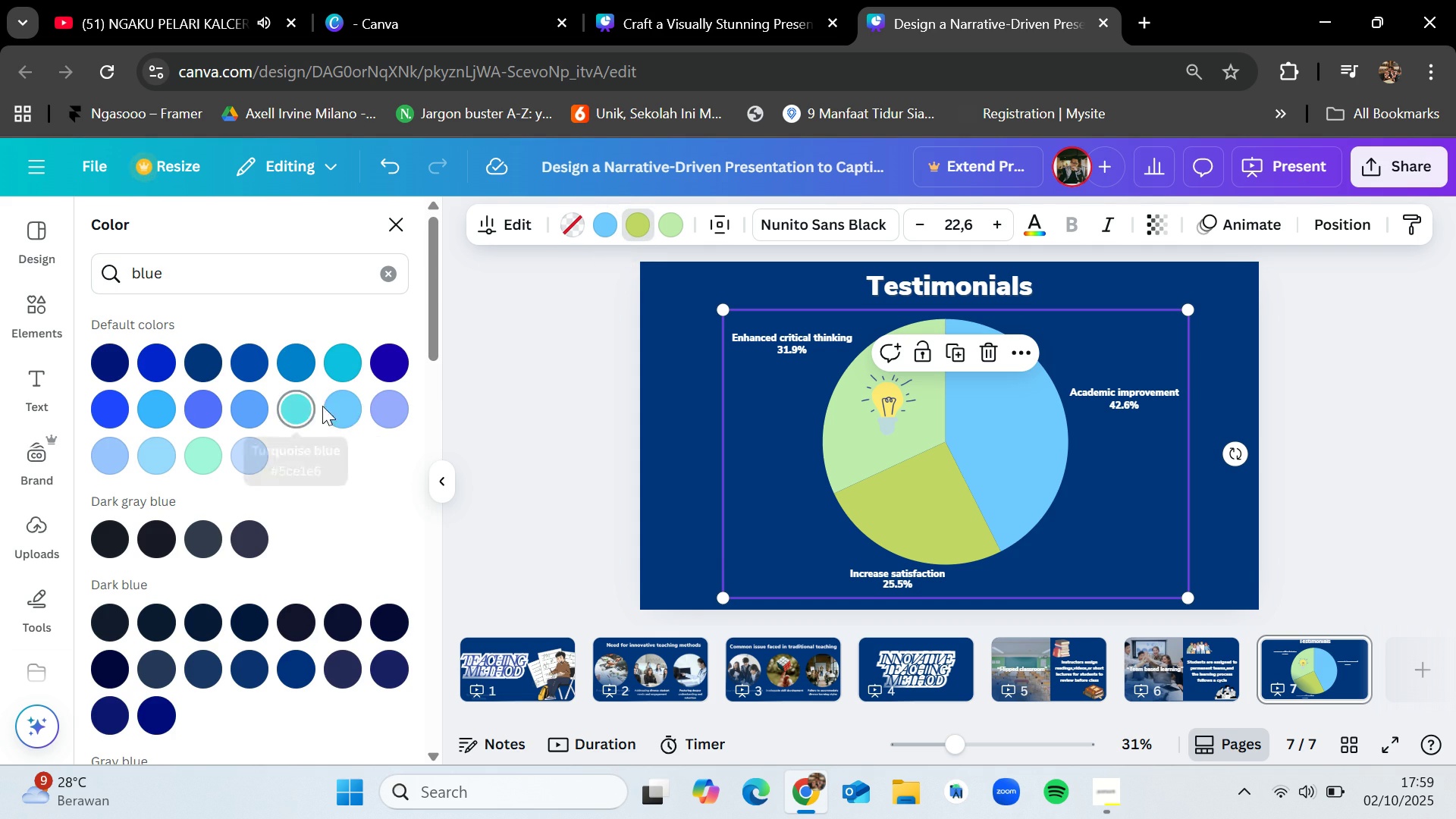 
mouse_move([318, 402])
 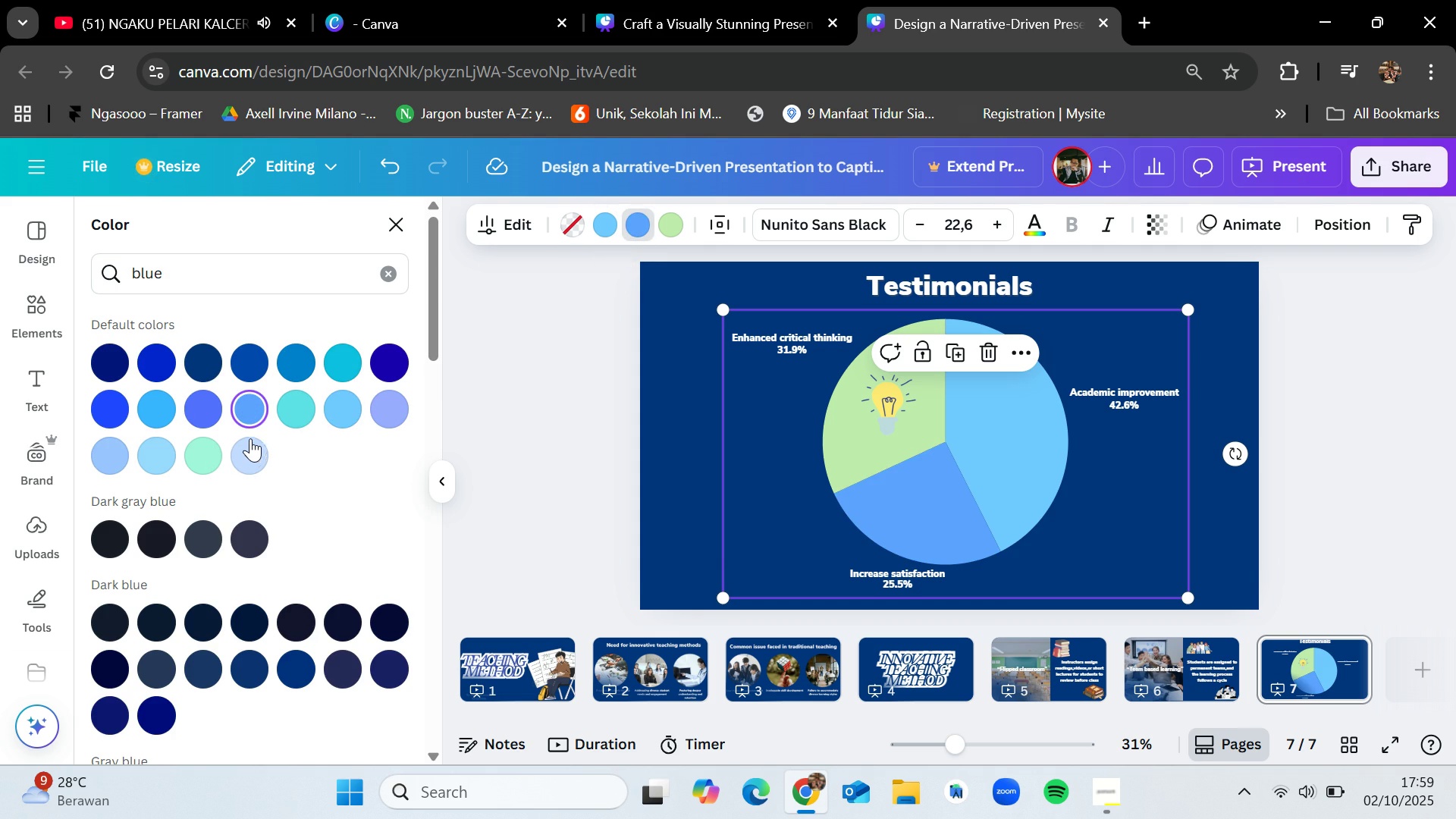 
left_click([250, 449])
 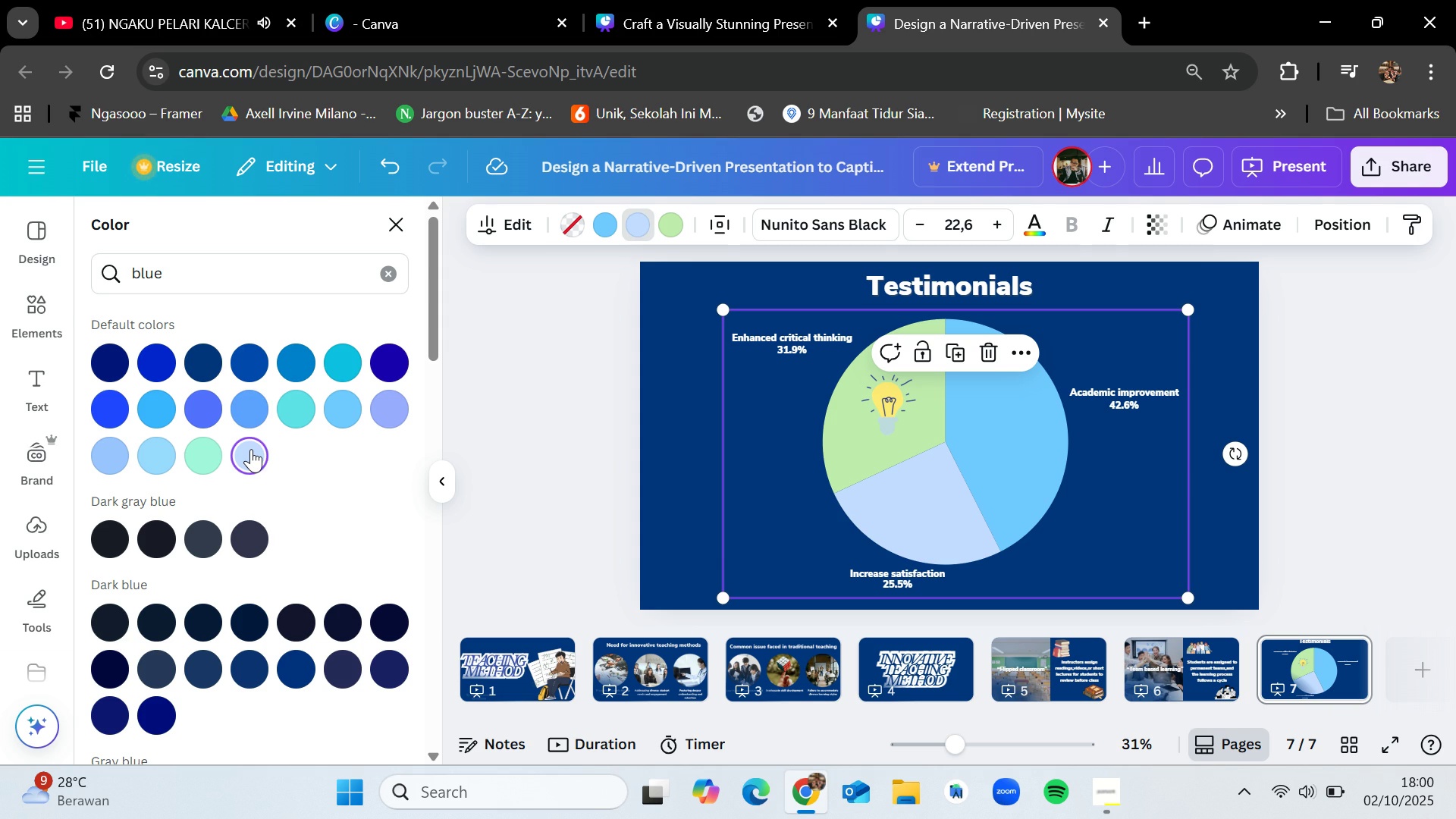 
scroll: coordinate [287, 511], scroll_direction: down, amount: 4.0
 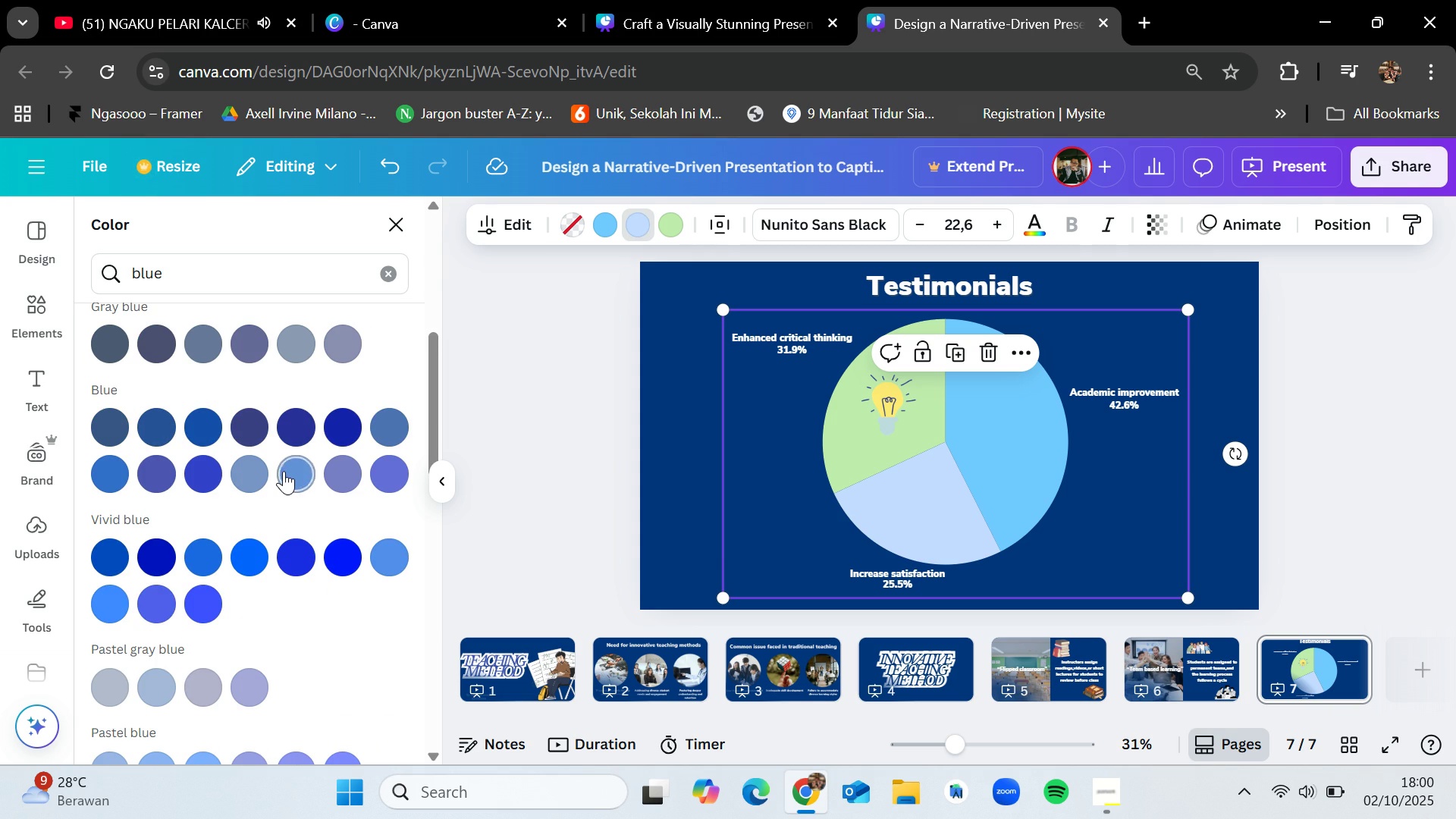 
left_click([284, 468])
 